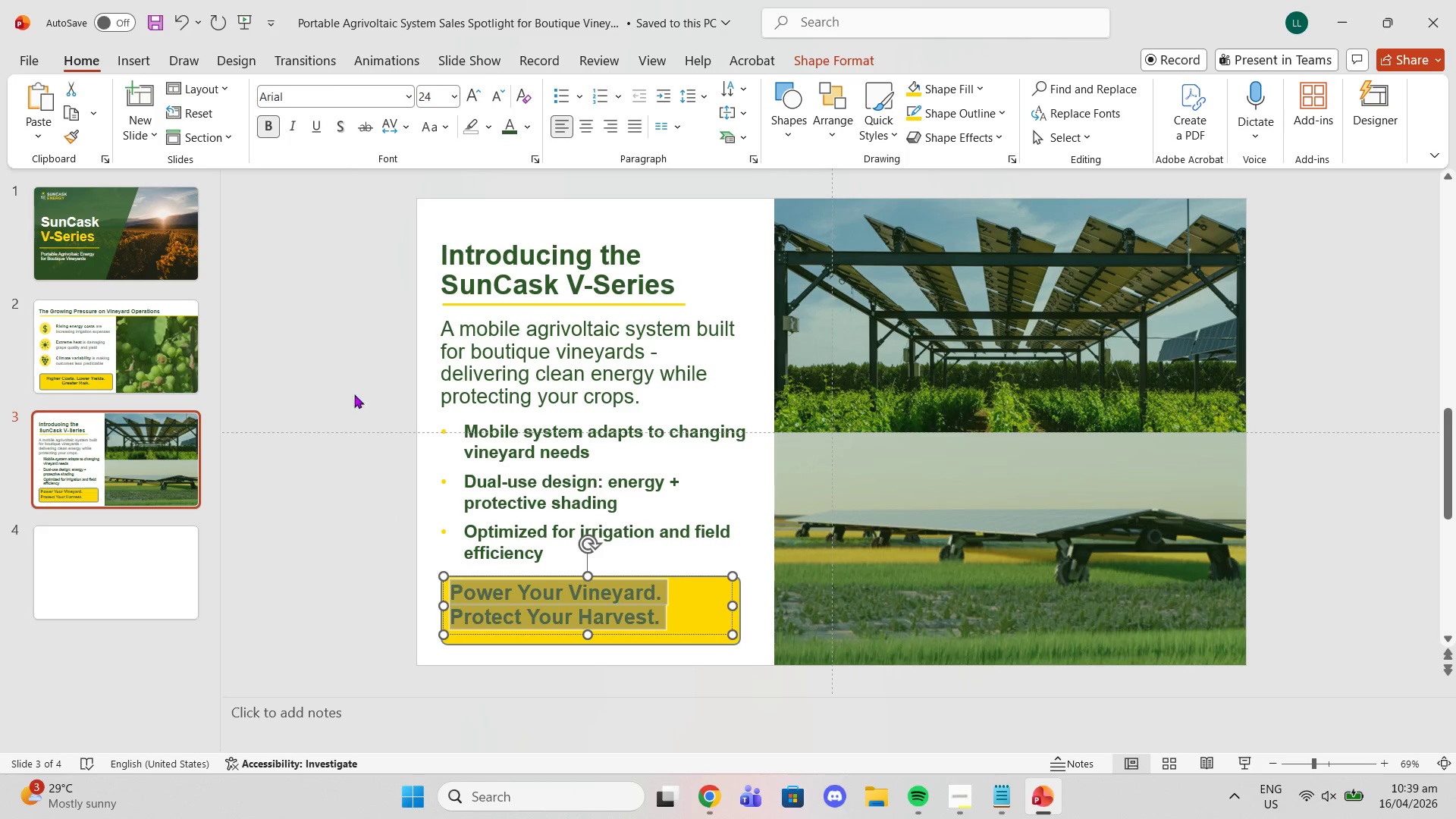 
left_click([113, 369])
 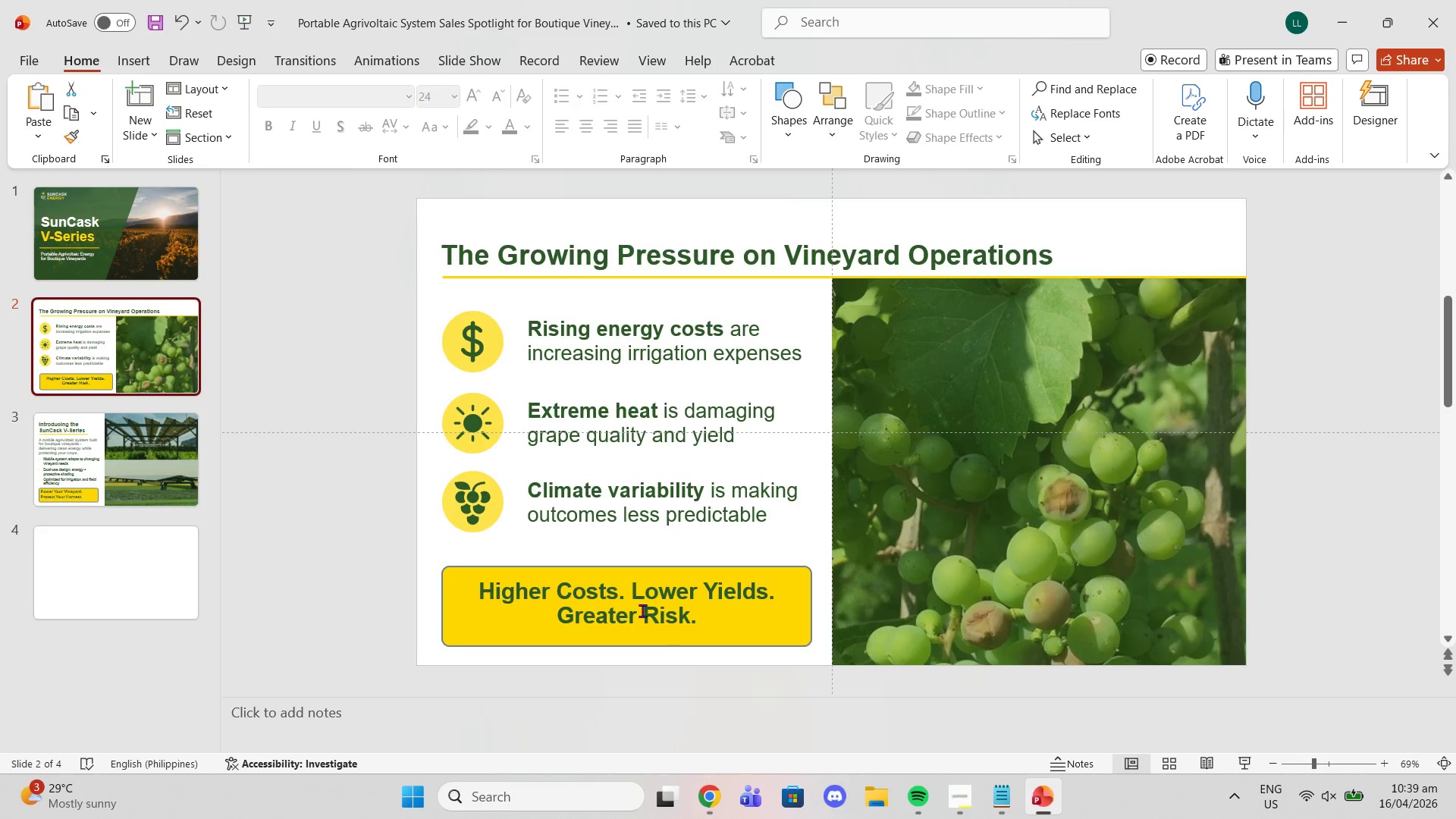 
left_click([639, 606])
 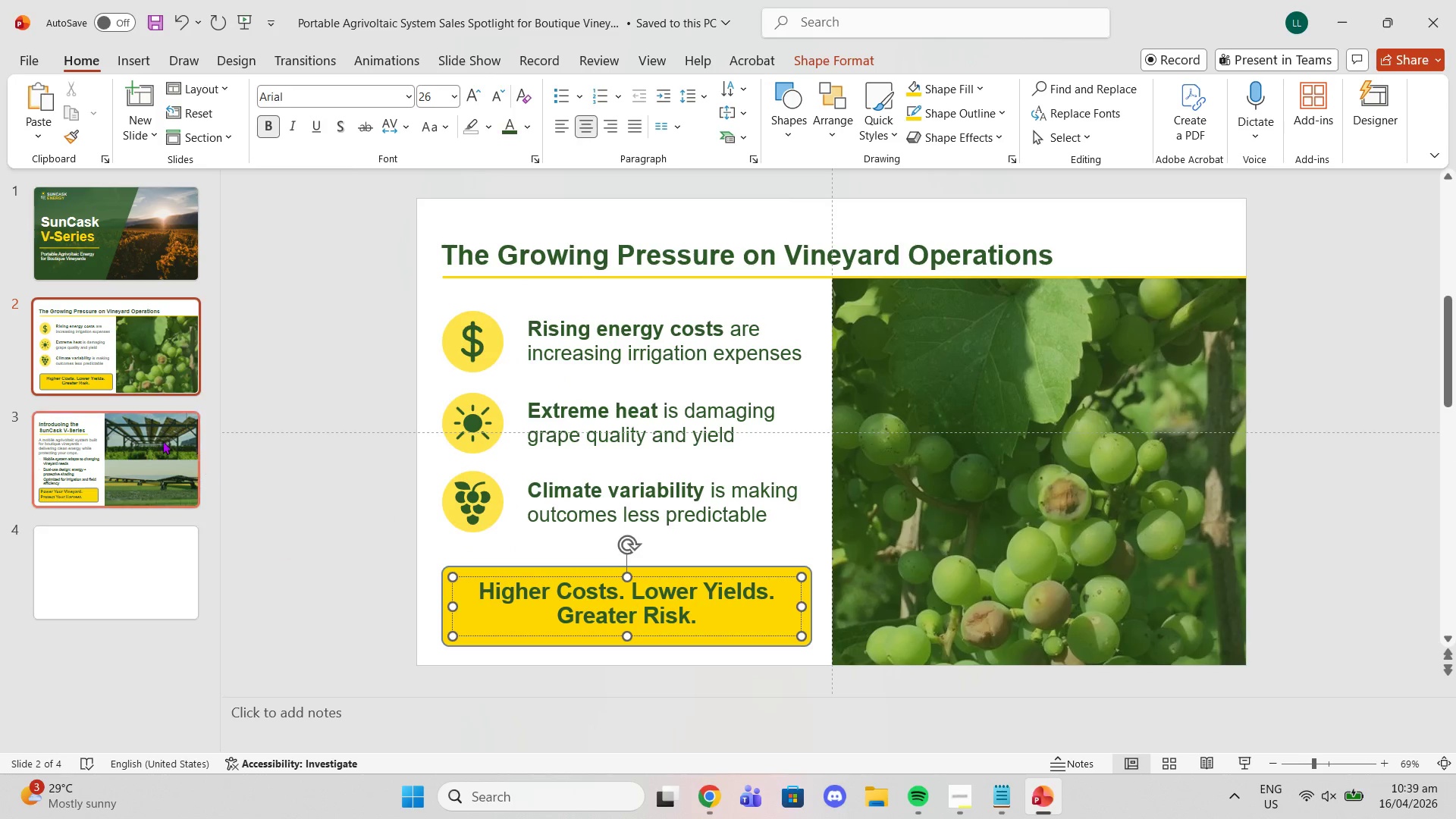 
left_click([47, 427])
 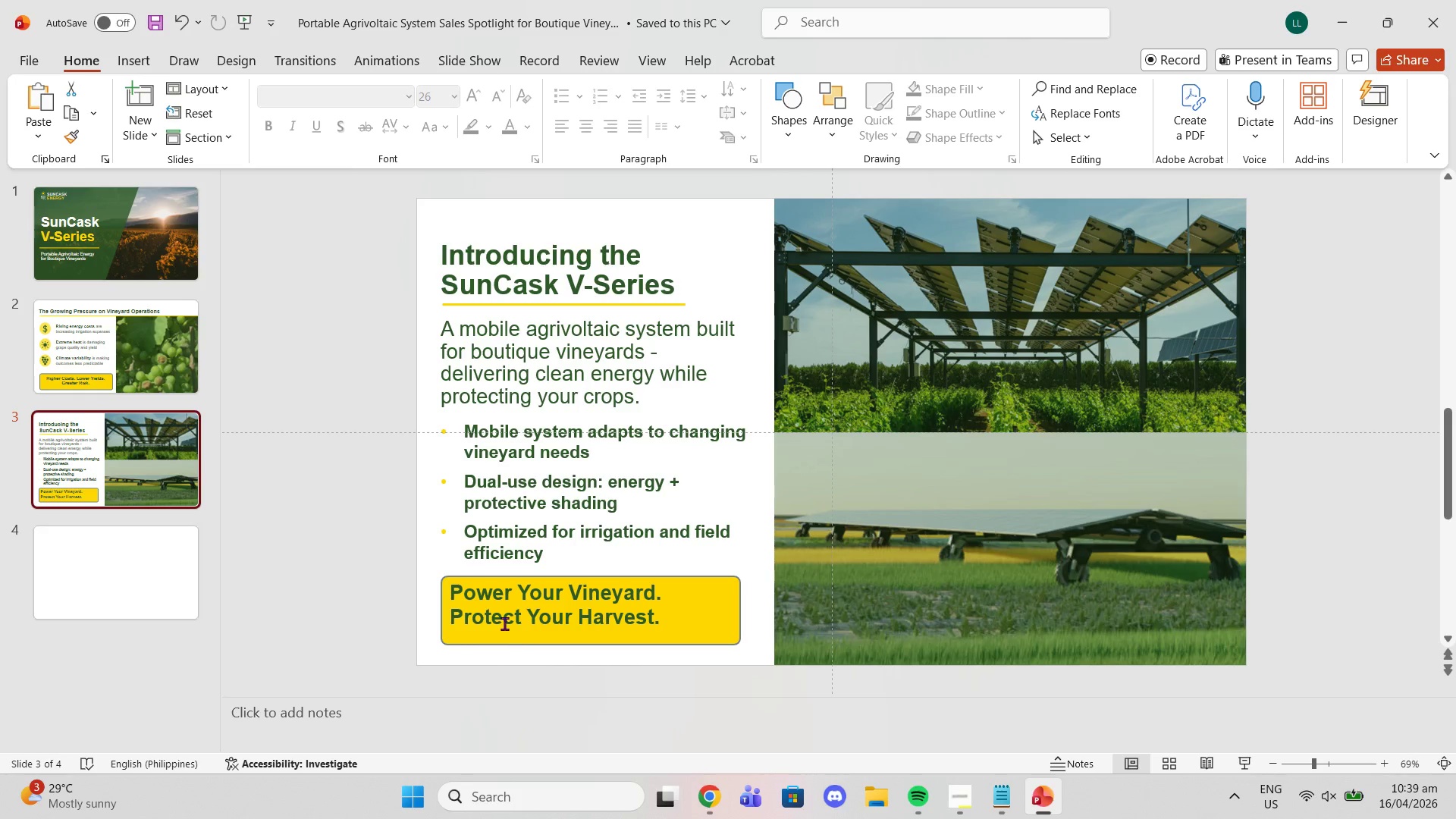 
left_click([504, 623])
 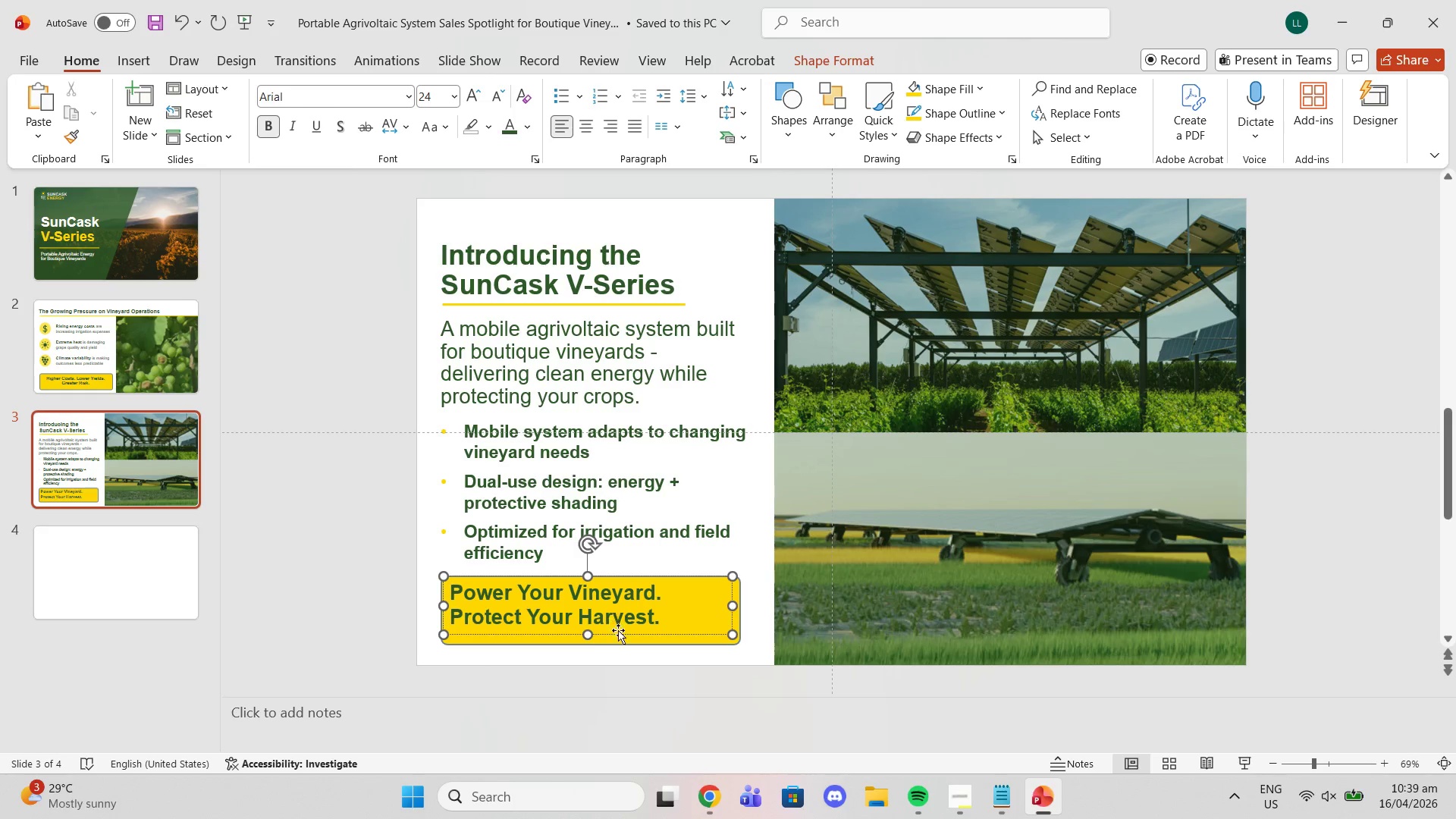 
left_click_drag(start_coordinate=[589, 633], to_coordinate=[589, 642])
 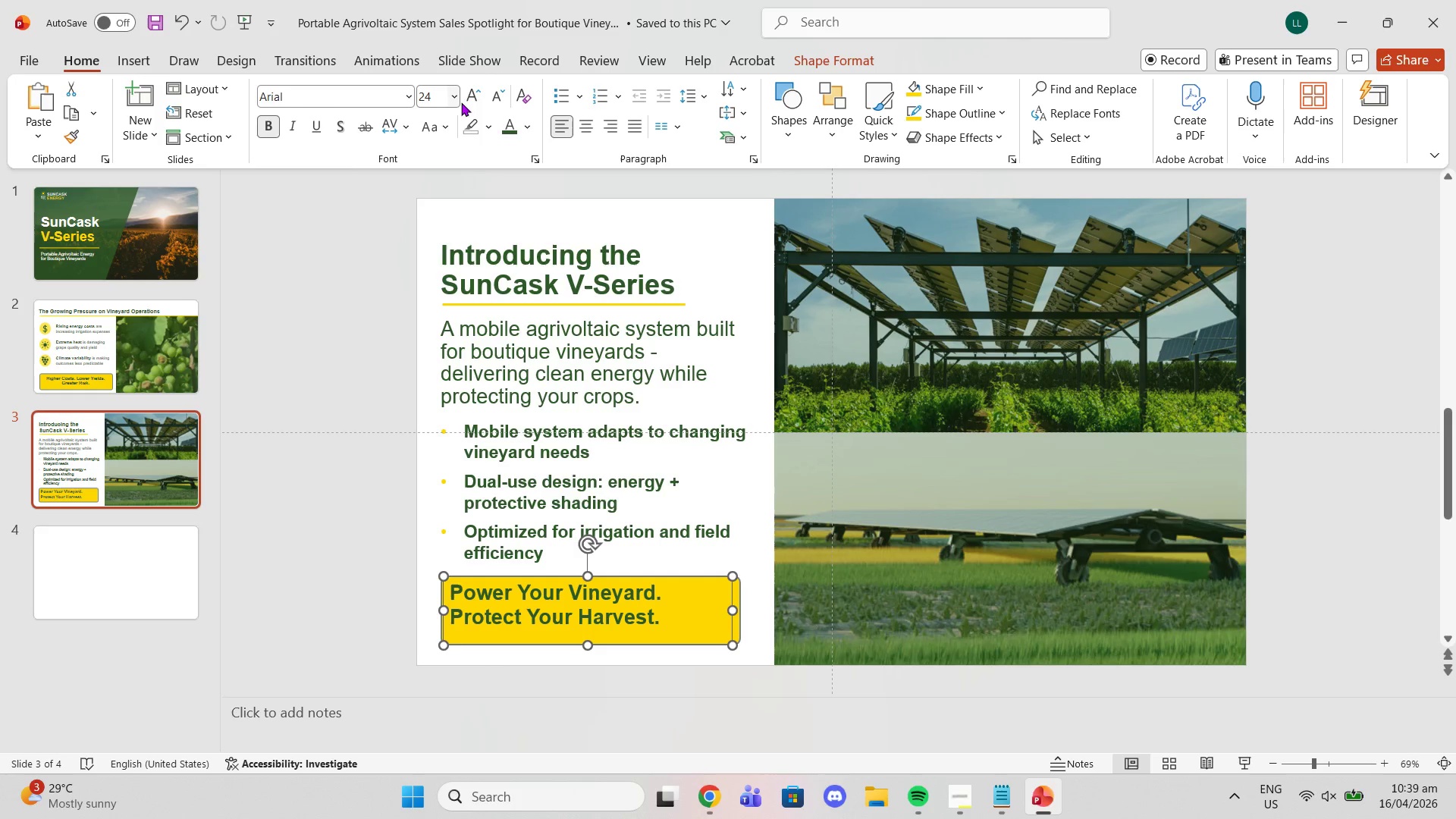 
left_click([471, 96])
 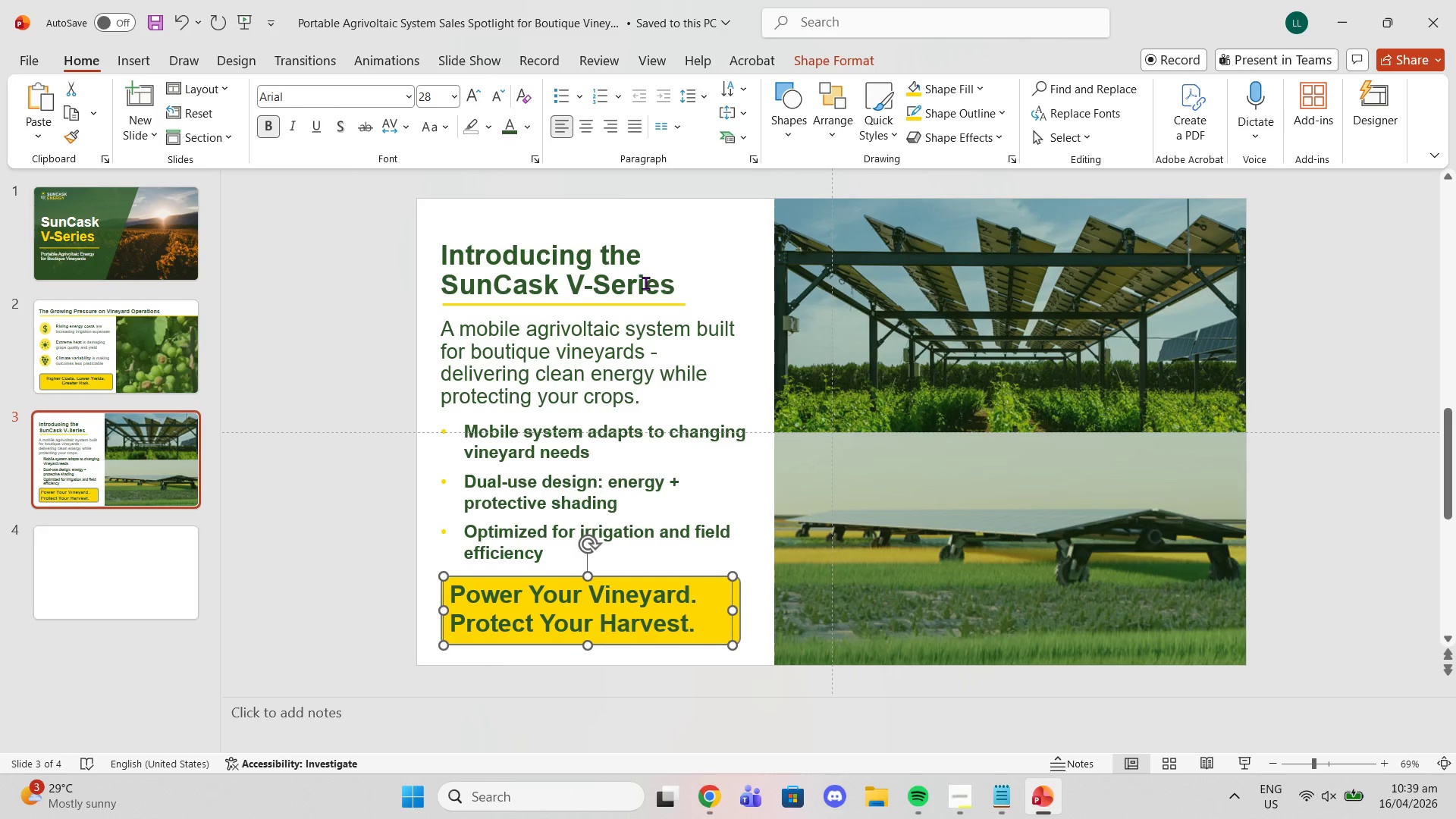 
left_click([588, 131])
 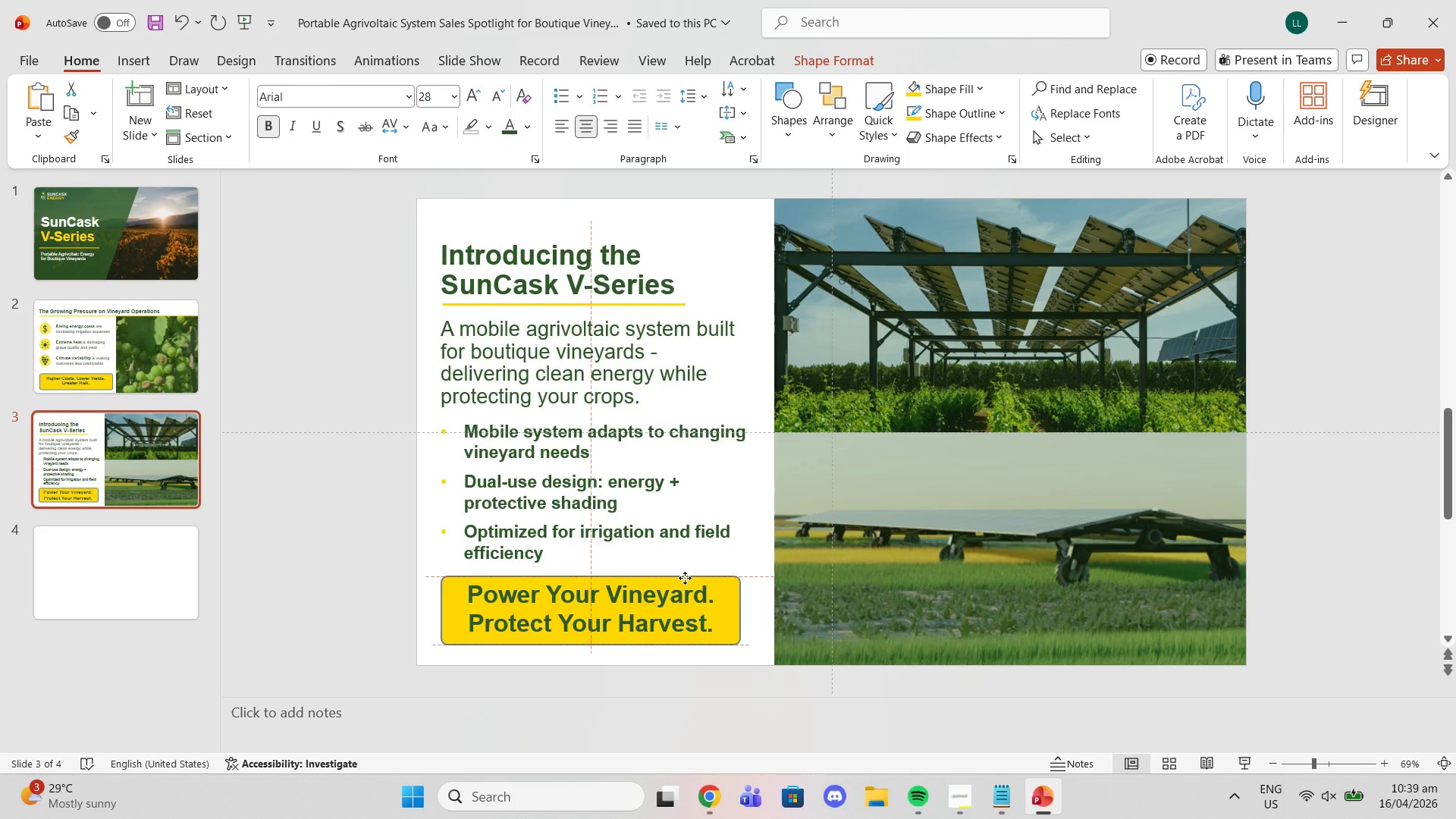 
wait(5.08)
 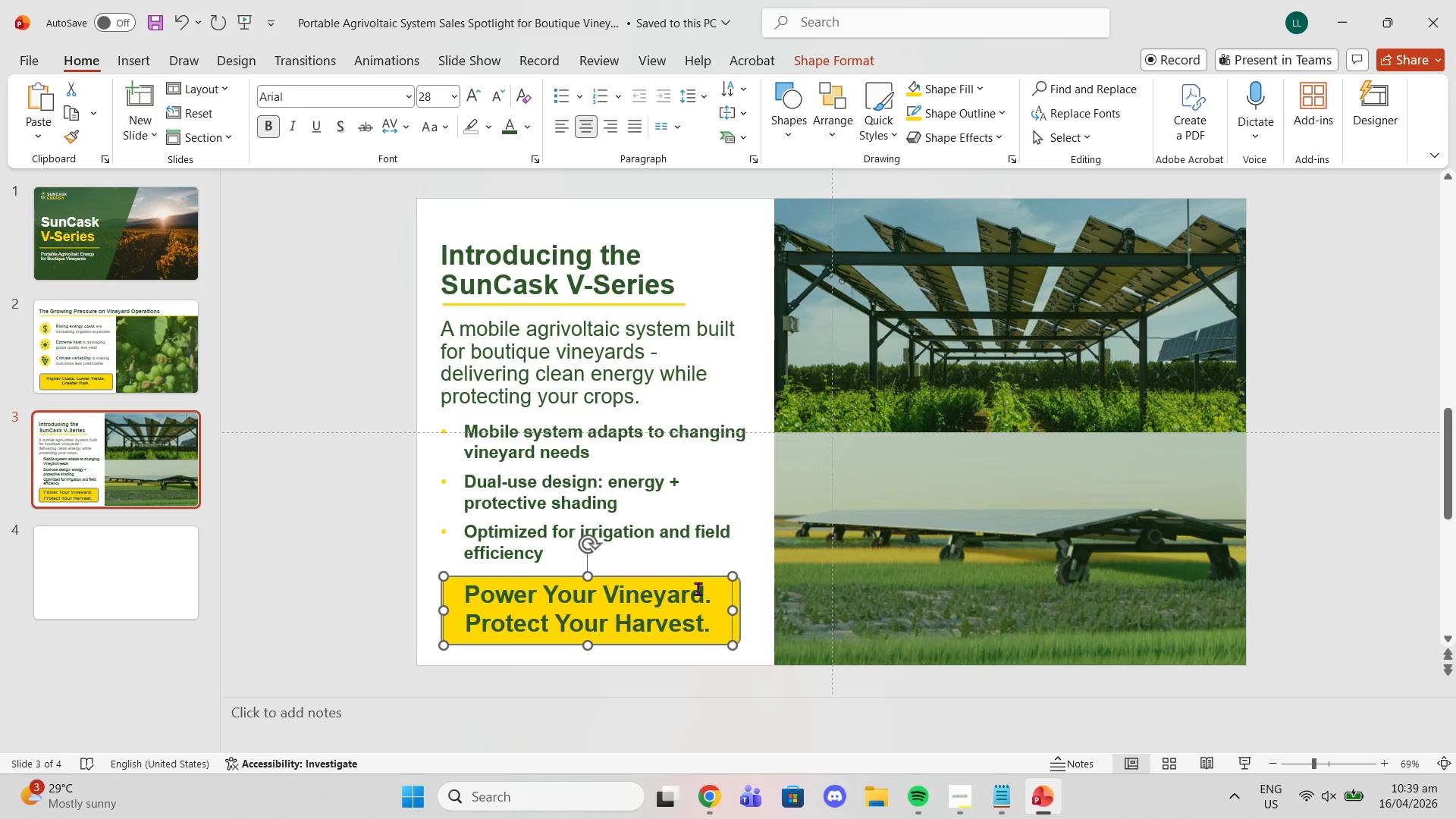 
left_click([332, 495])
 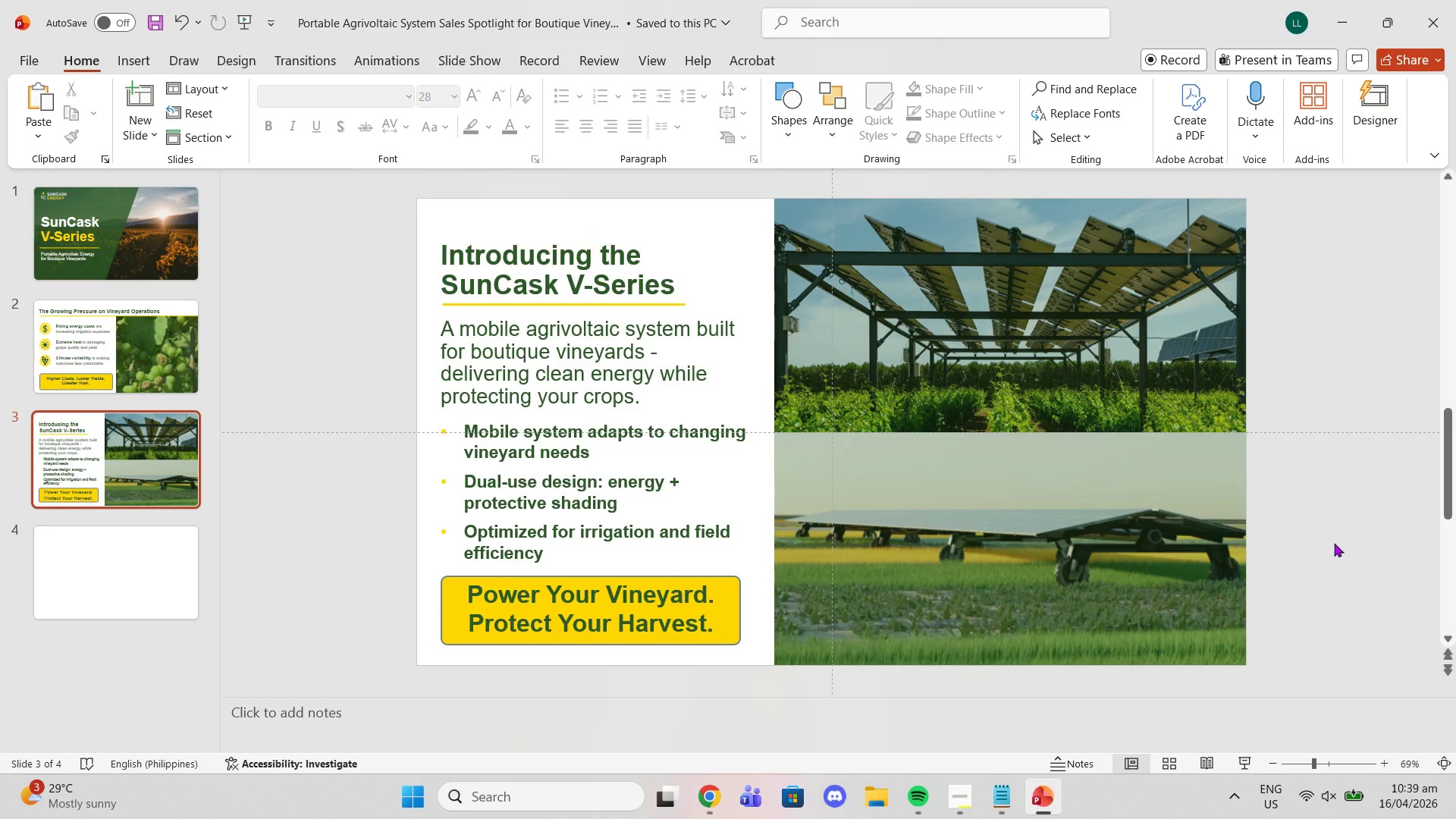 
wait(10.0)
 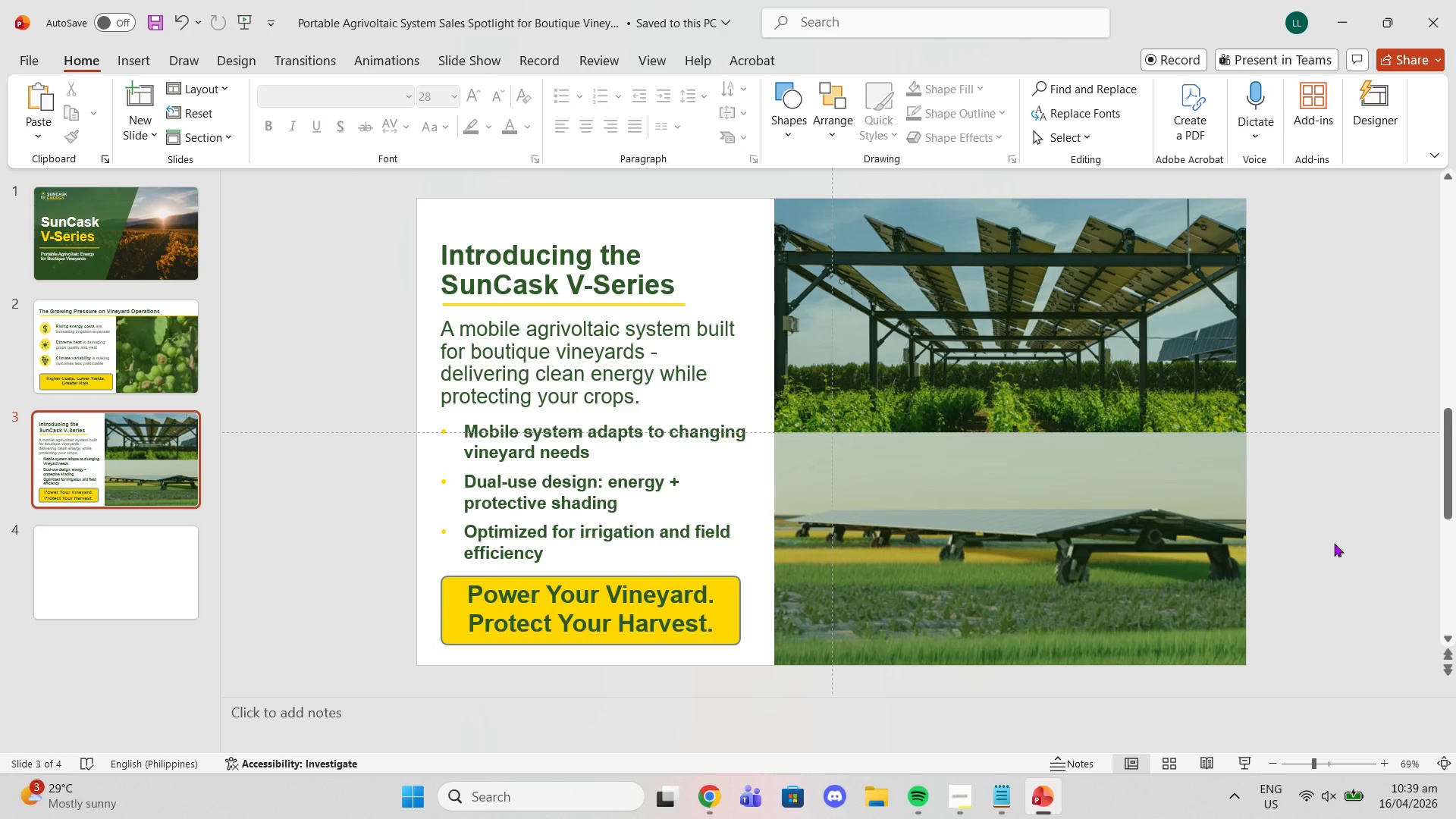 
left_click([163, 365])
 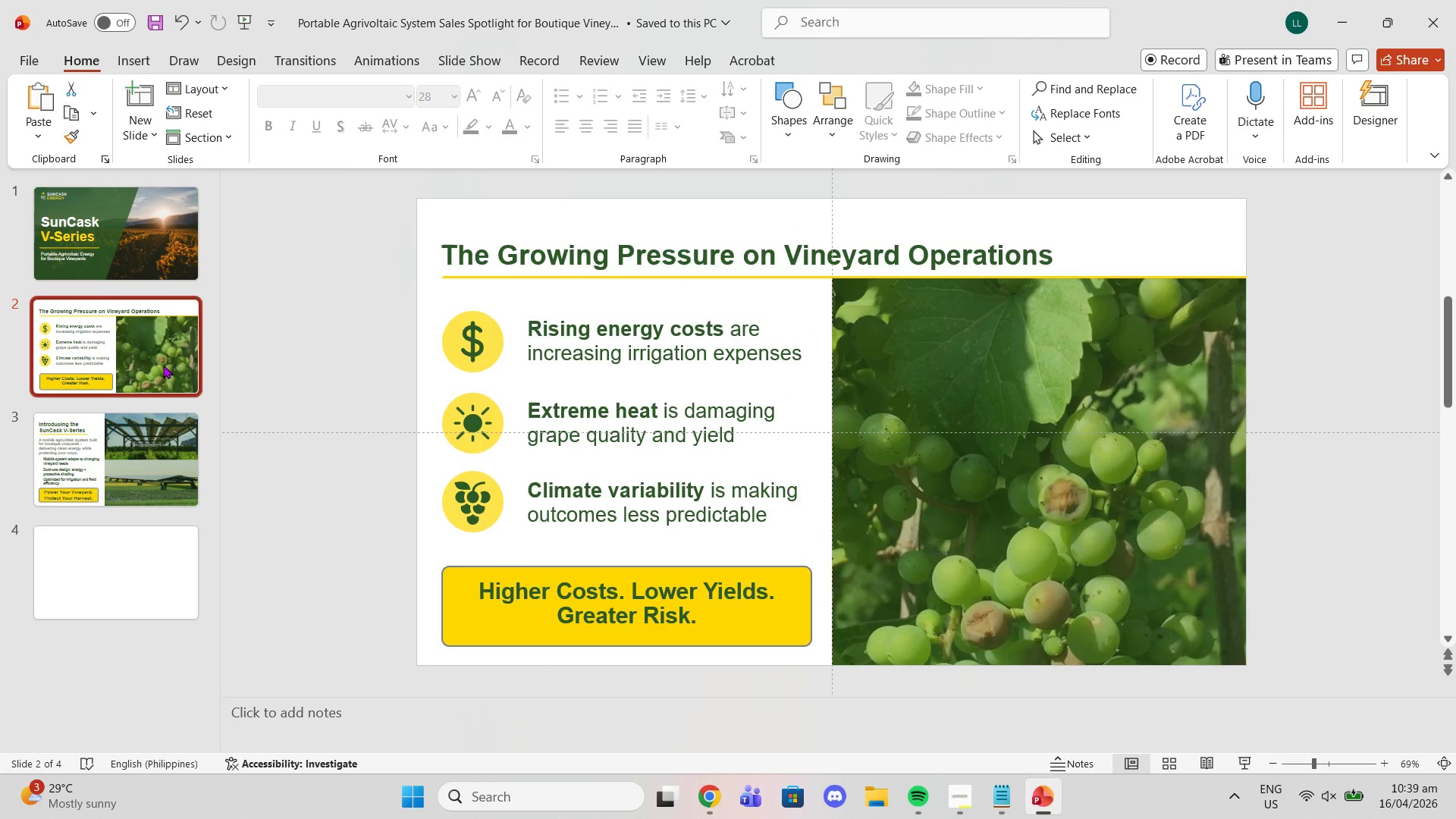 
right_click([163, 365])
 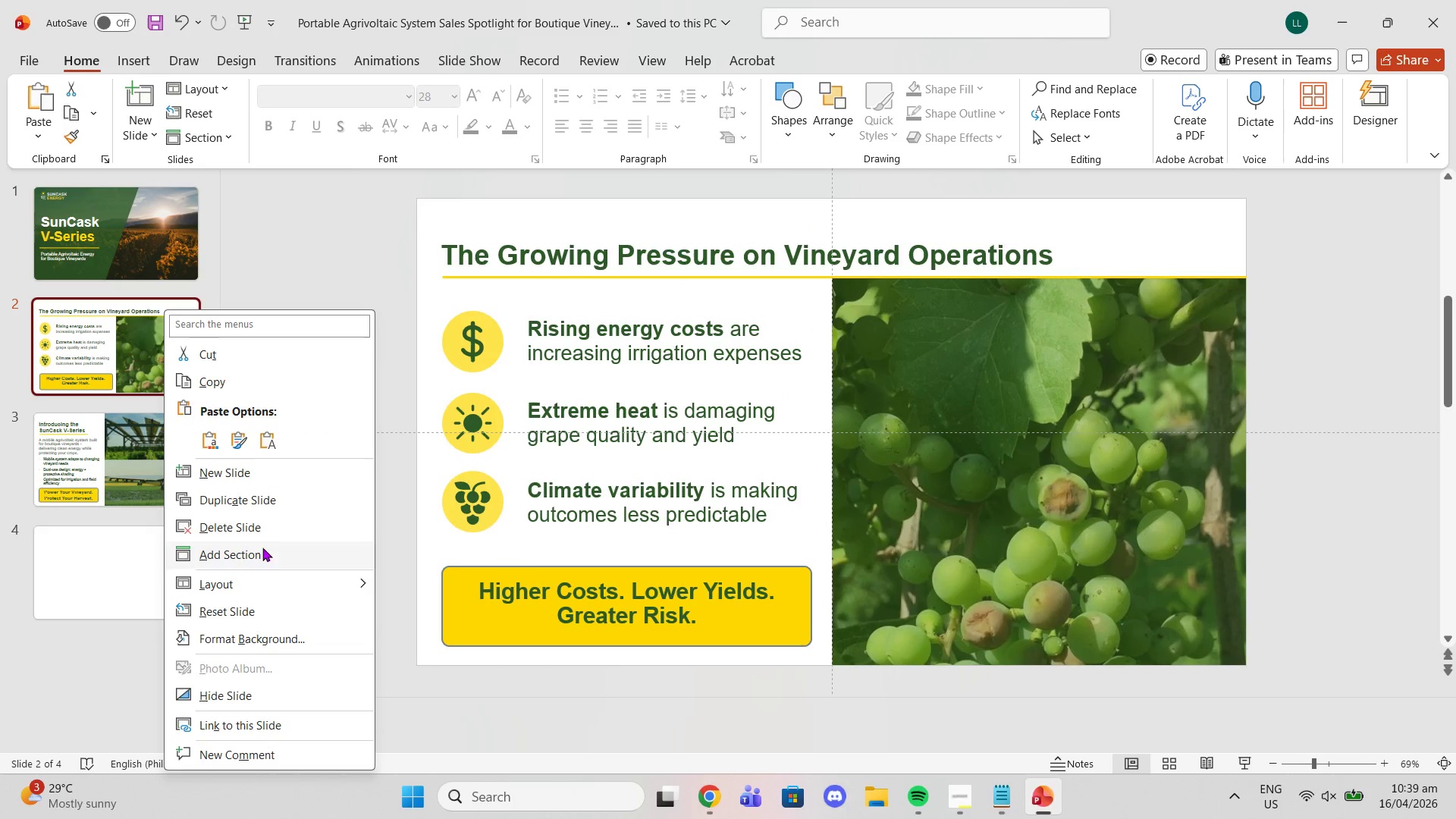 
left_click([255, 507])
 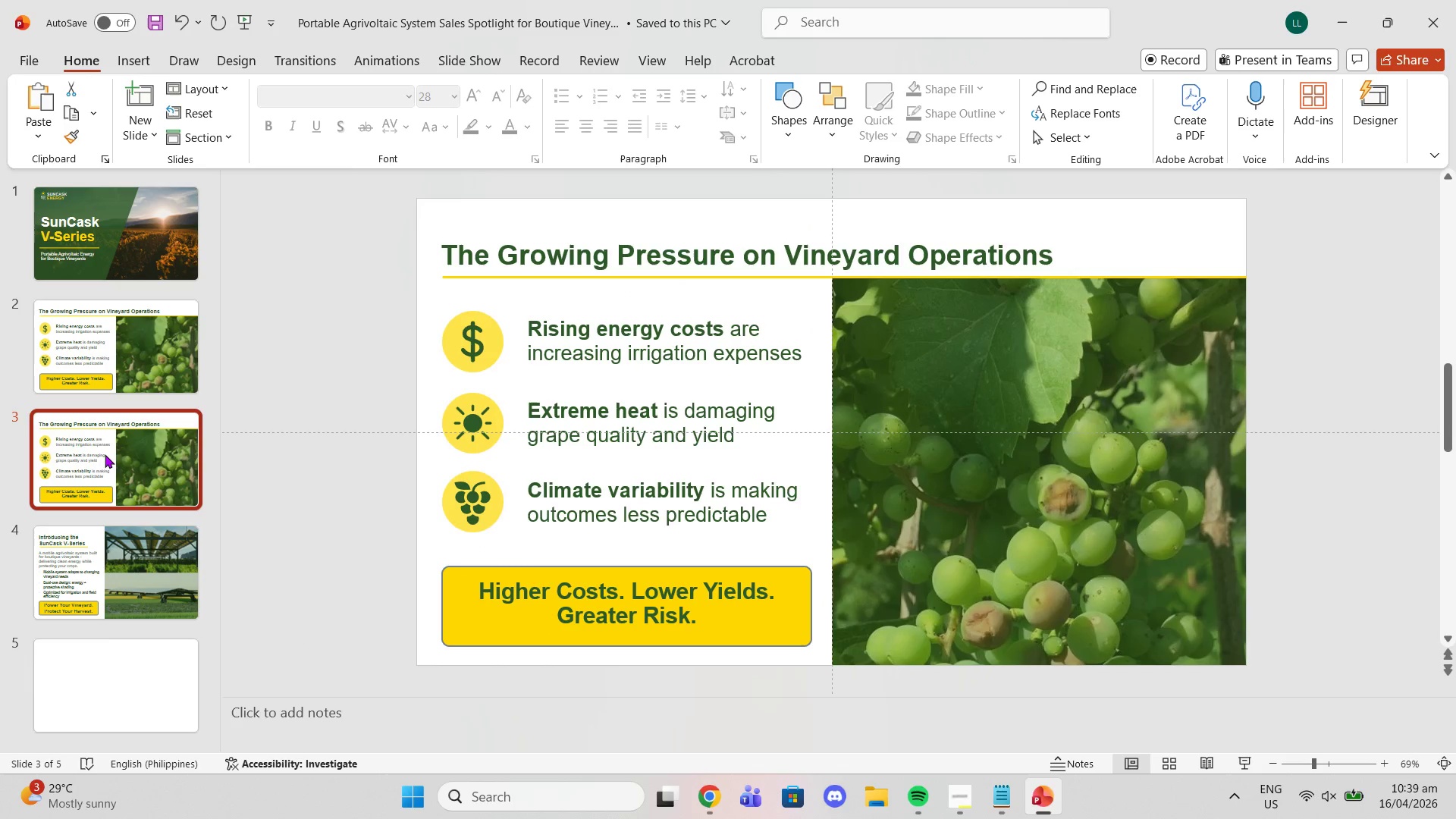 
left_click_drag(start_coordinate=[122, 505], to_coordinate=[108, 692])
 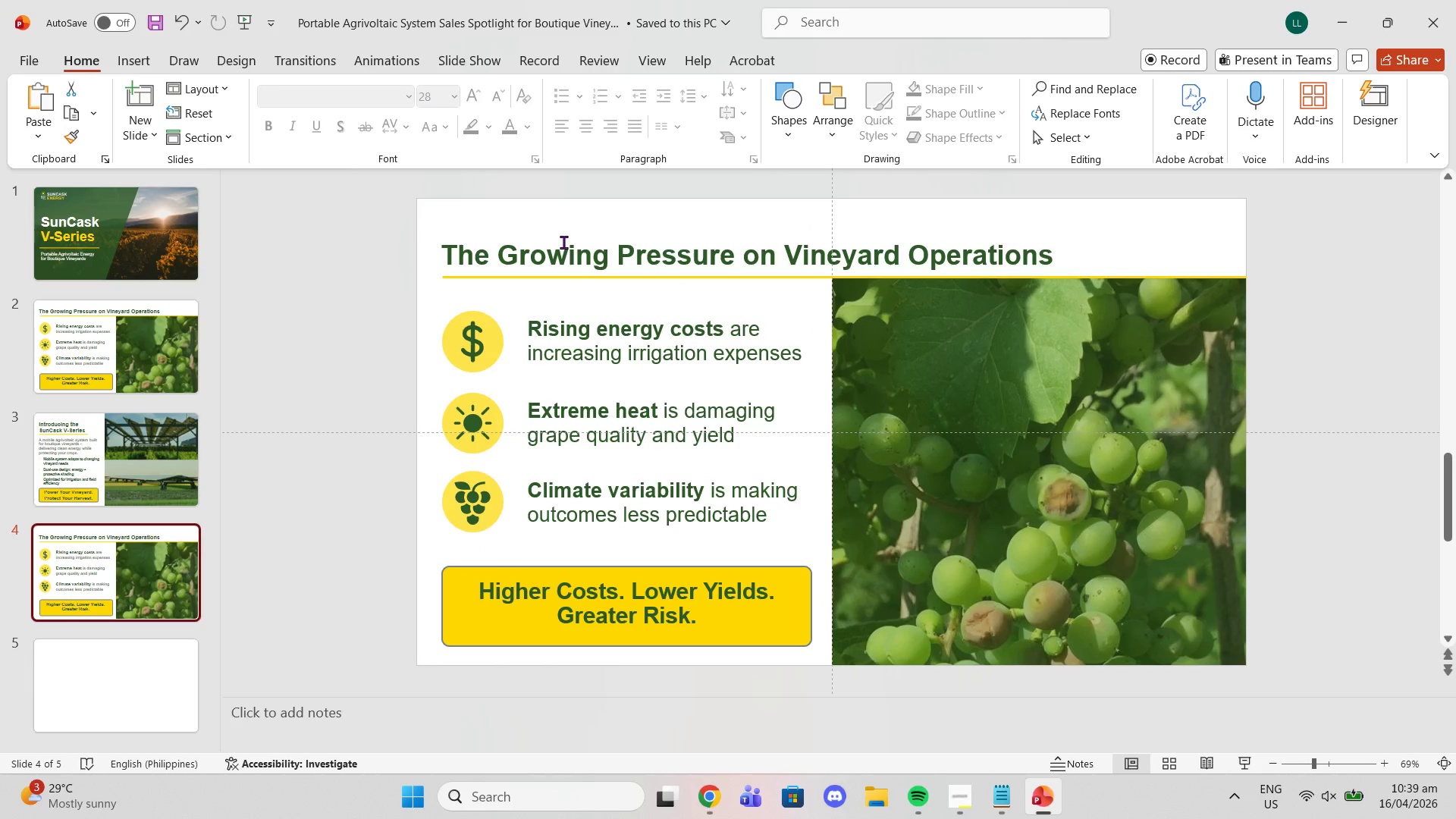 
double_click([563, 242])
 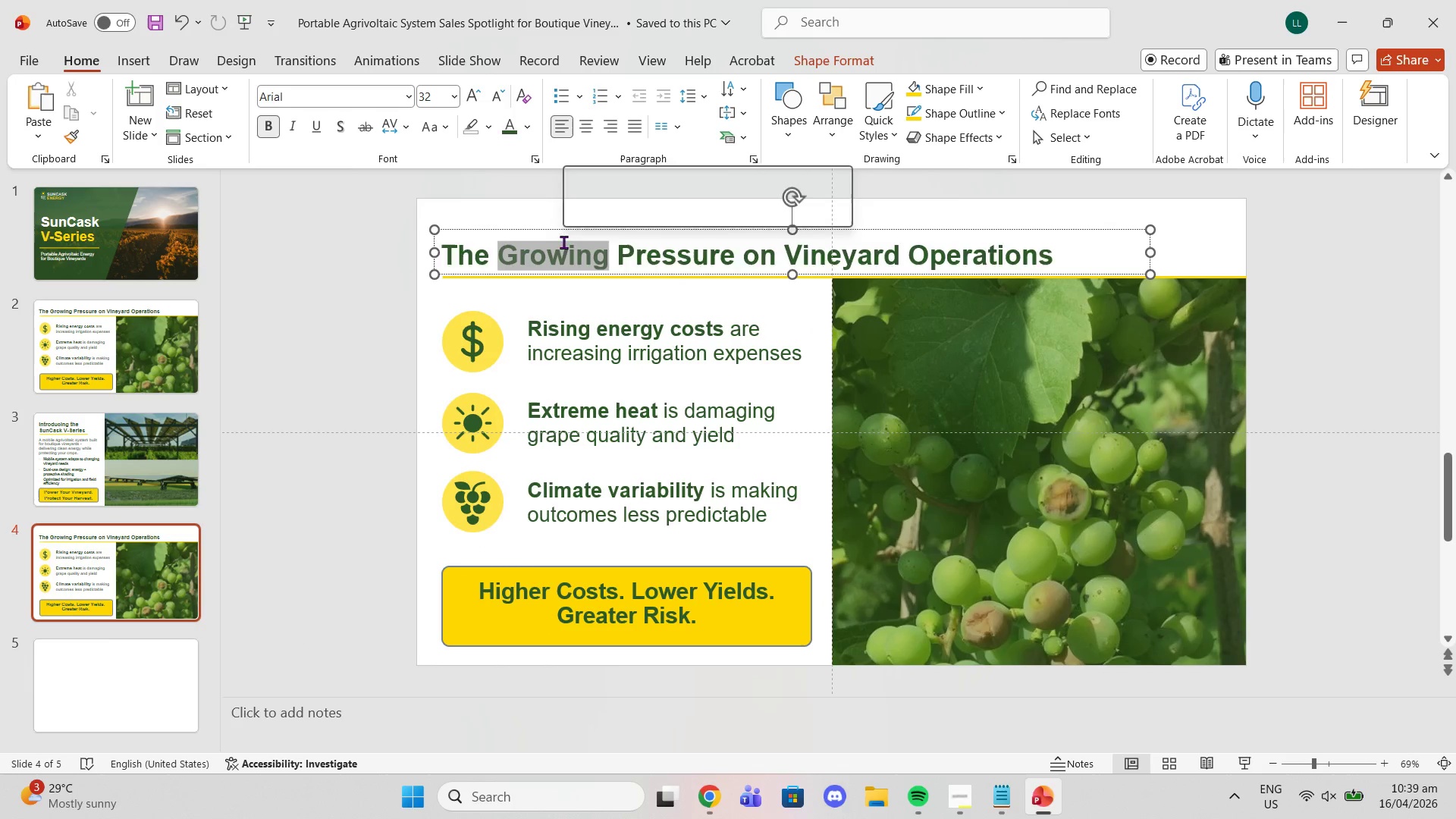 
triple_click([563, 242])
 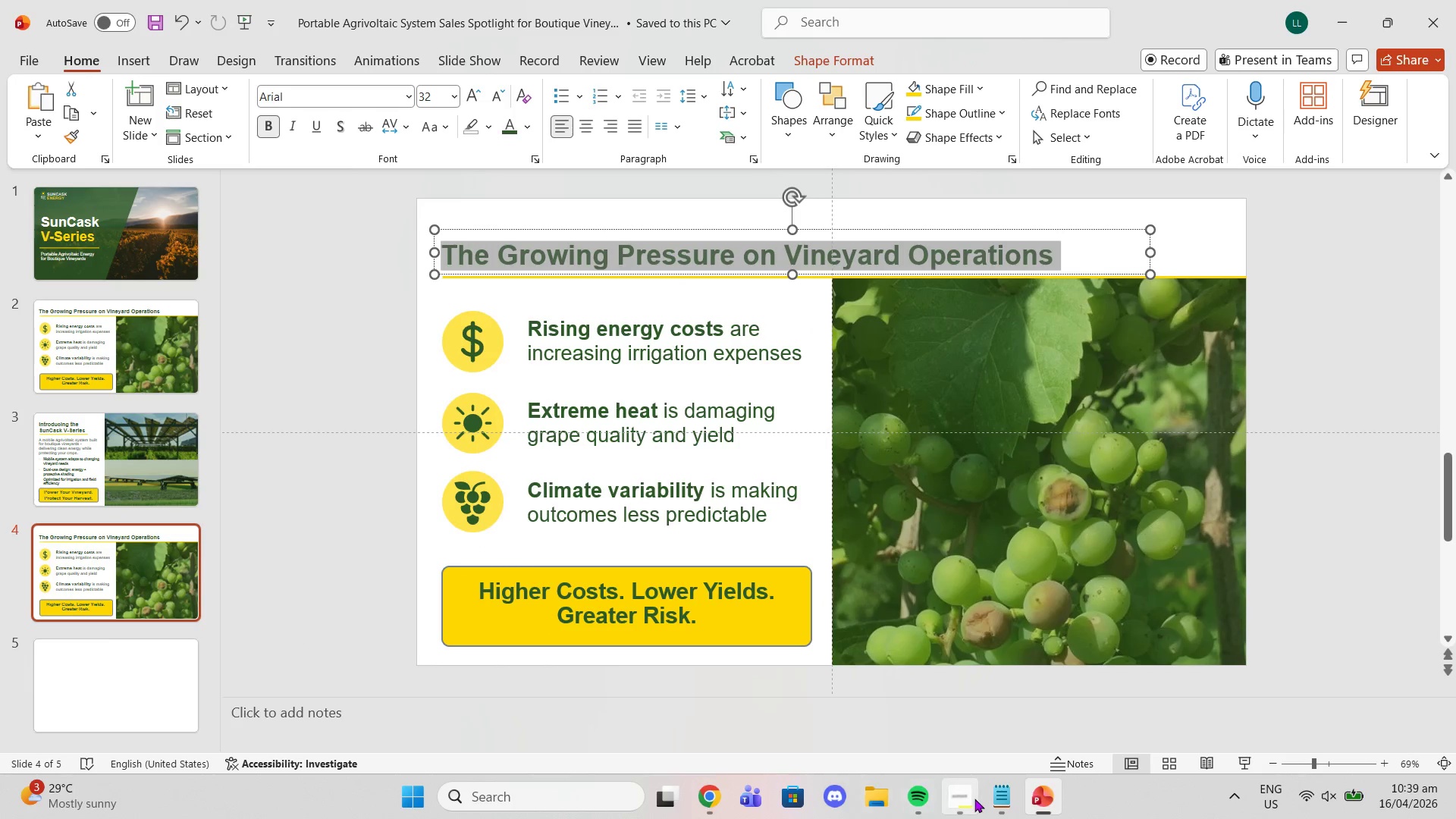 
left_click([1013, 794])
 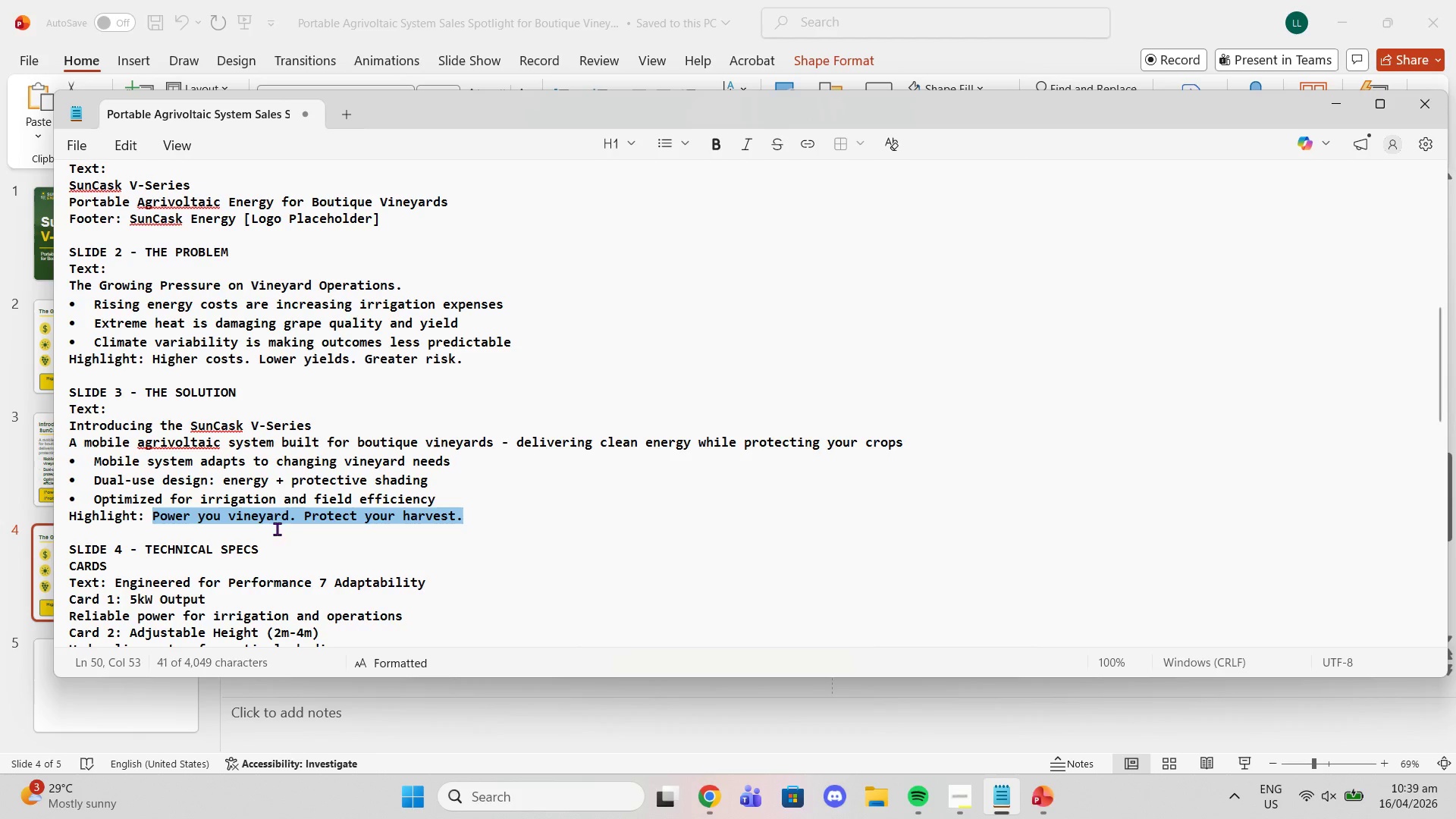 
scroll: coordinate [186, 540], scroll_direction: down, amount: 2.0
 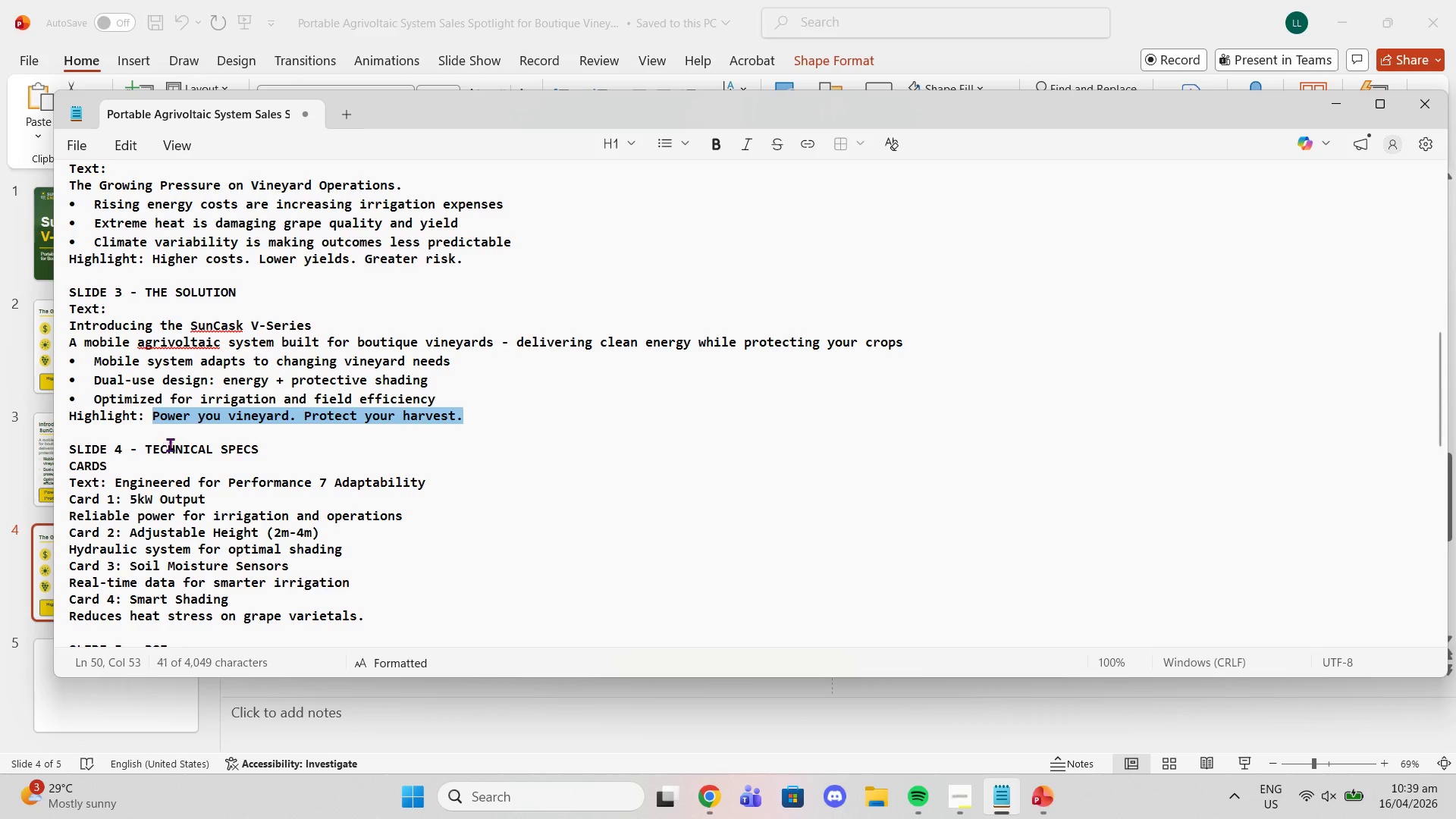 
wait(10.71)
 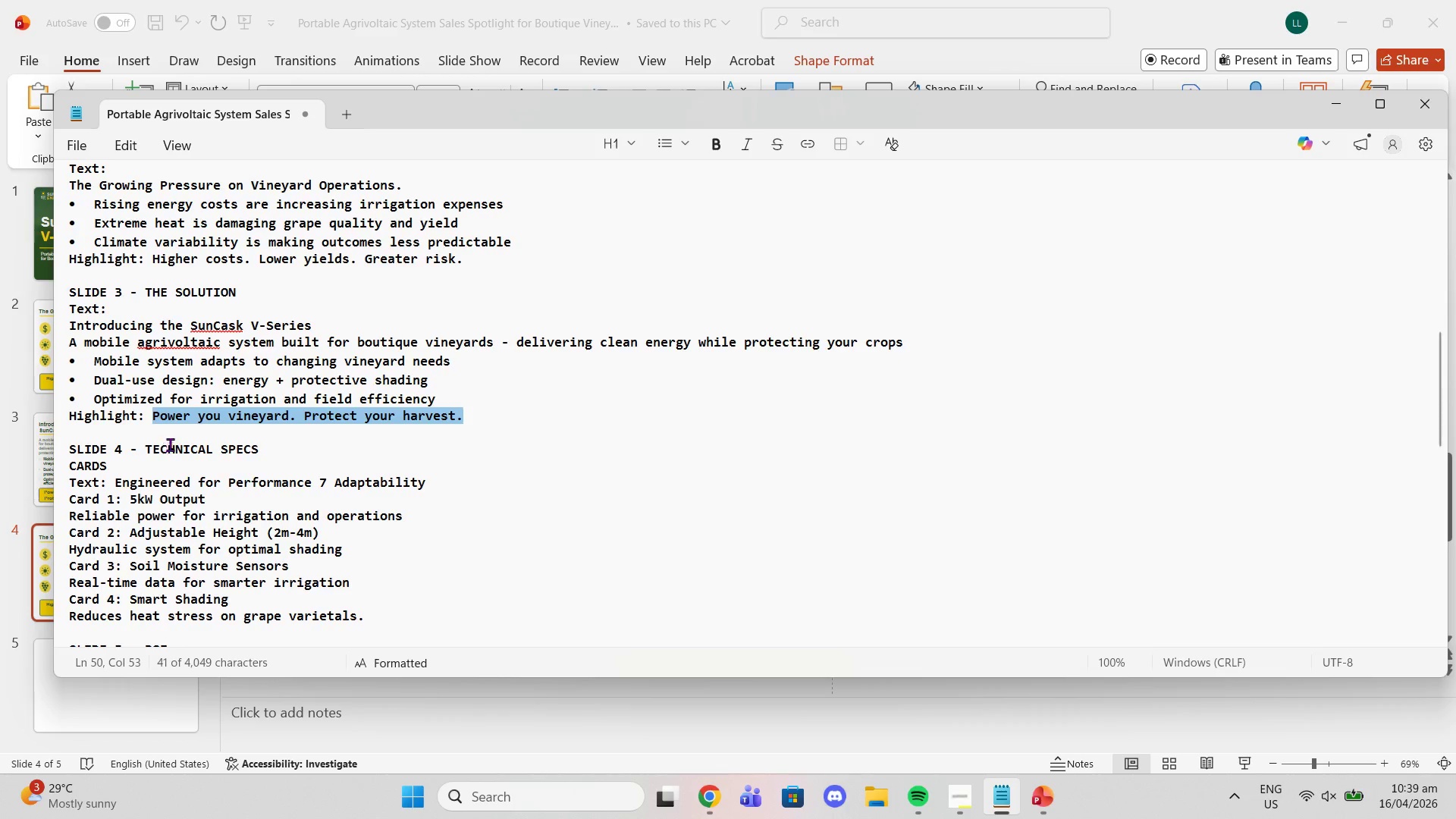 
left_click([331, 483])
 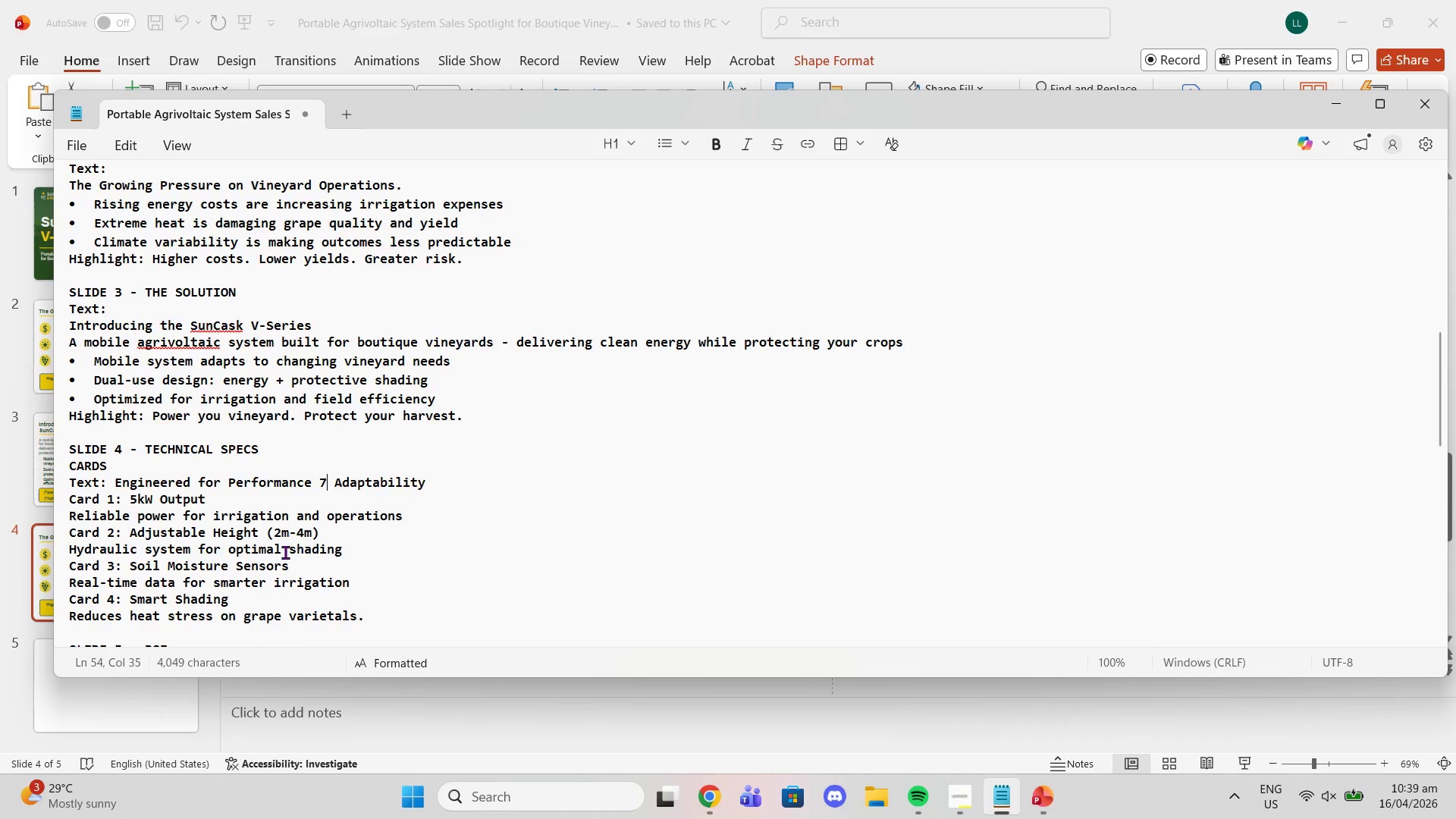 
key(Backspace)
 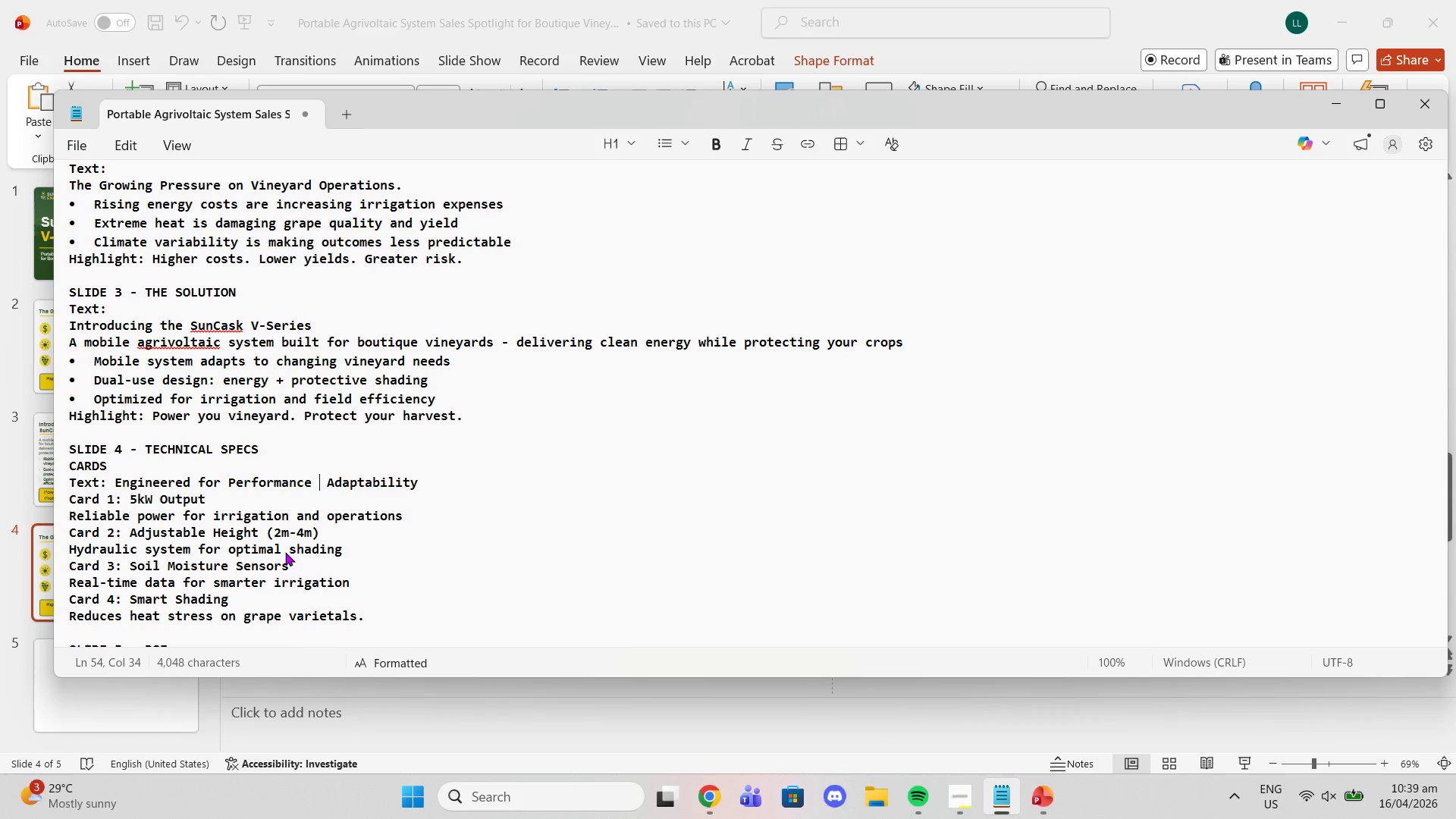 
key(Backspace)
 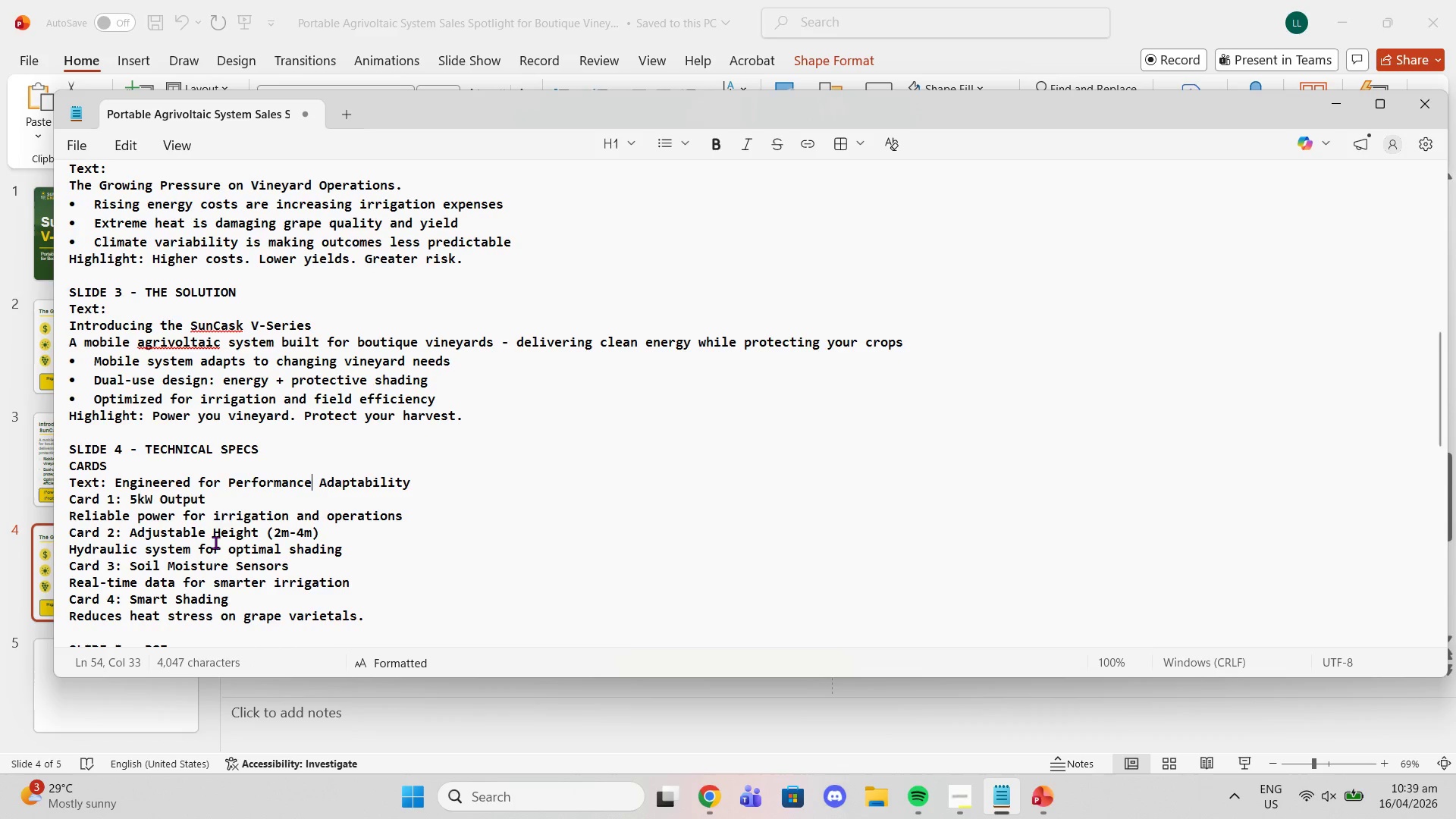 
wait(6.03)
 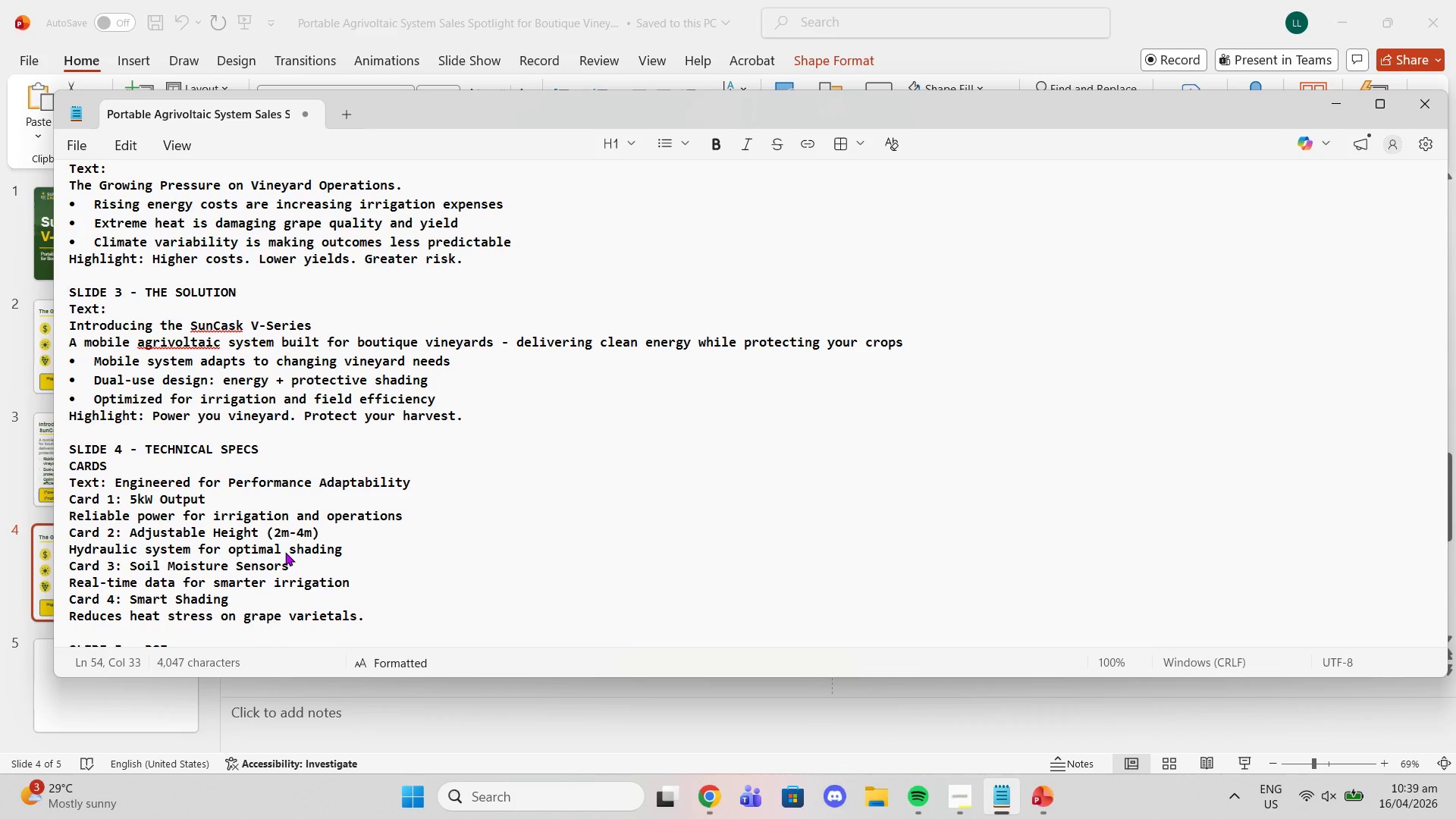 
left_click_drag(start_coordinate=[118, 480], to_coordinate=[412, 479])
 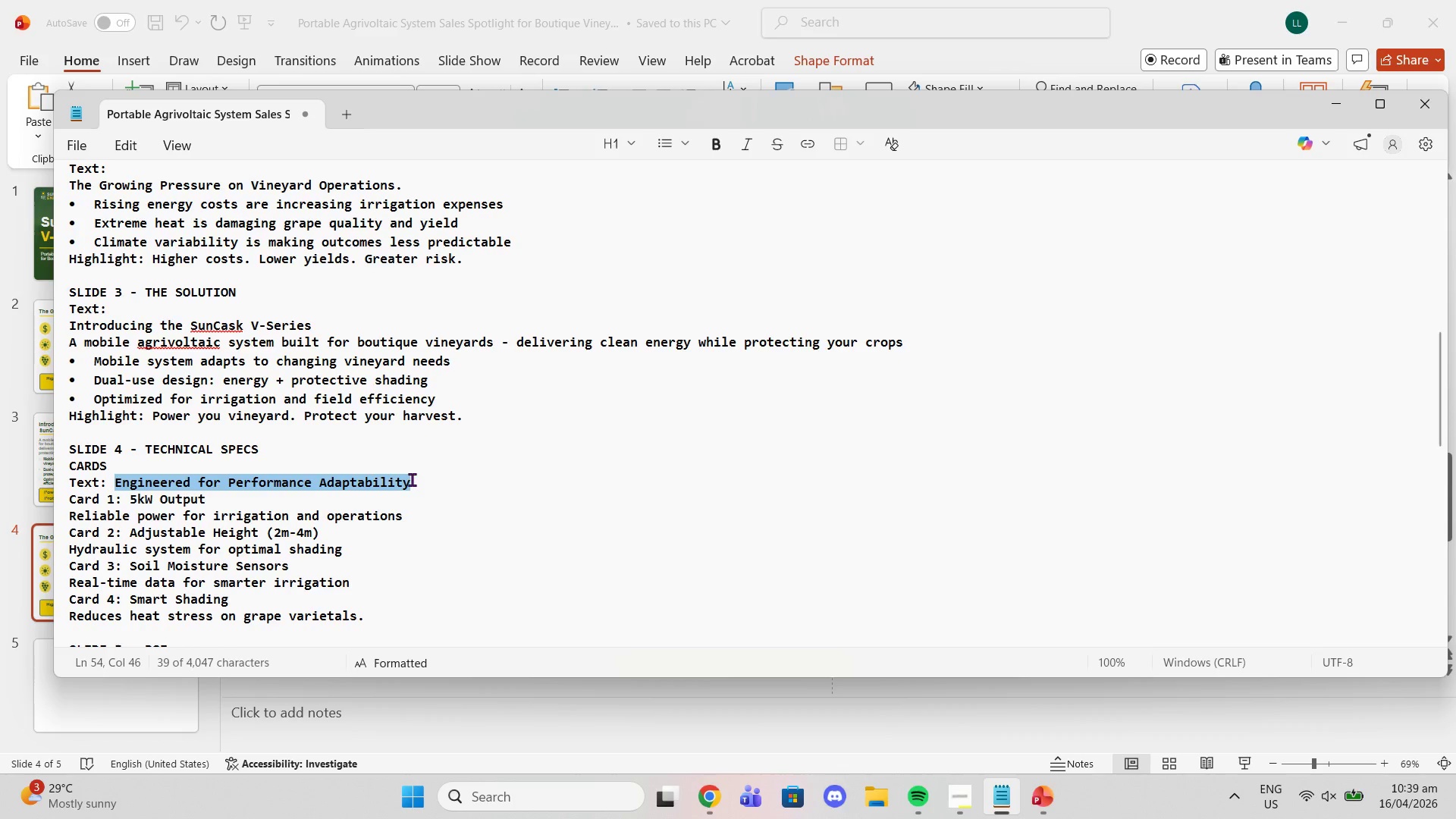 
key(Control+C)
 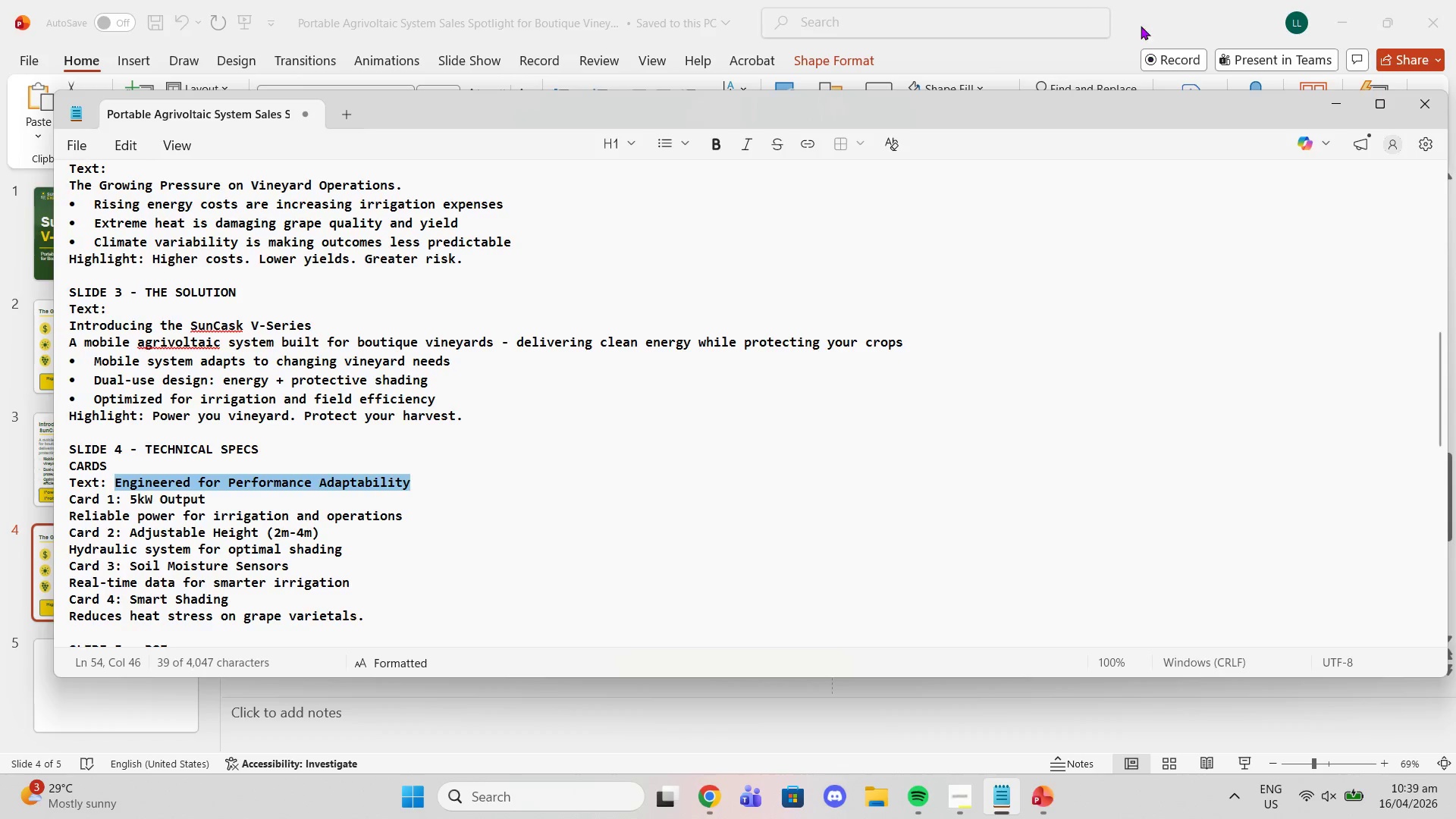 
left_click([1140, 24])
 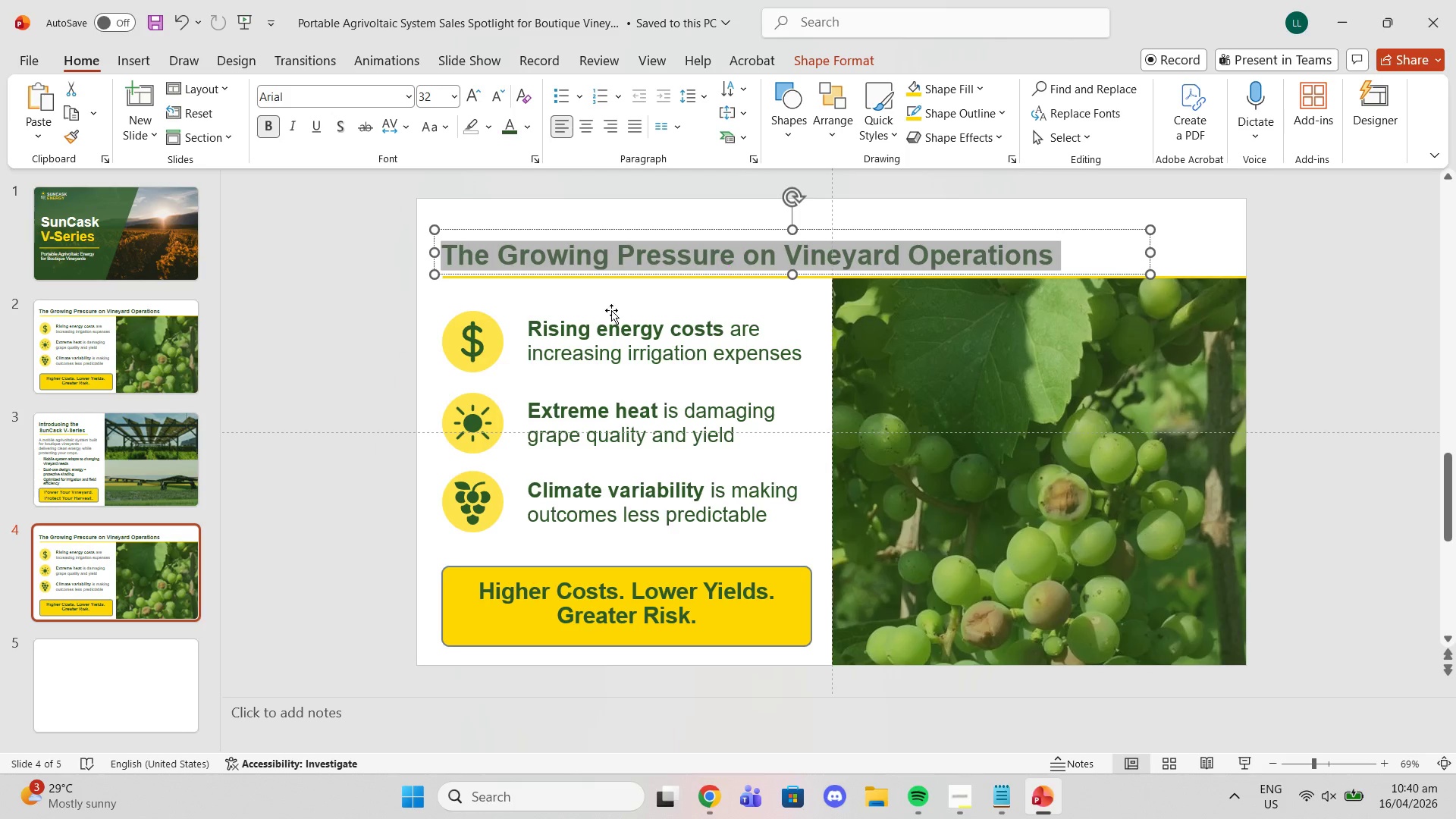 
key(Control+V)
 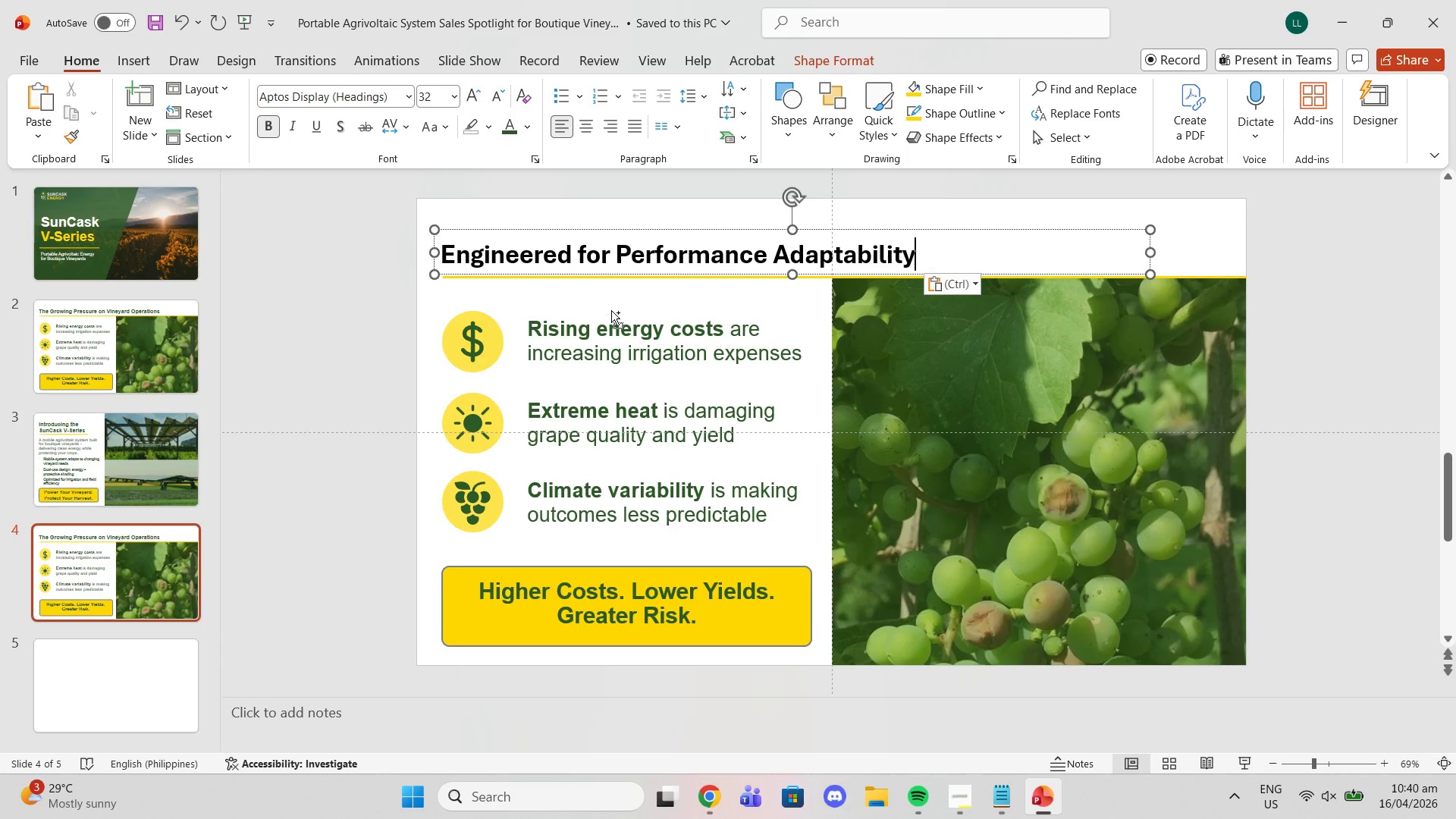 
key(Control+ControlLeft)
 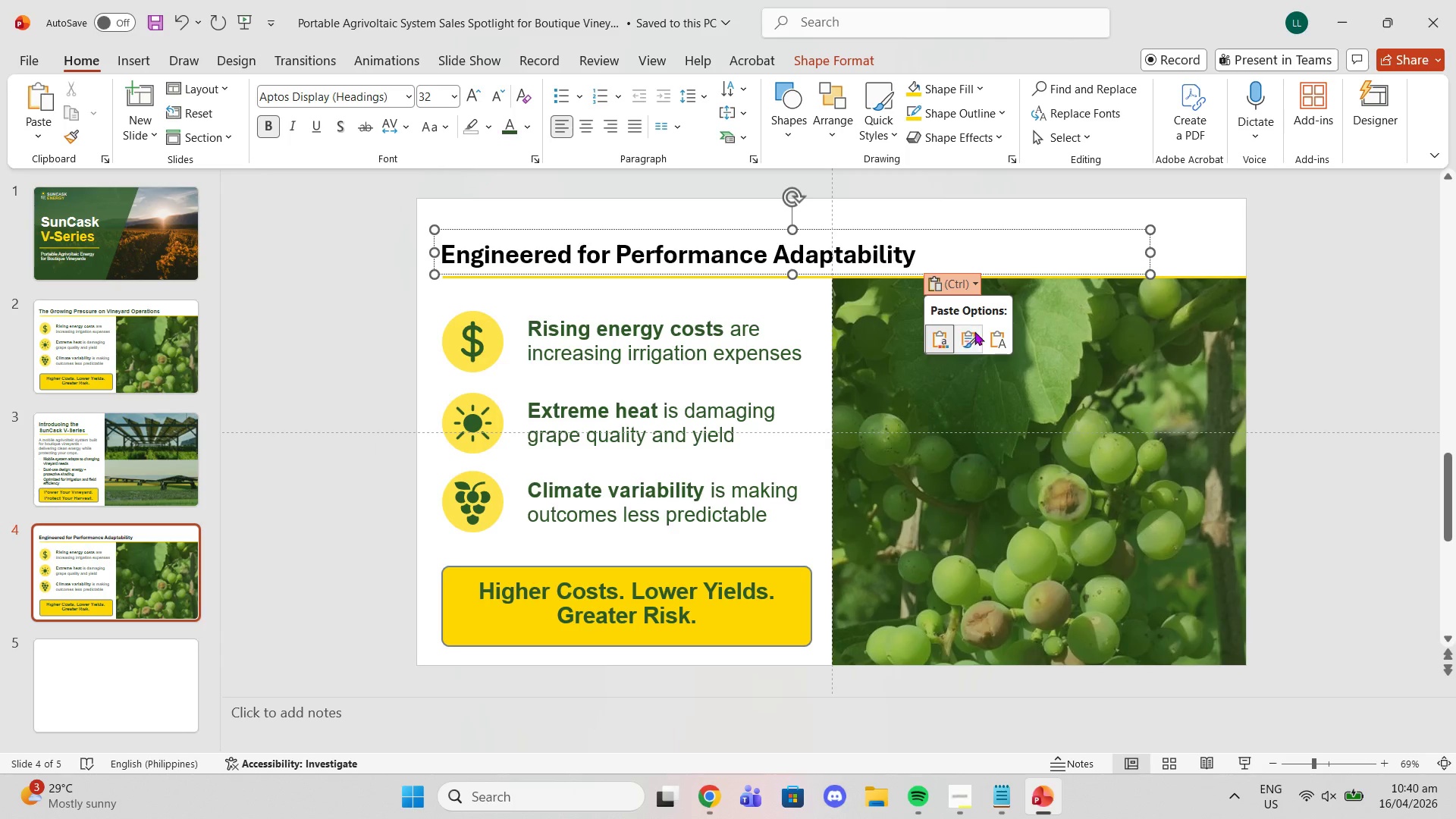 
left_click([993, 335])
 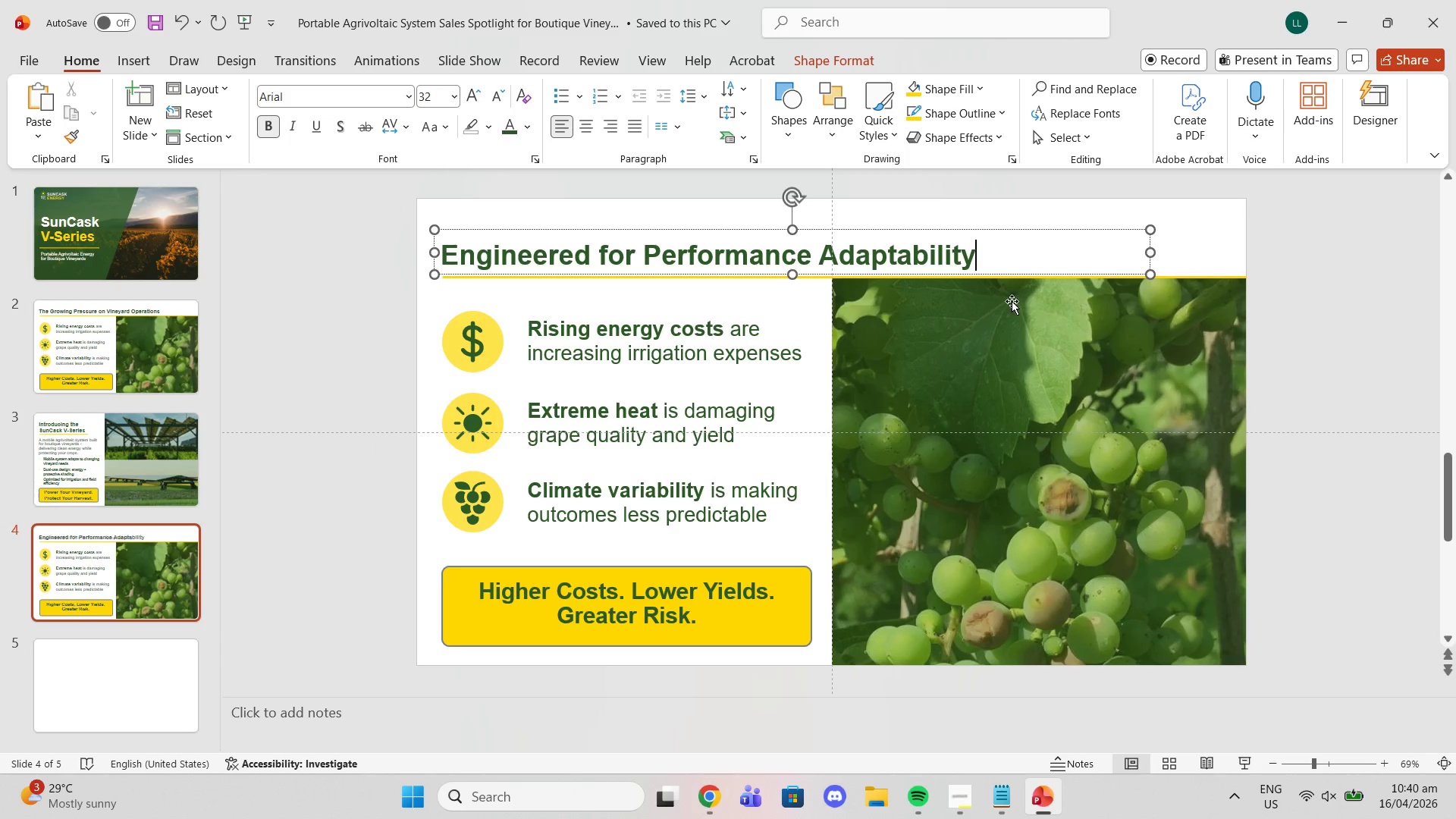 
left_click([1015, 300])
 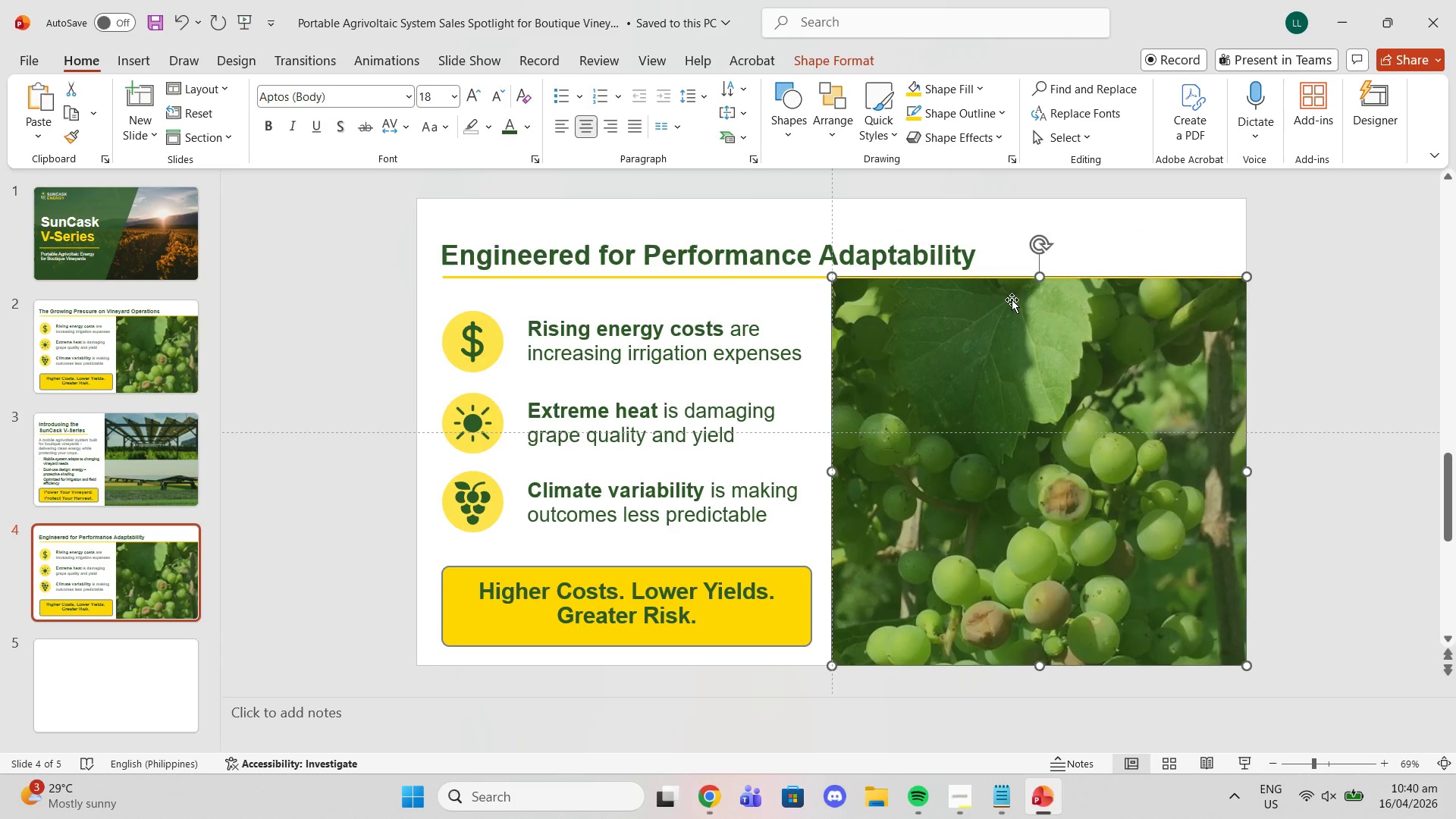 
key(Delete)
 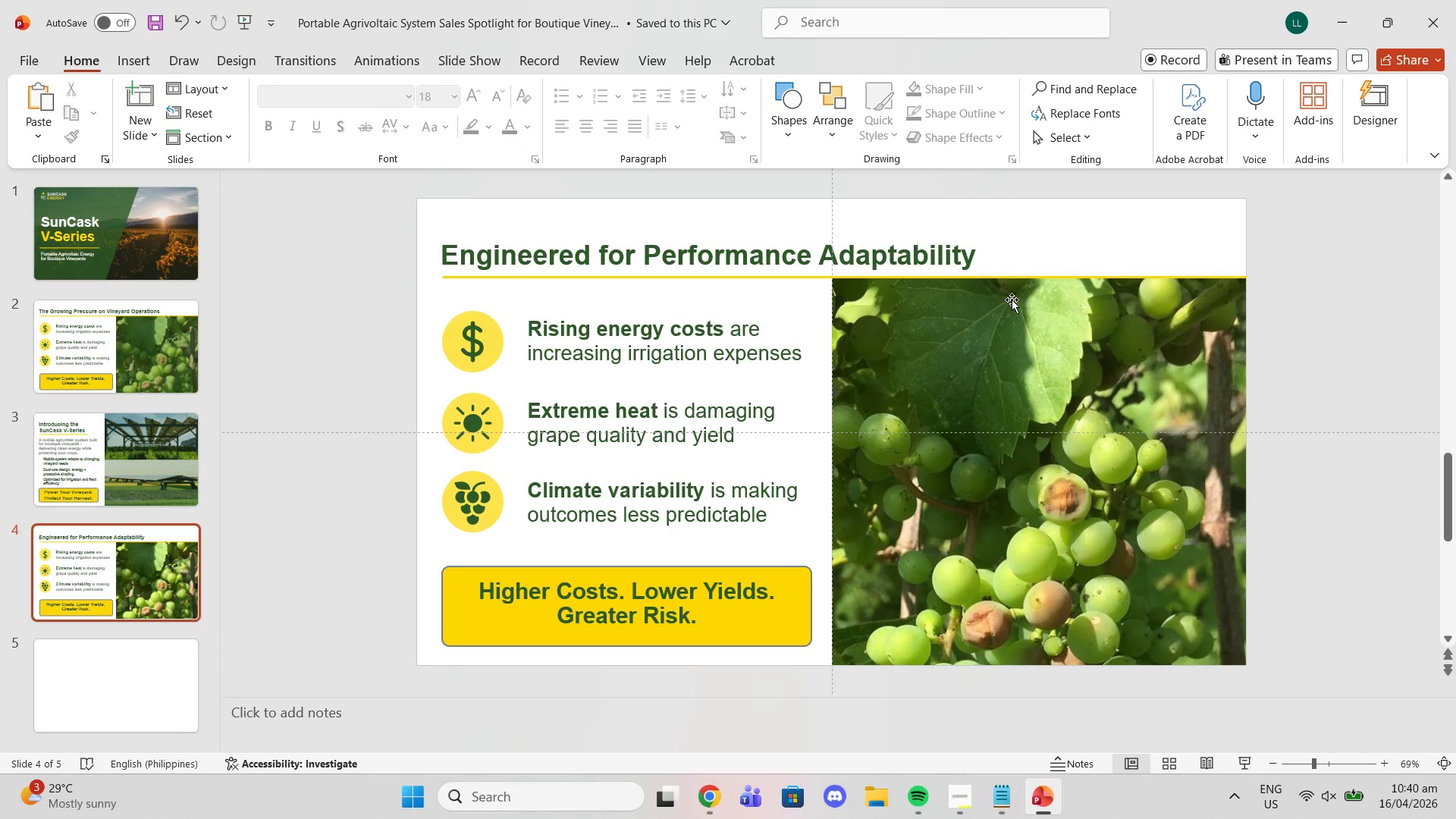 
left_click([1033, 332])
 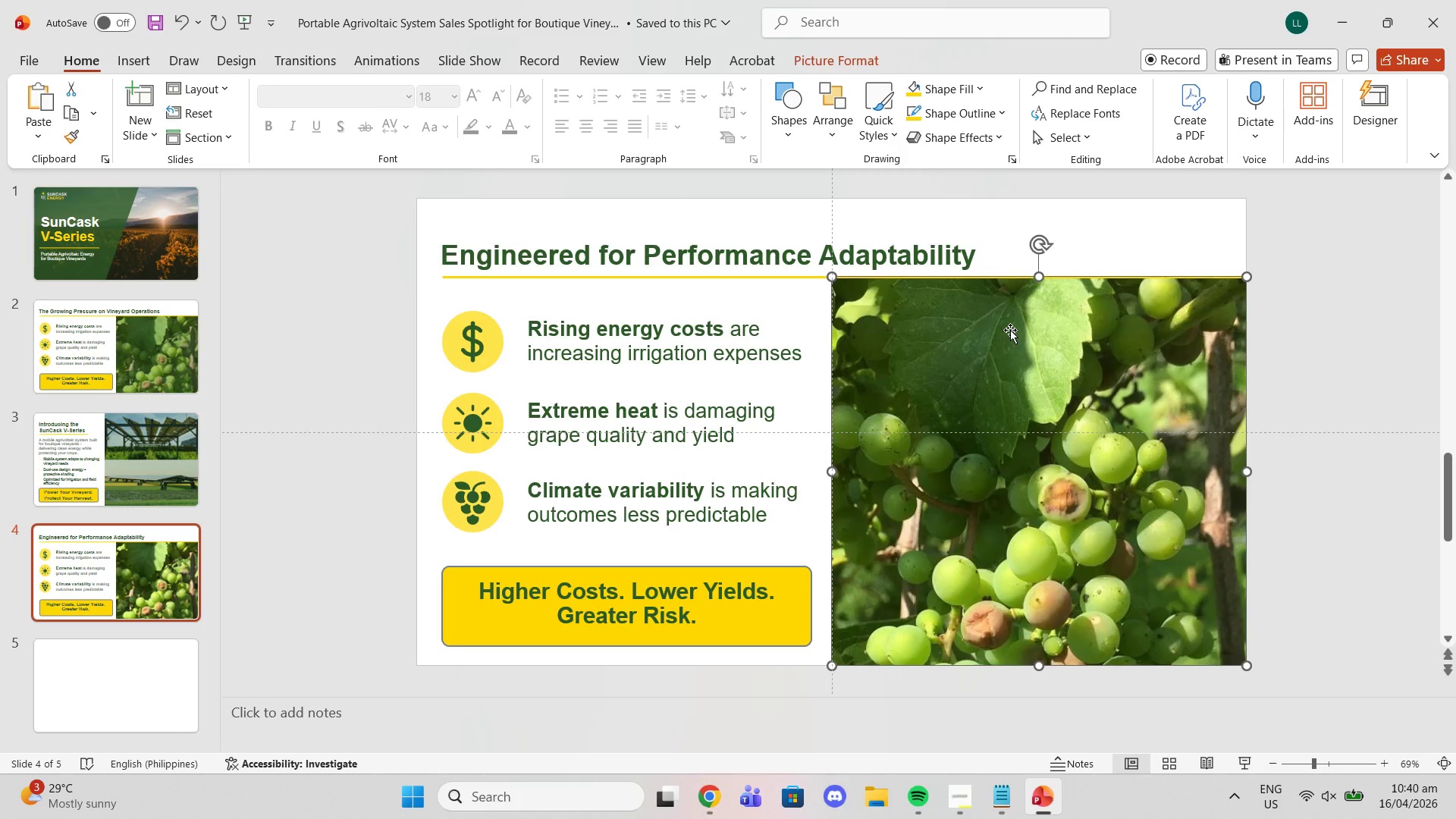 
key(Delete)
 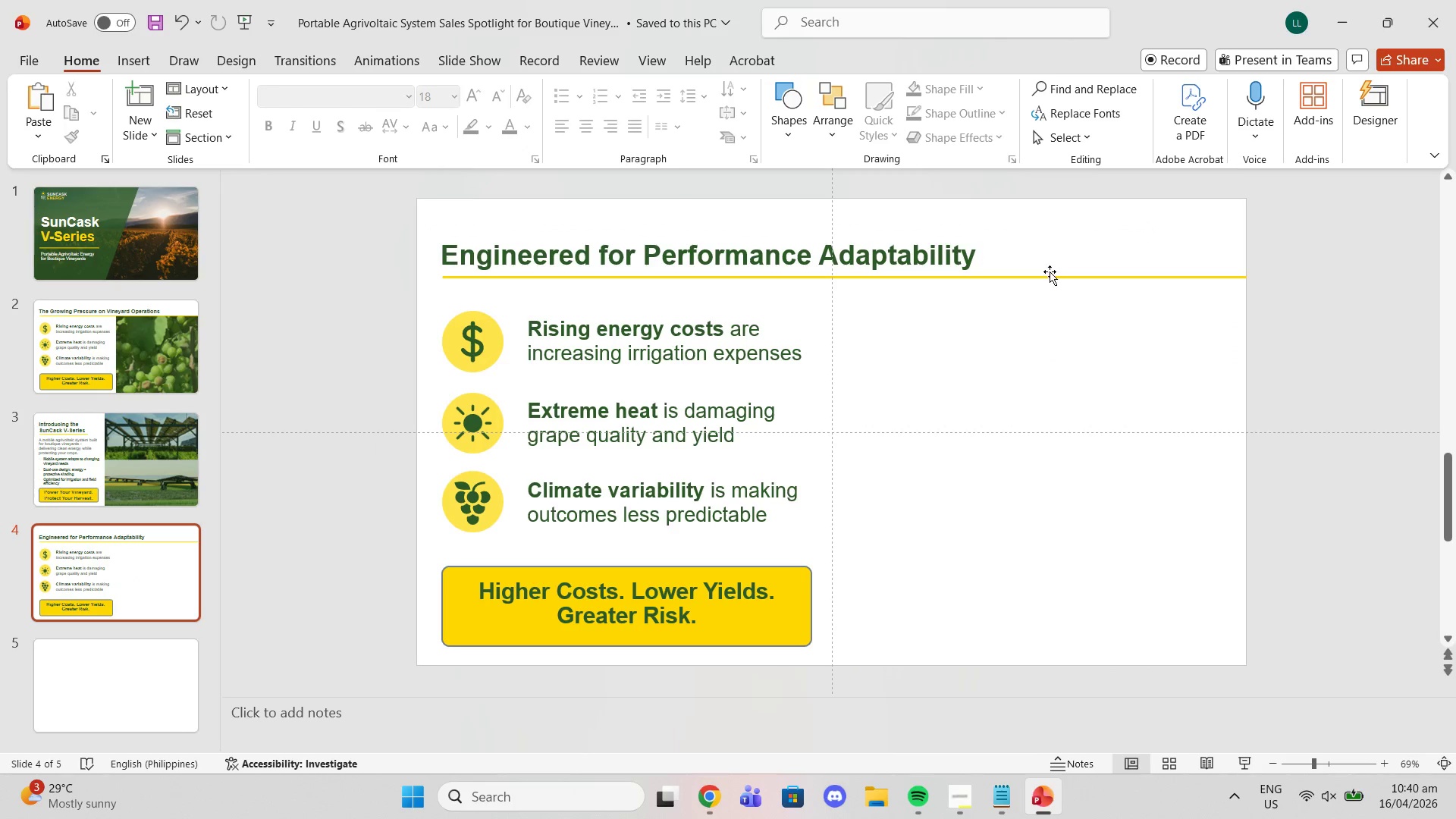 
left_click([1050, 276])
 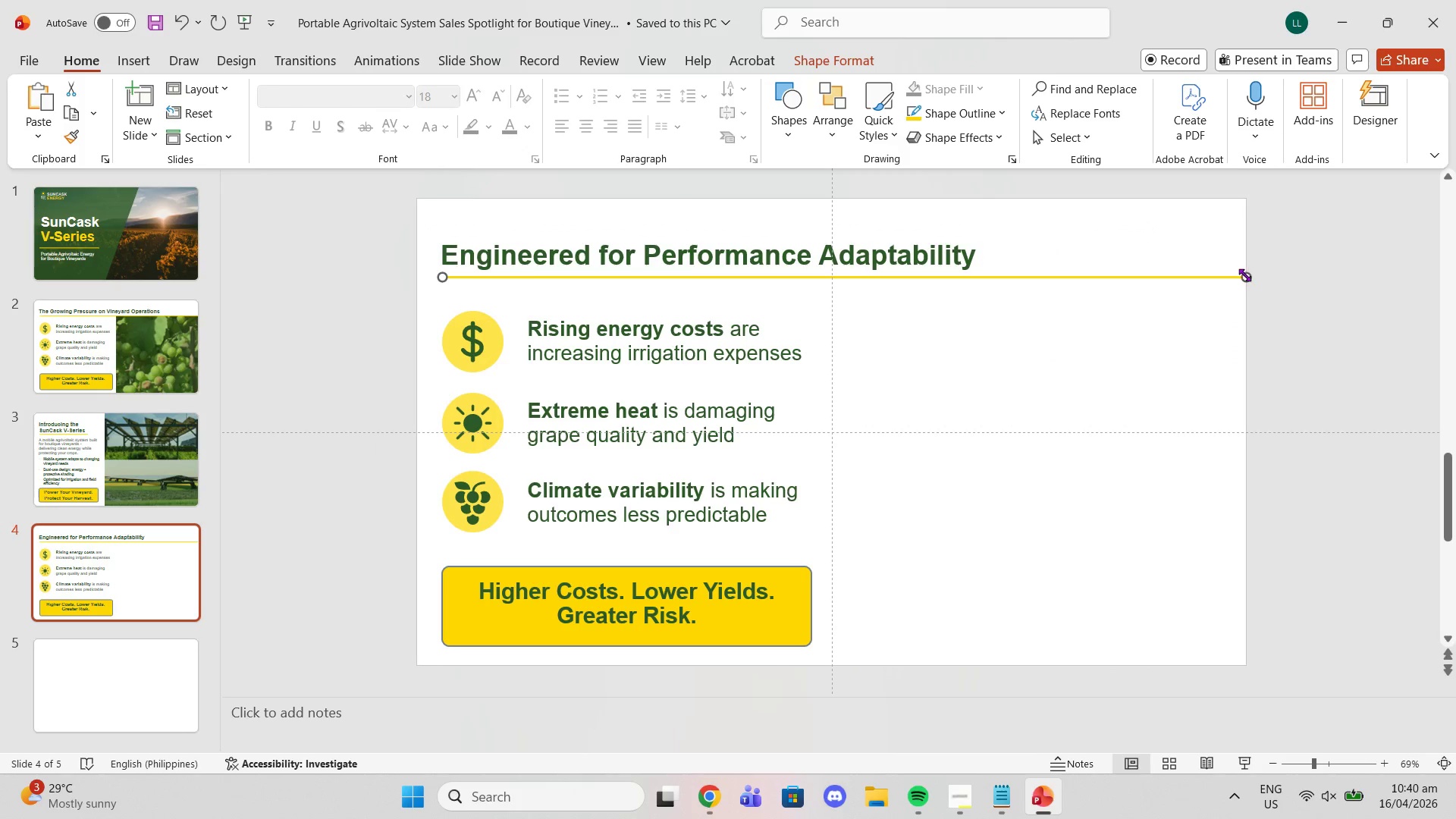 
left_click_drag(start_coordinate=[1248, 275], to_coordinate=[977, 277])
 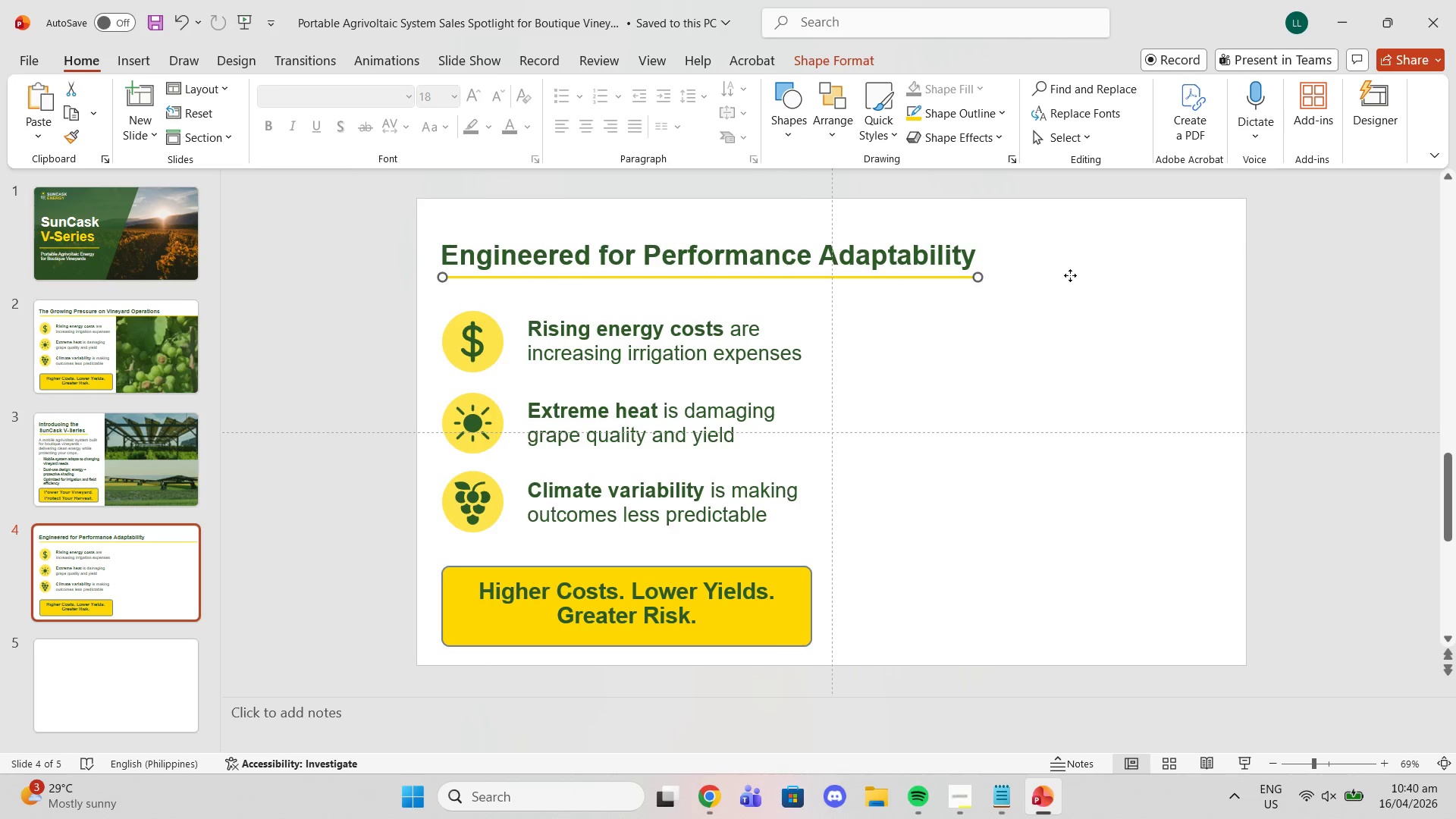 
left_click([1070, 275])
 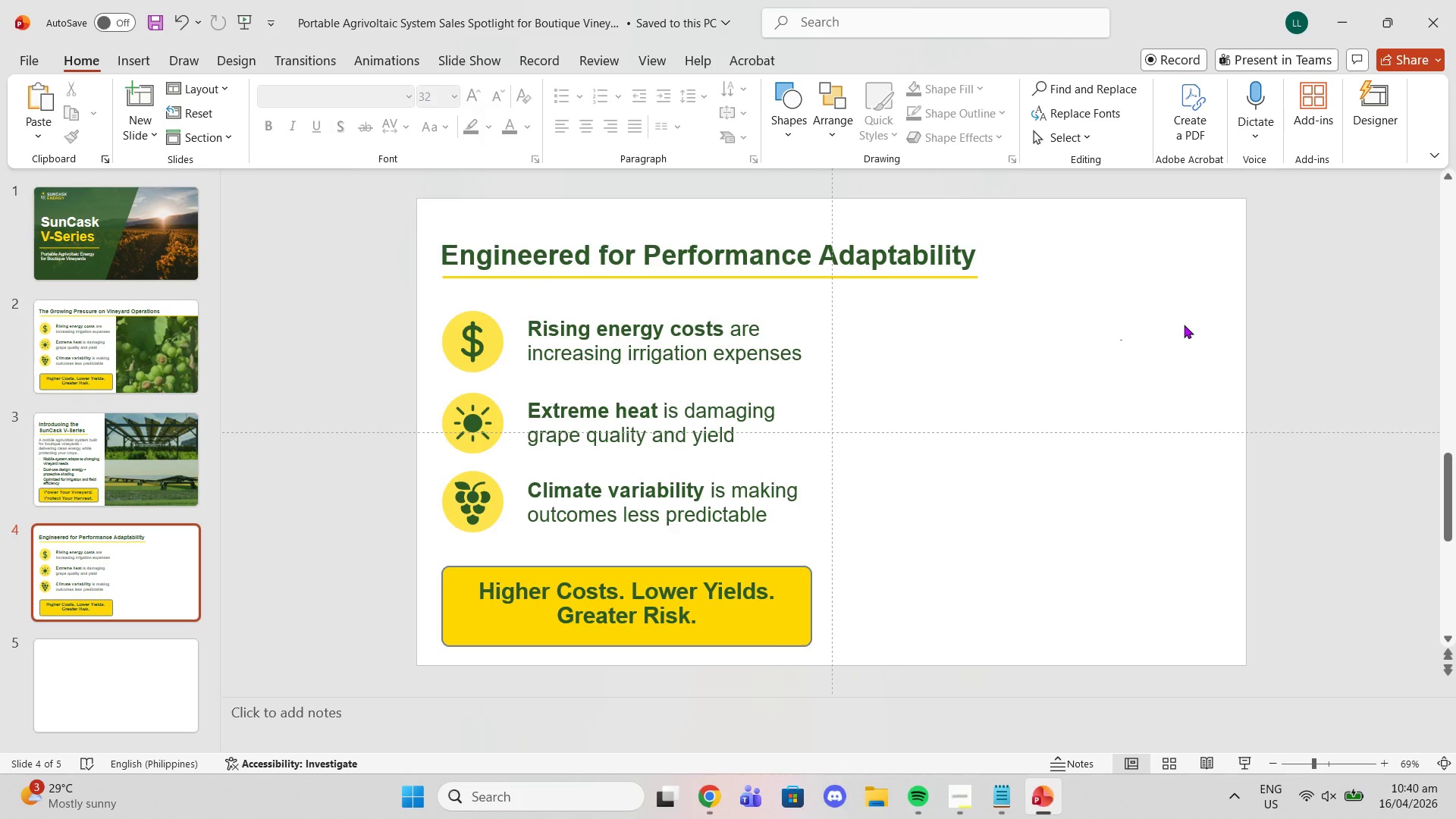 
wait(5.24)
 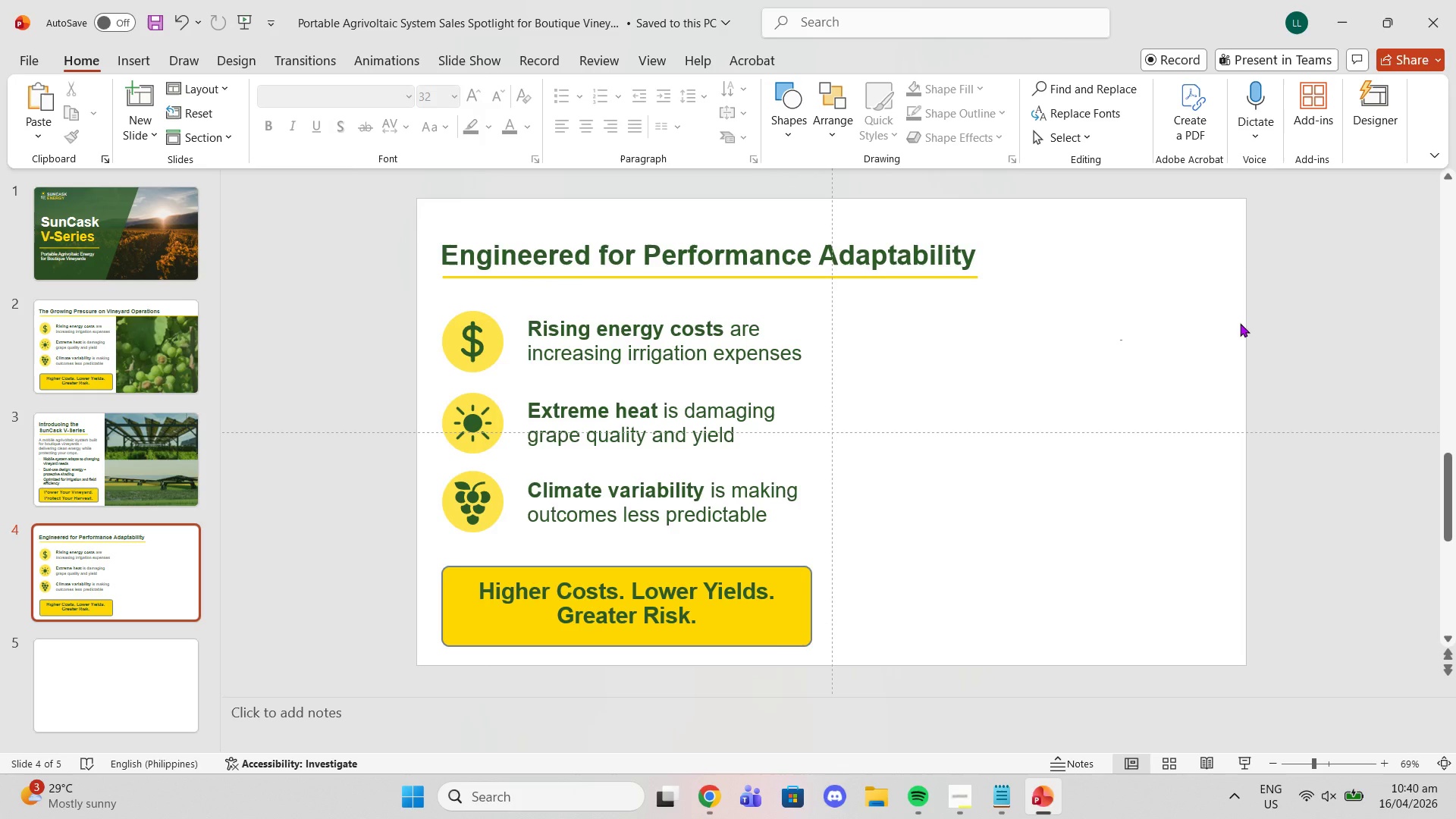 
left_click([643, 354])
 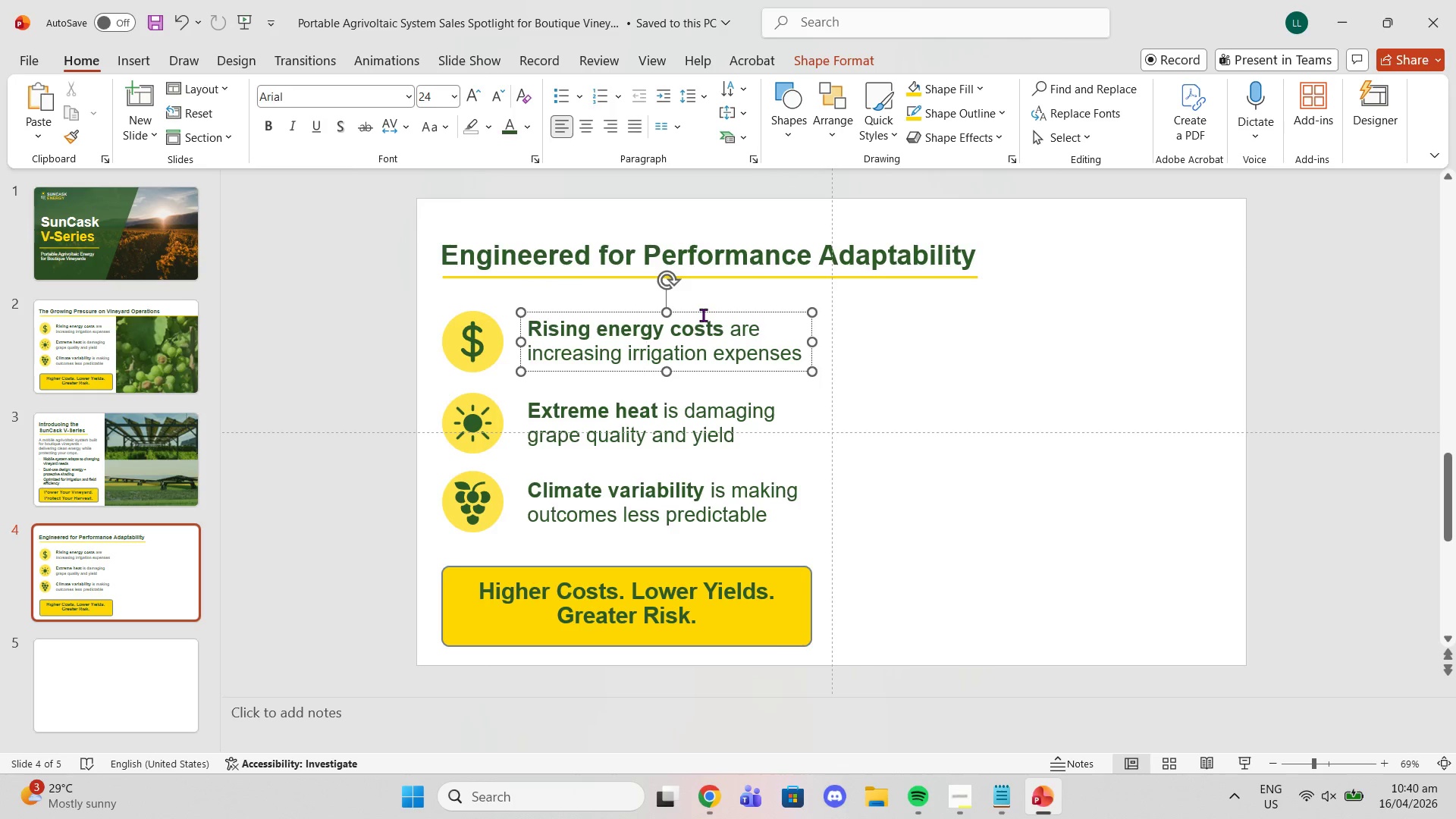 
left_click([698, 312])
 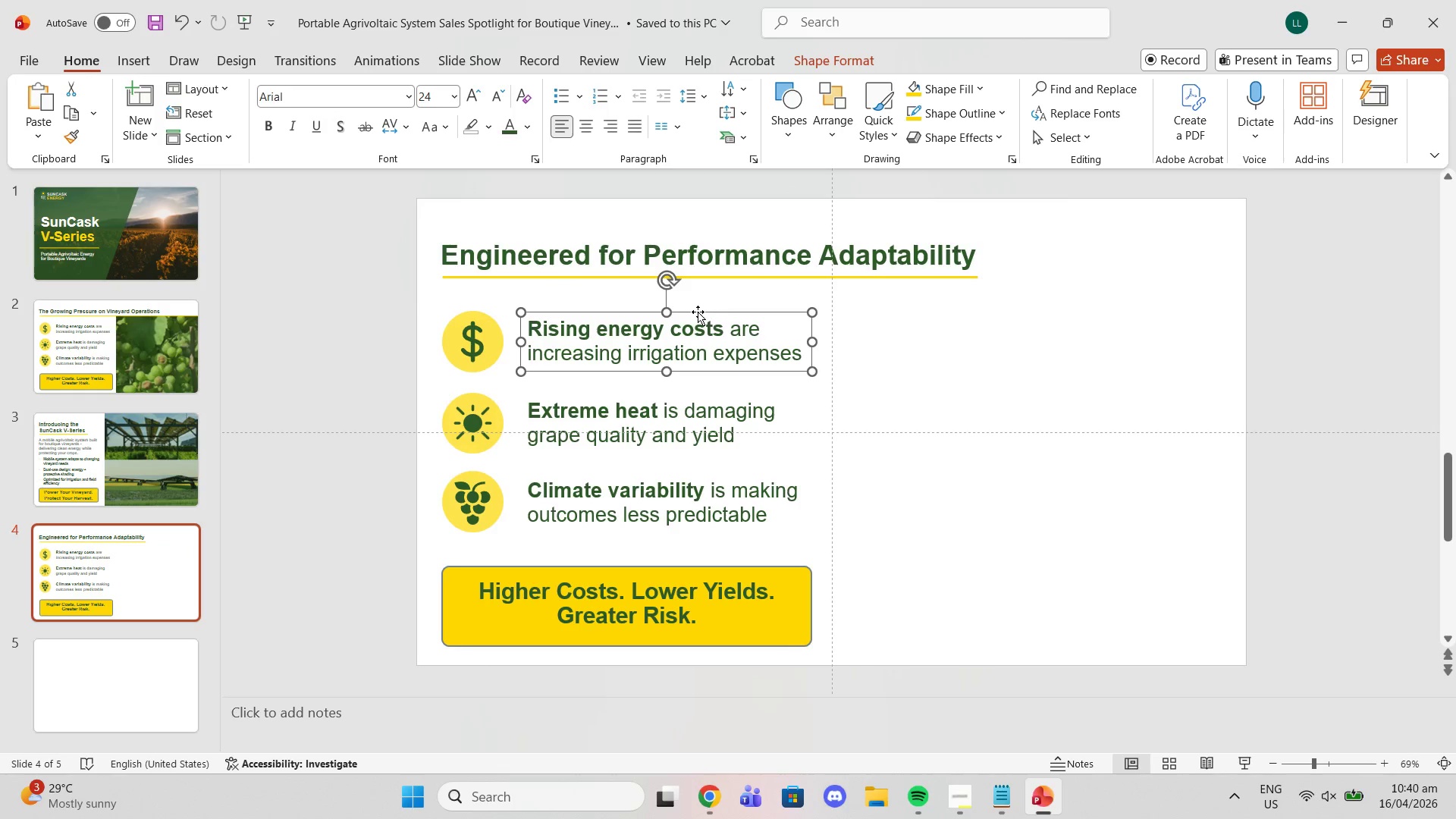 
key(Delete)
 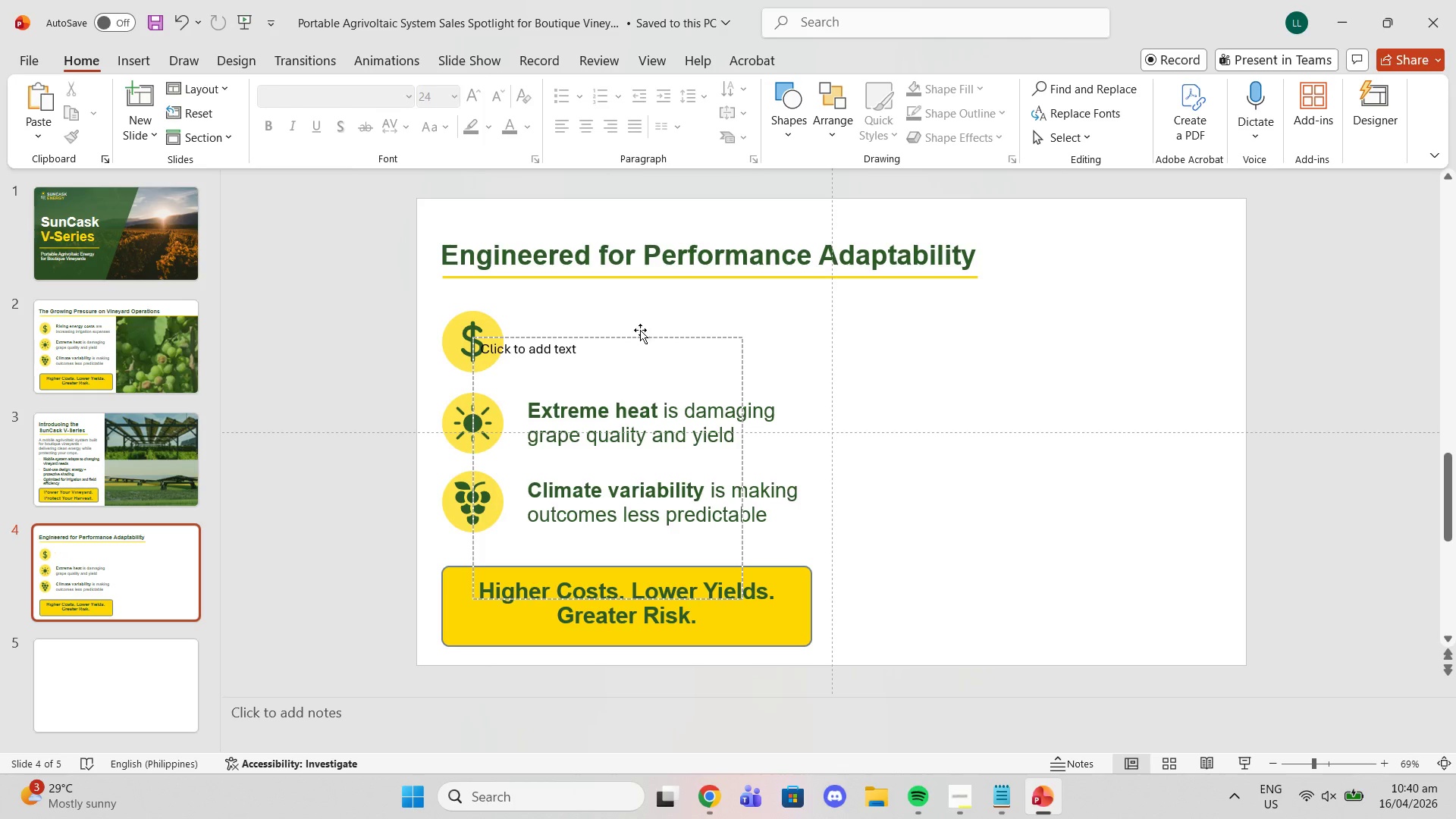 
left_click([640, 330])
 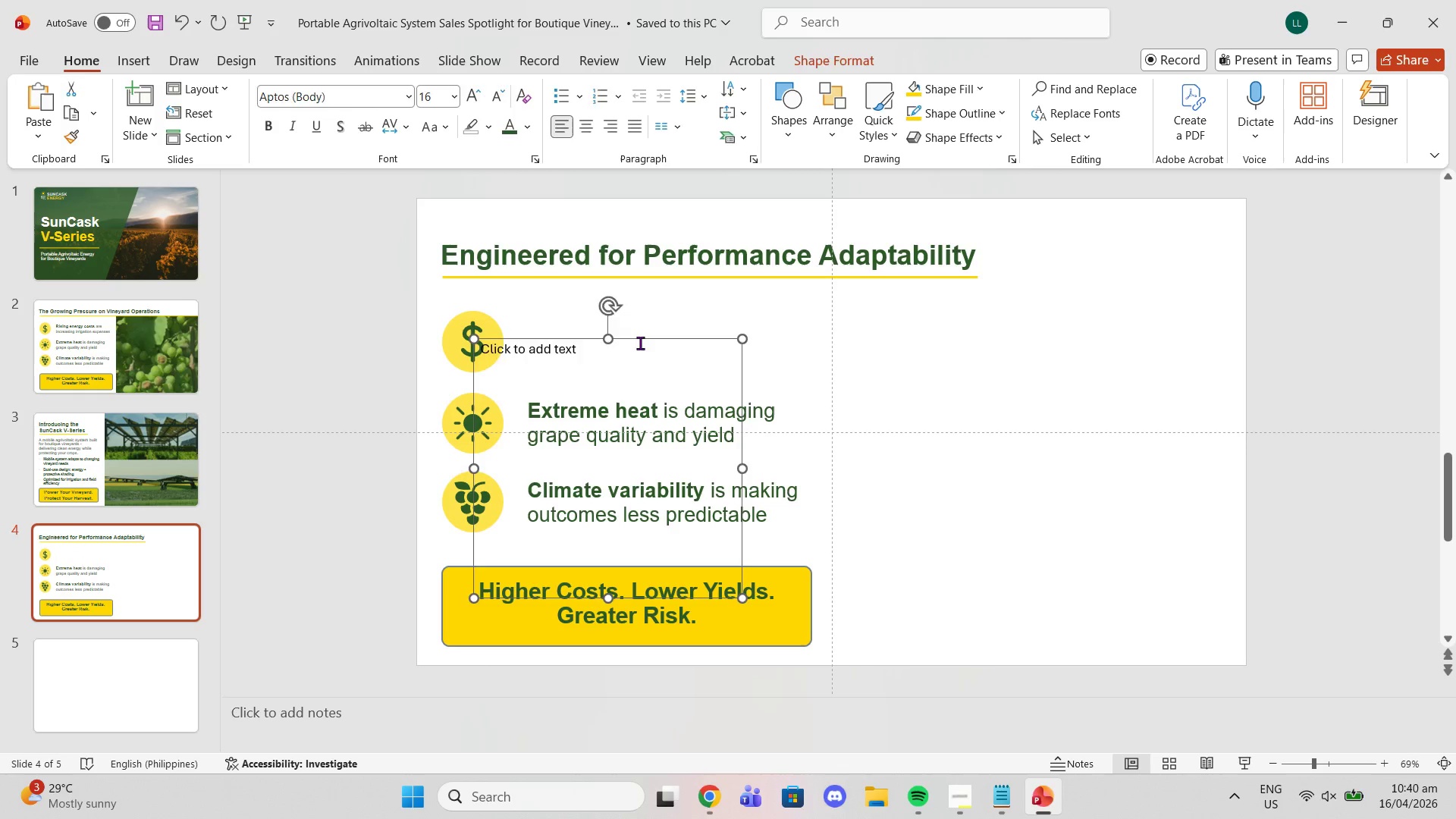 
key(Delete)
 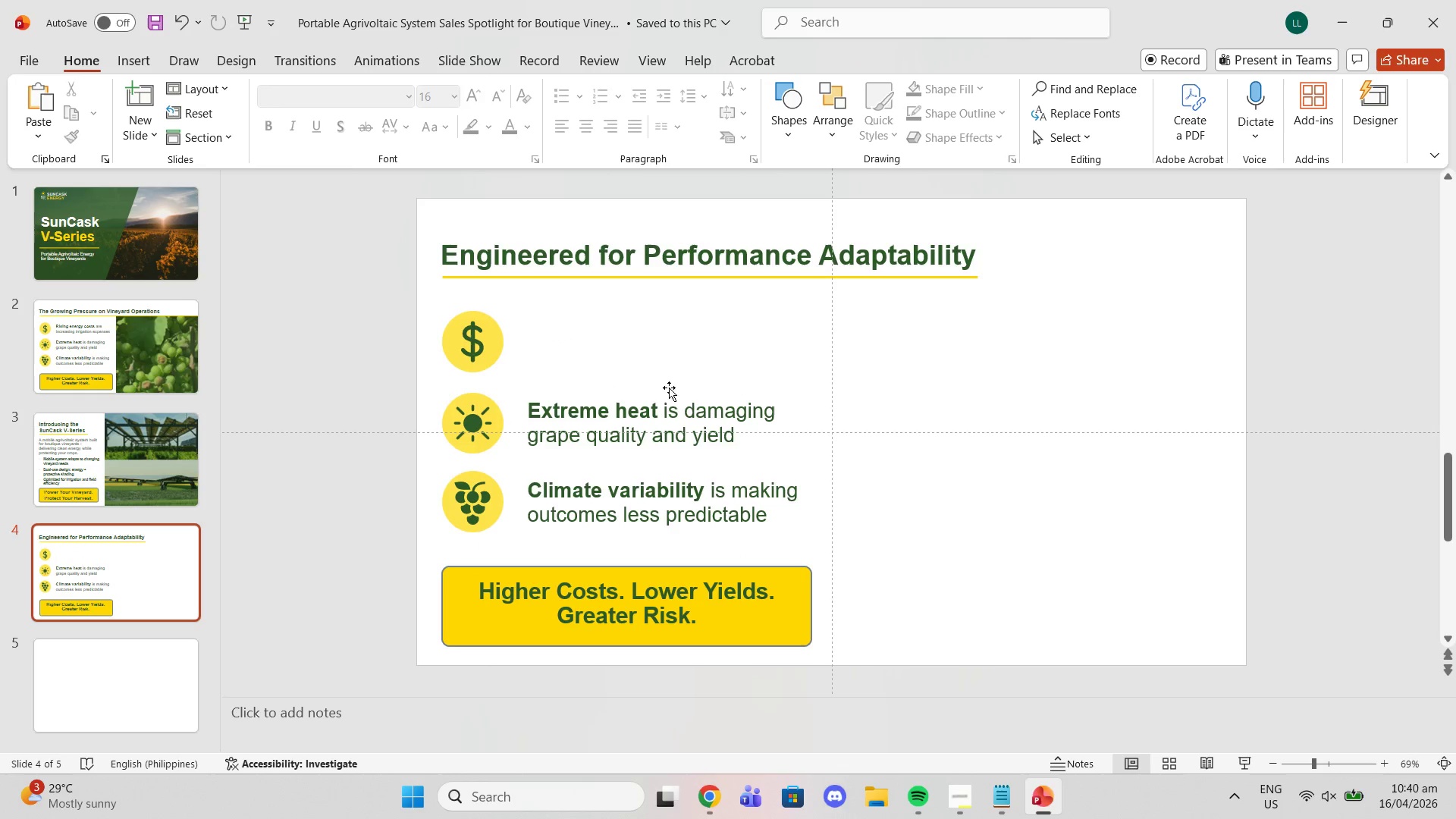 
double_click([675, 404])
 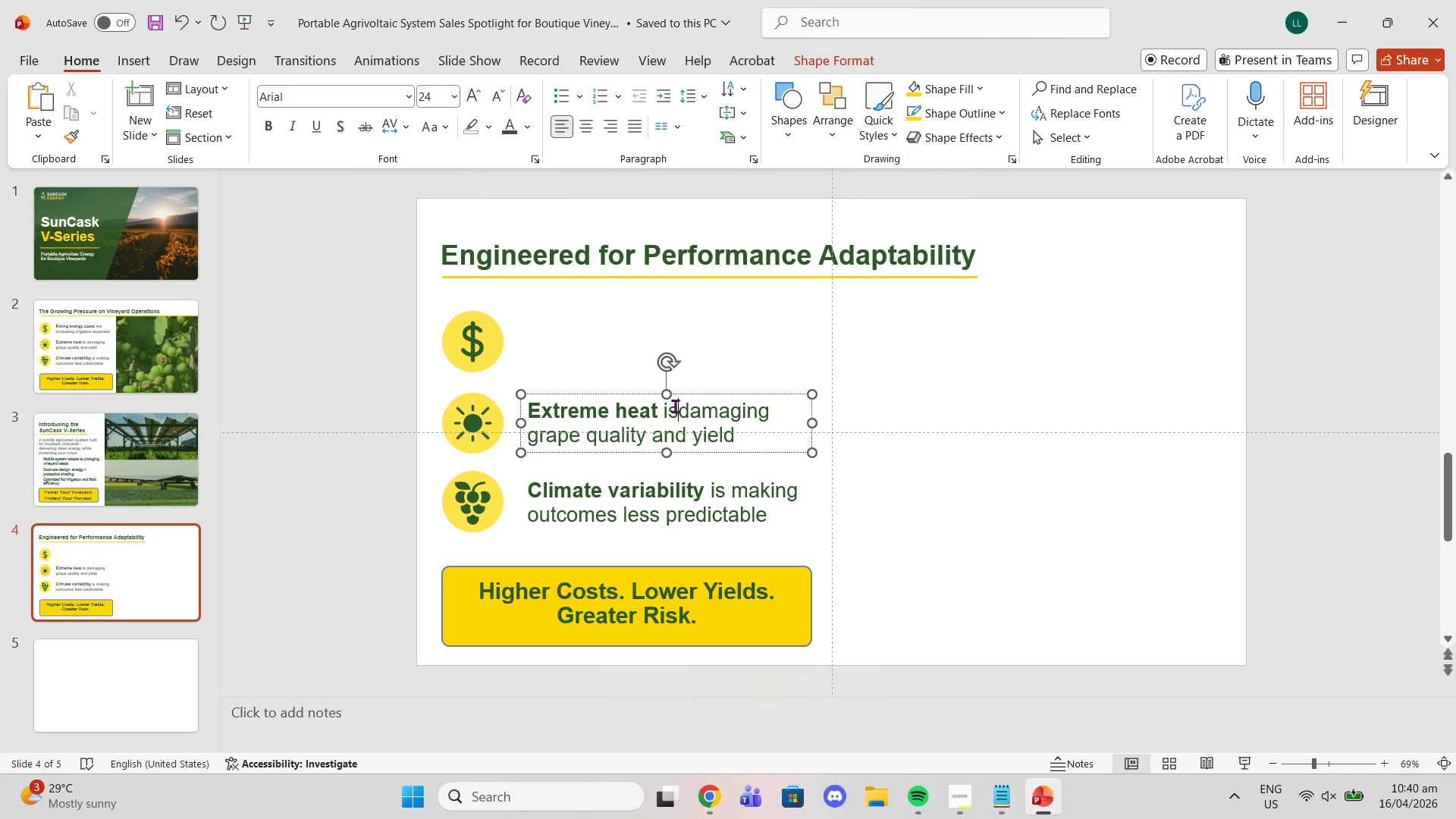 
key(Delete)
 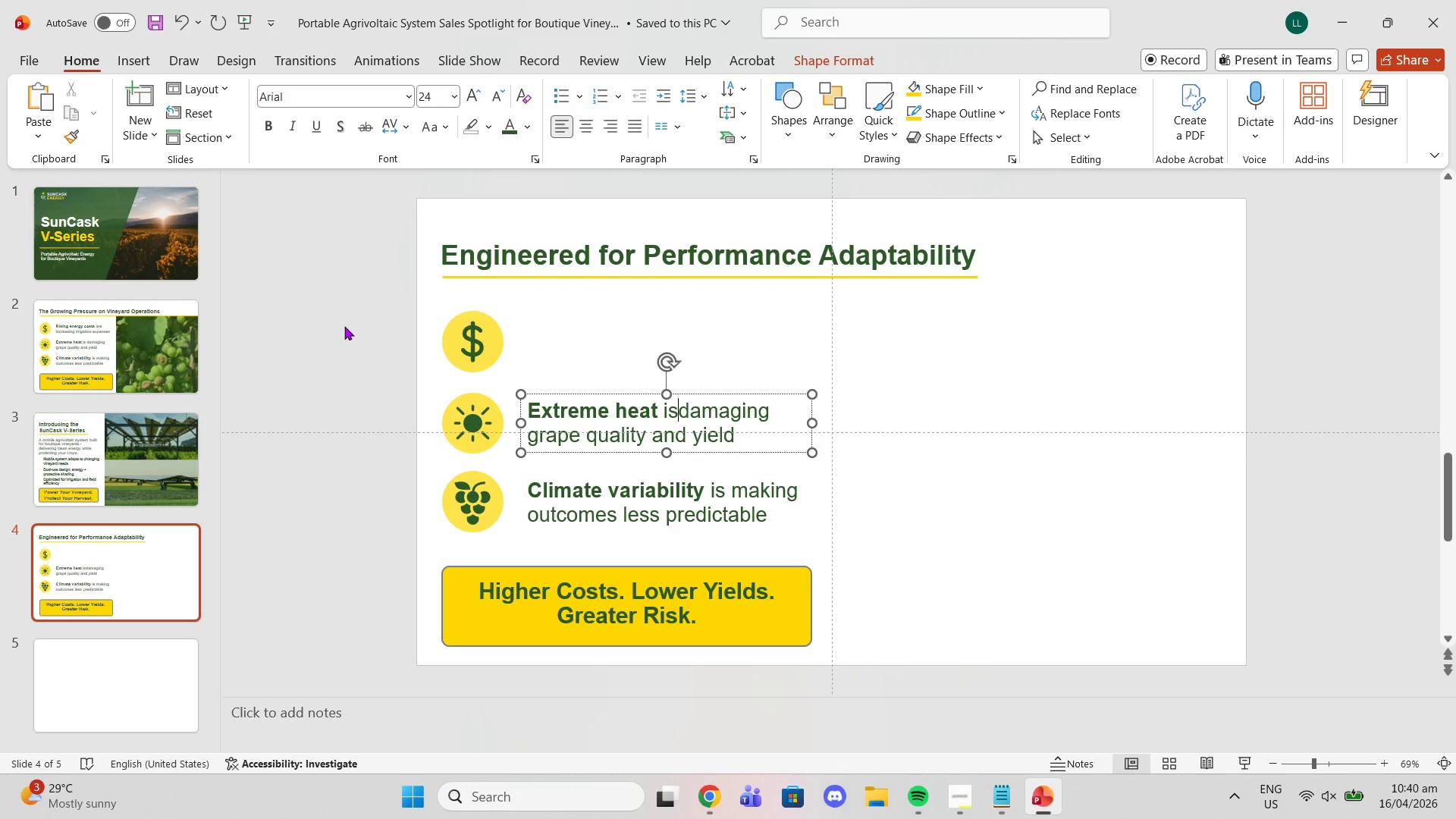 
left_click_drag(start_coordinate=[346, 294], to_coordinate=[861, 714])
 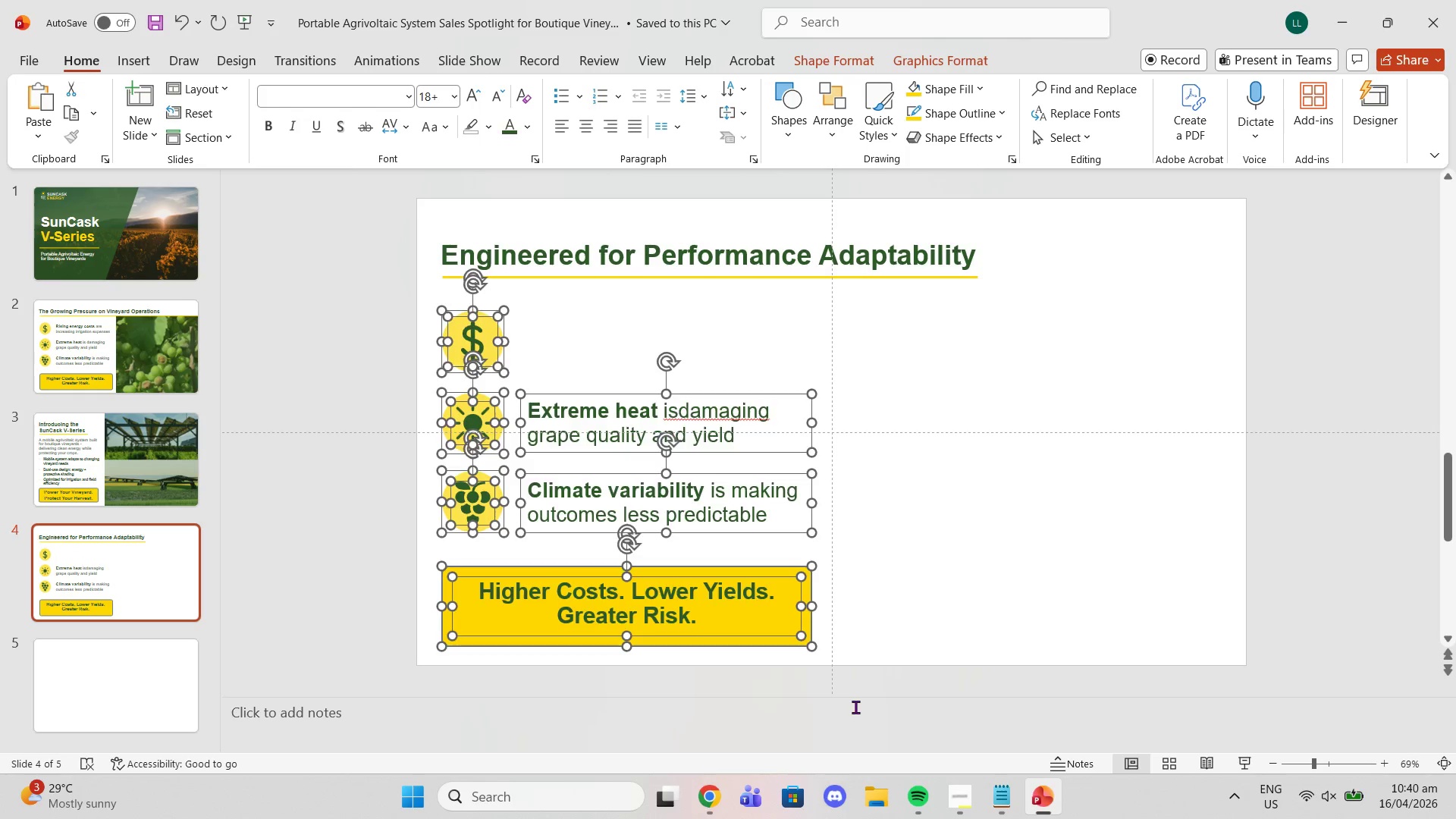 
key(Delete)
 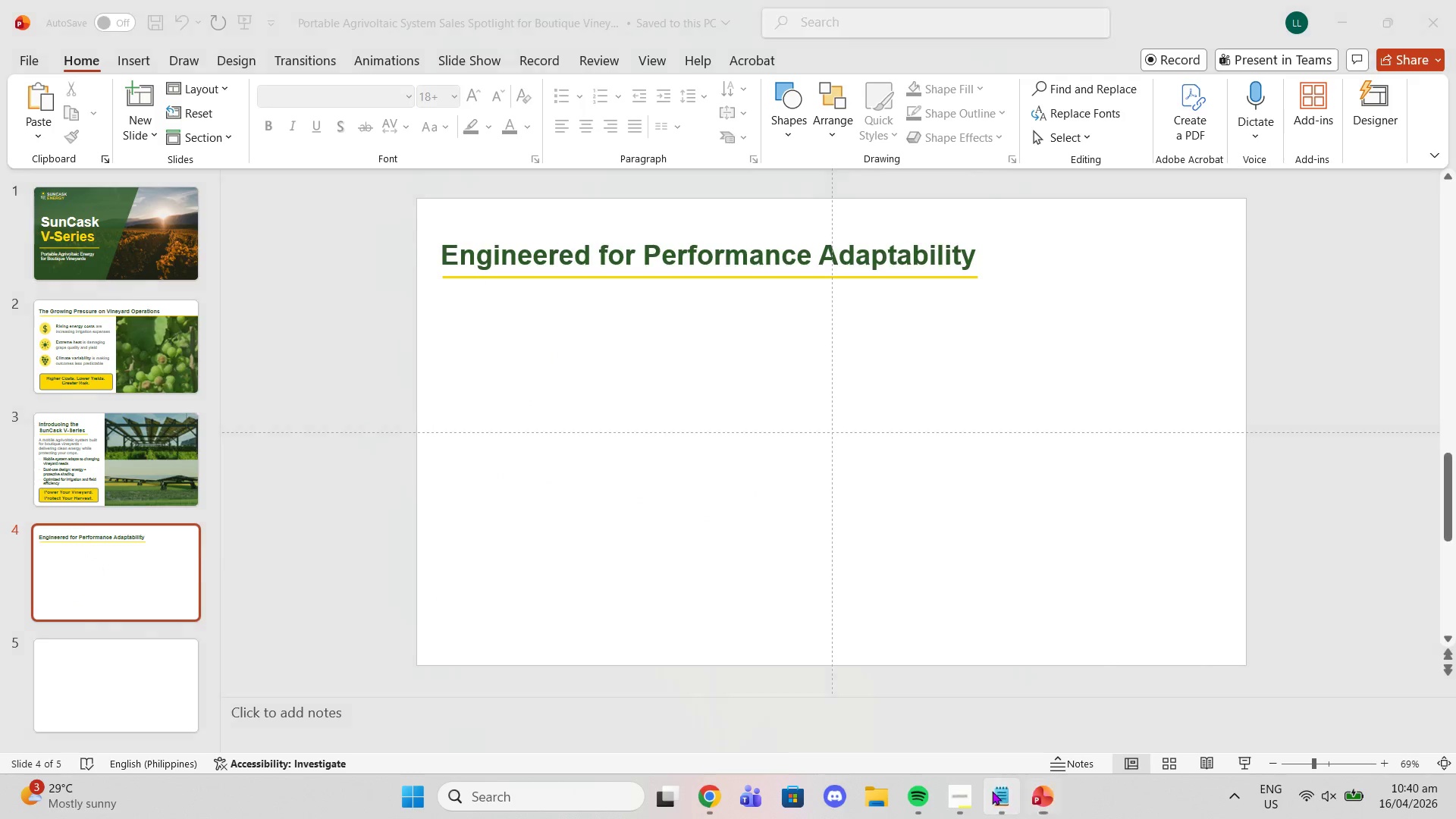 
scroll: coordinate [499, 350], scroll_direction: down, amount: 1.0
 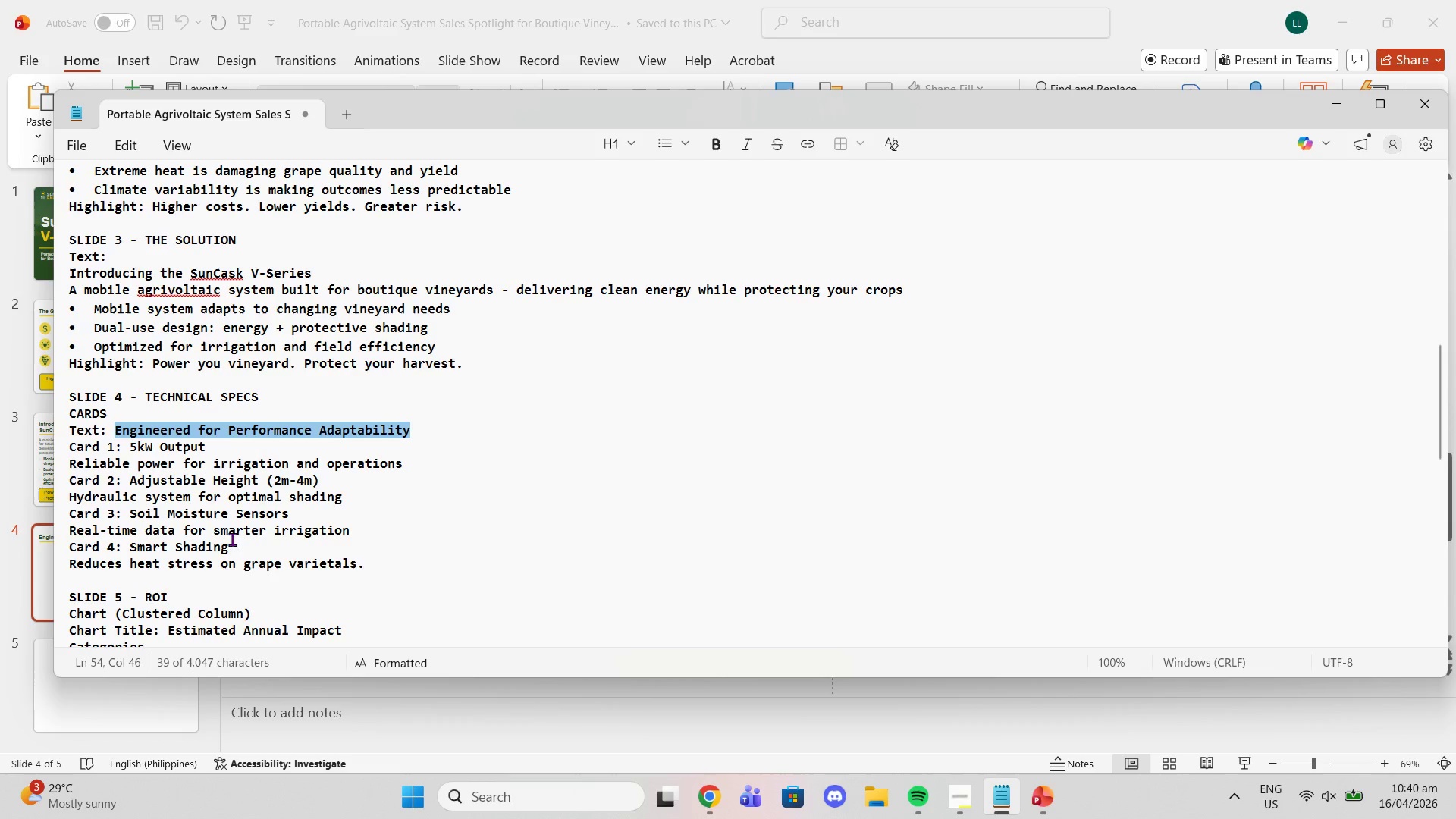 
wait(5.87)
 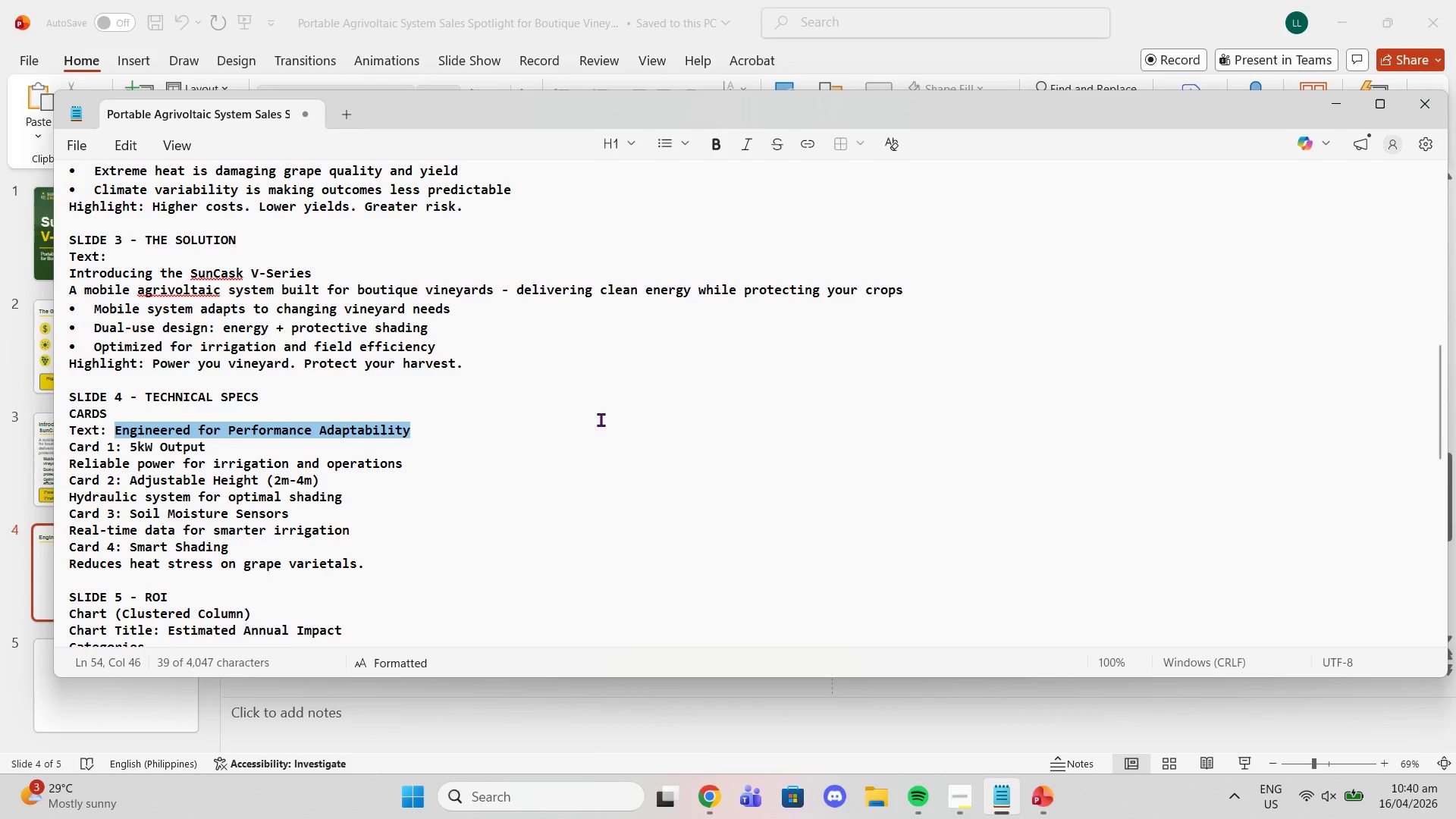 
left_click([1078, 57])
 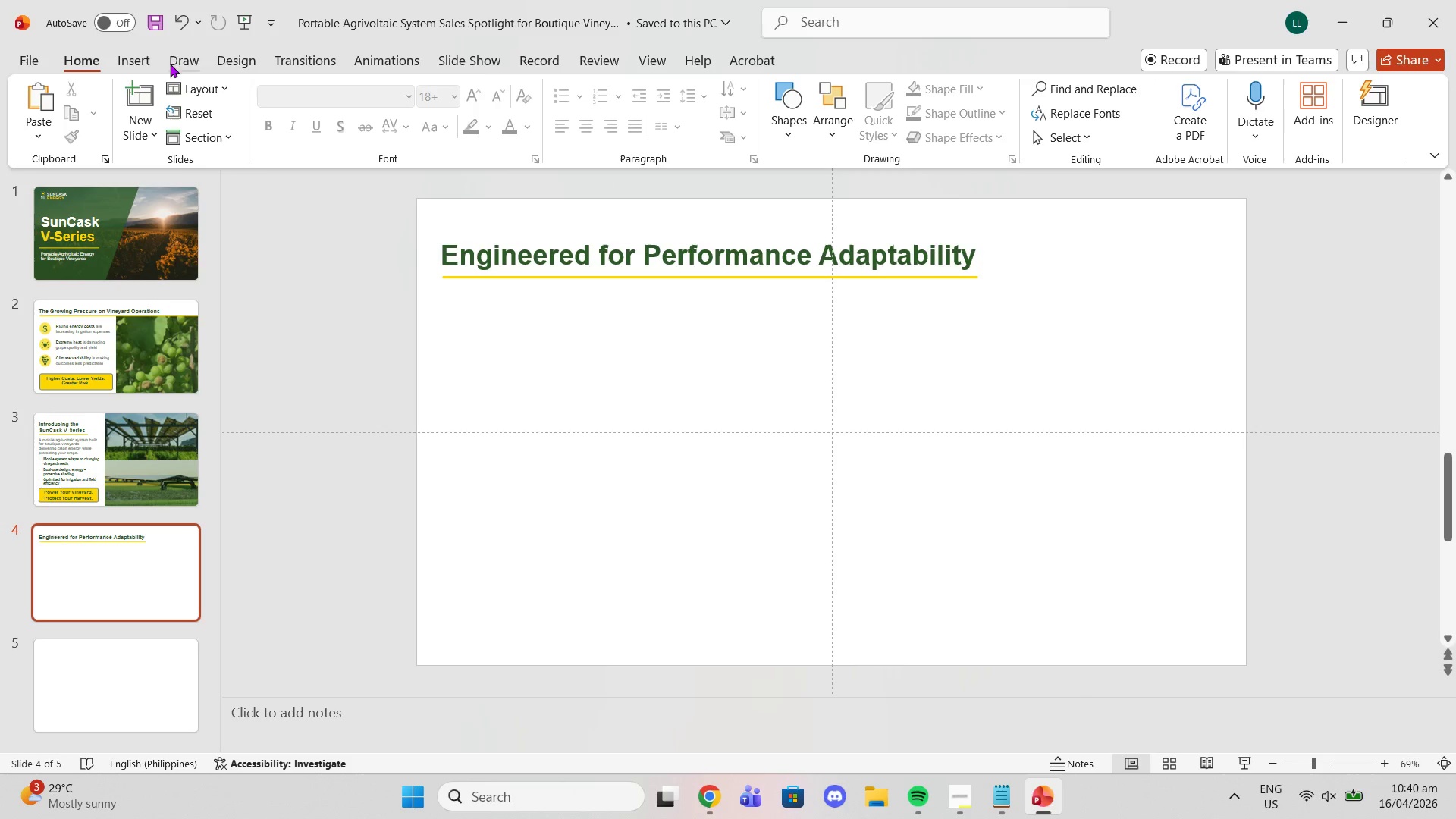 
left_click([140, 58])
 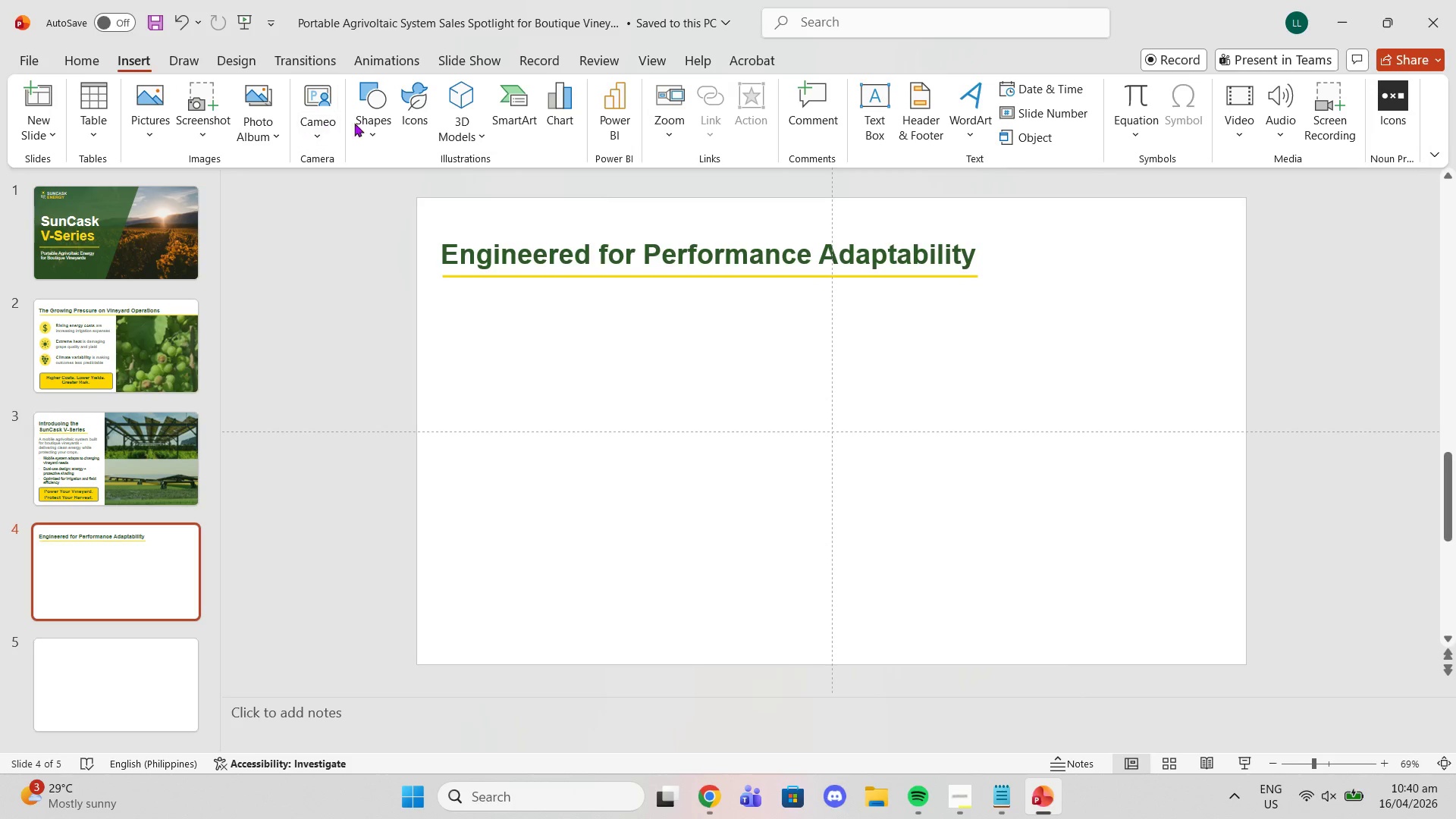 
left_click([370, 123])
 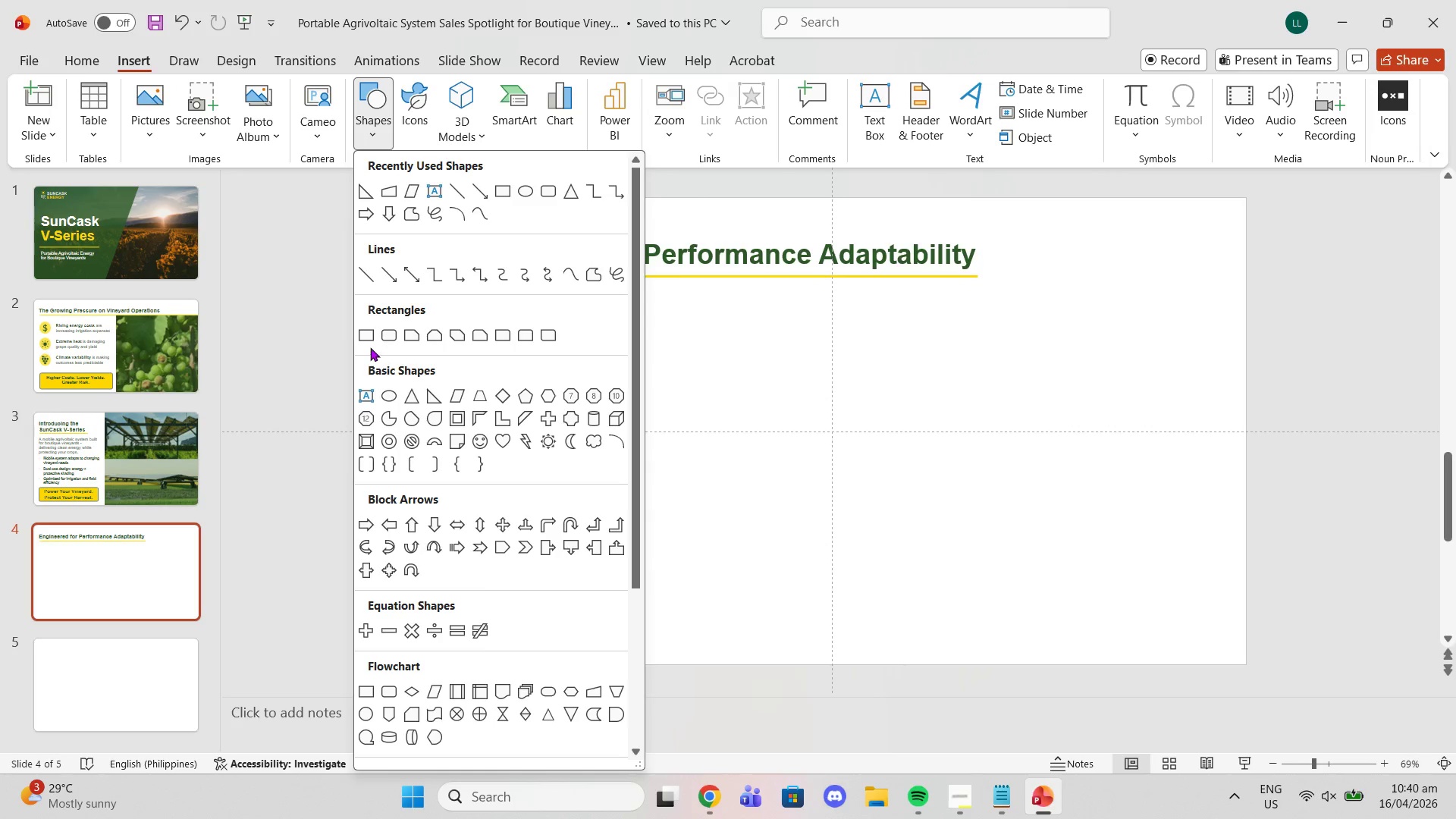 
left_click([366, 344])
 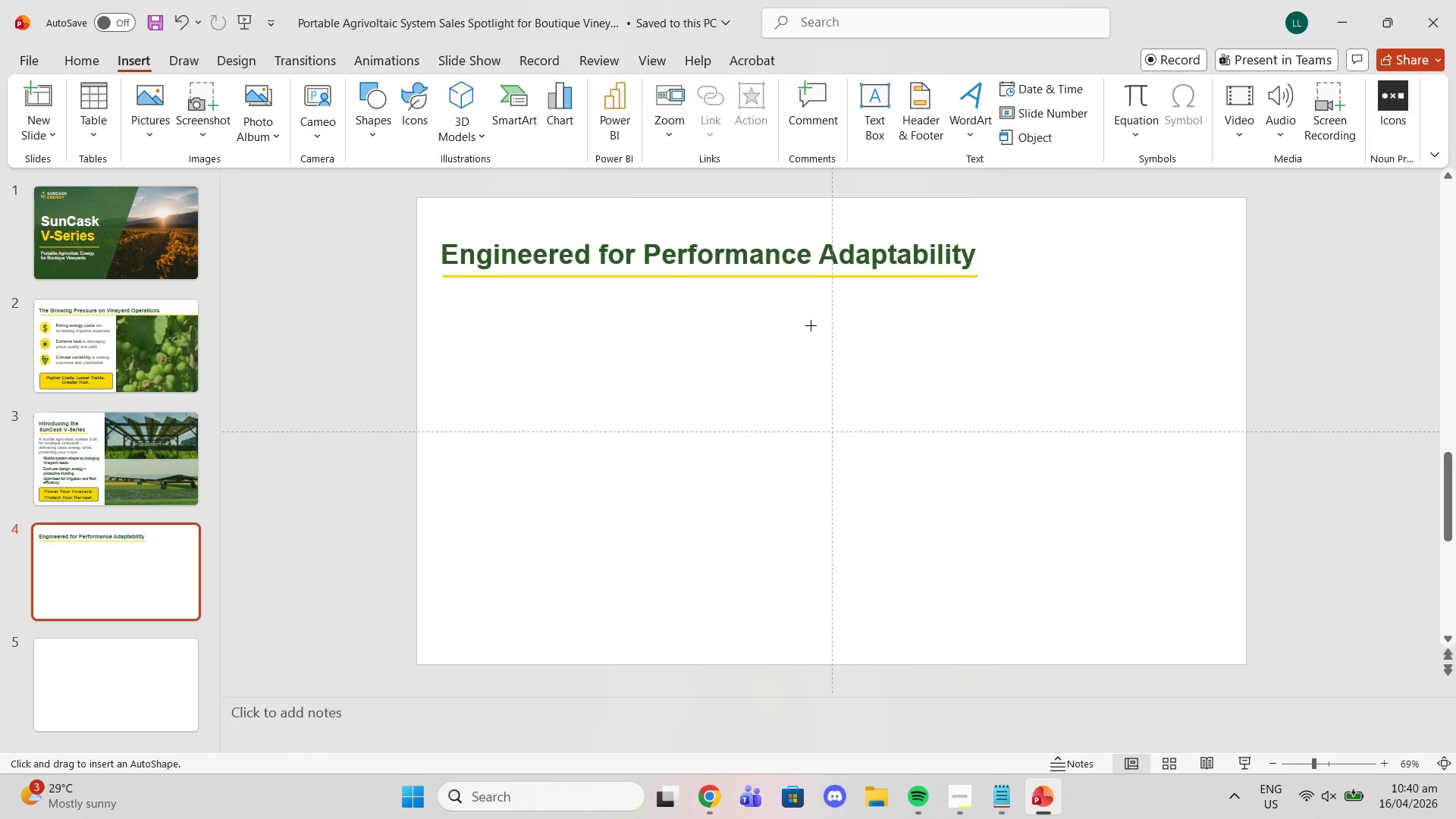 
left_click_drag(start_coordinate=[802, 323], to_coordinate=[964, 618])
 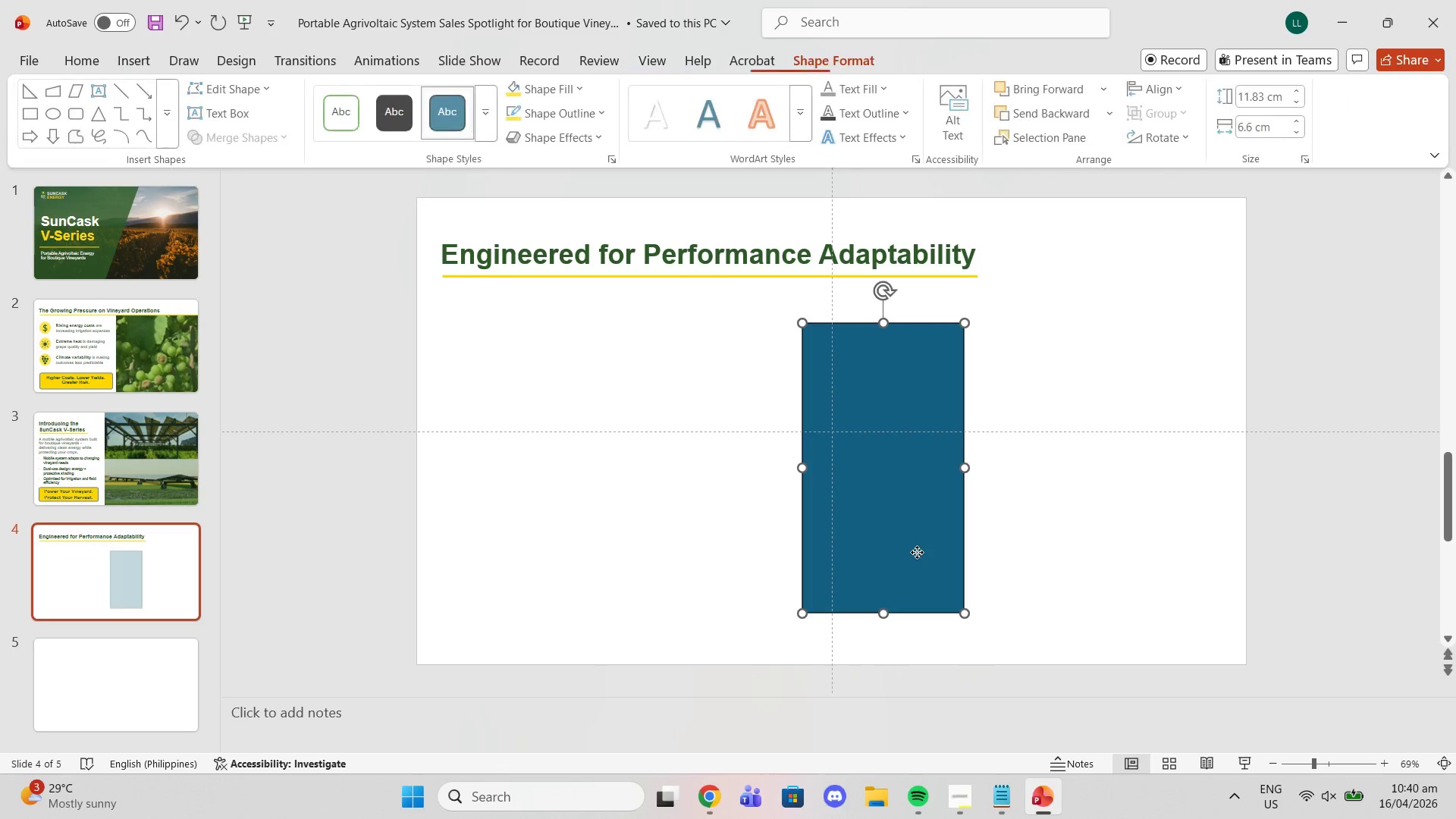 
left_click_drag(start_coordinate=[917, 552], to_coordinate=[868, 546])
 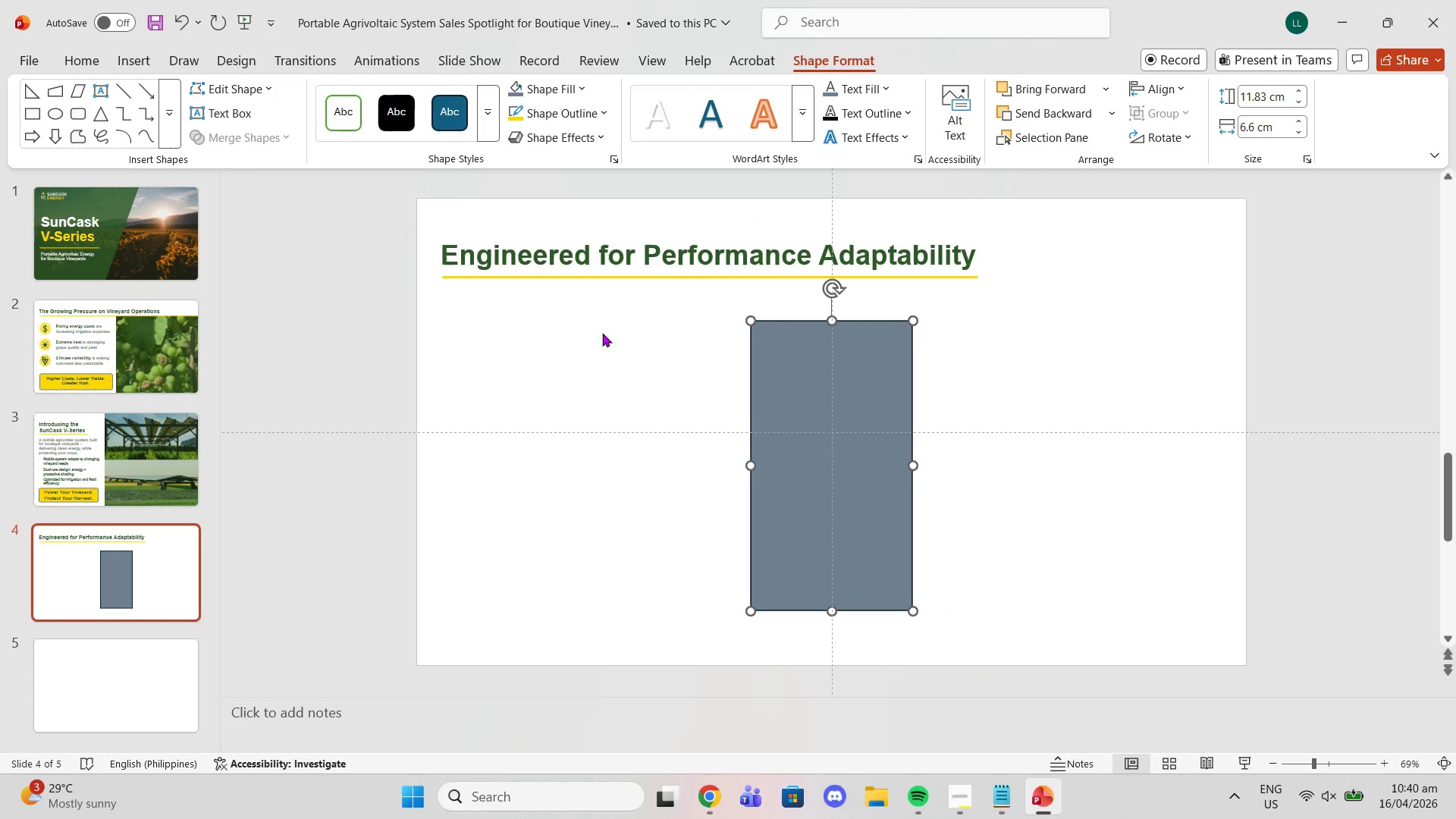 
left_click([564, 121])
 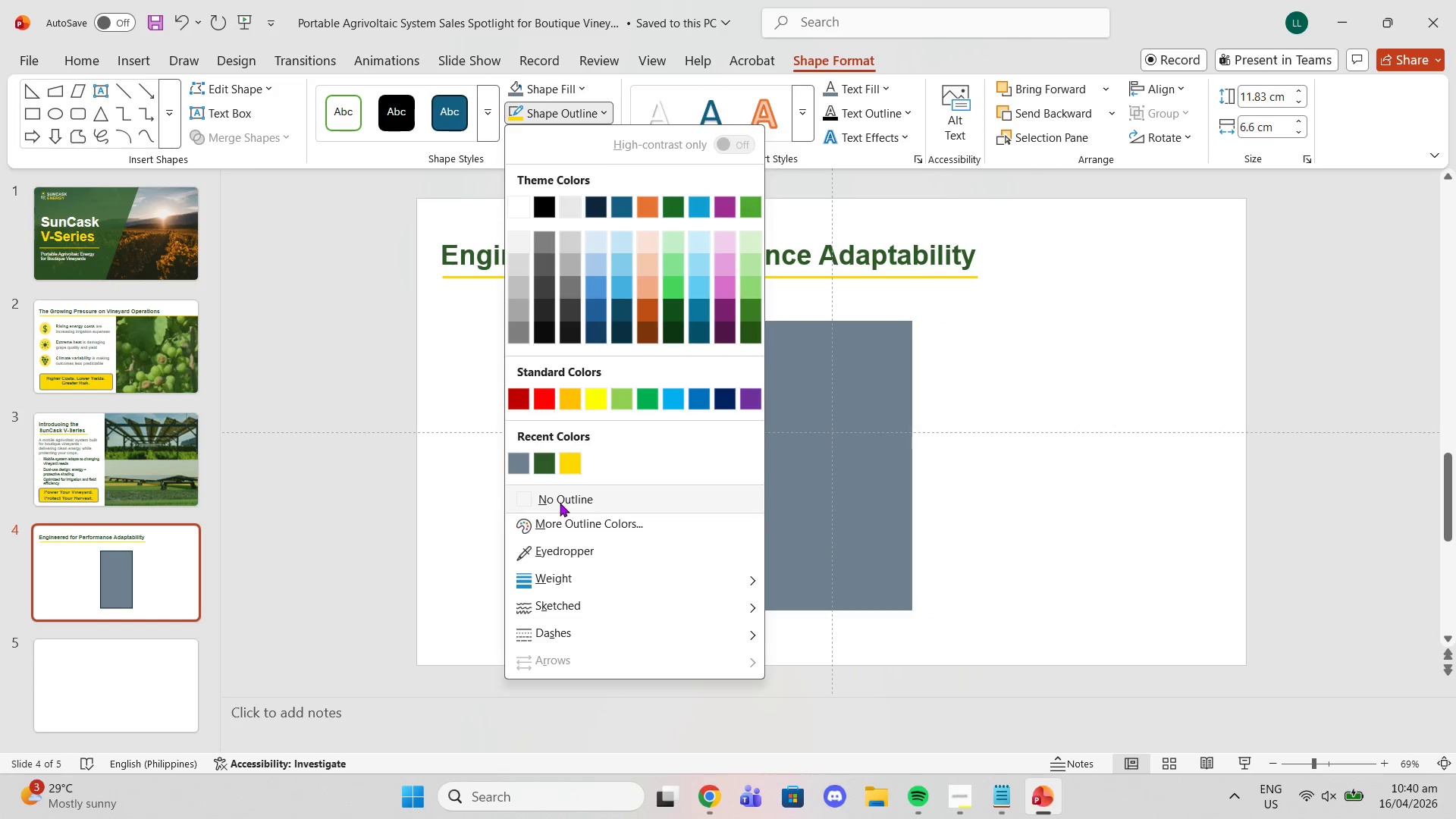 
double_click([567, 475])
 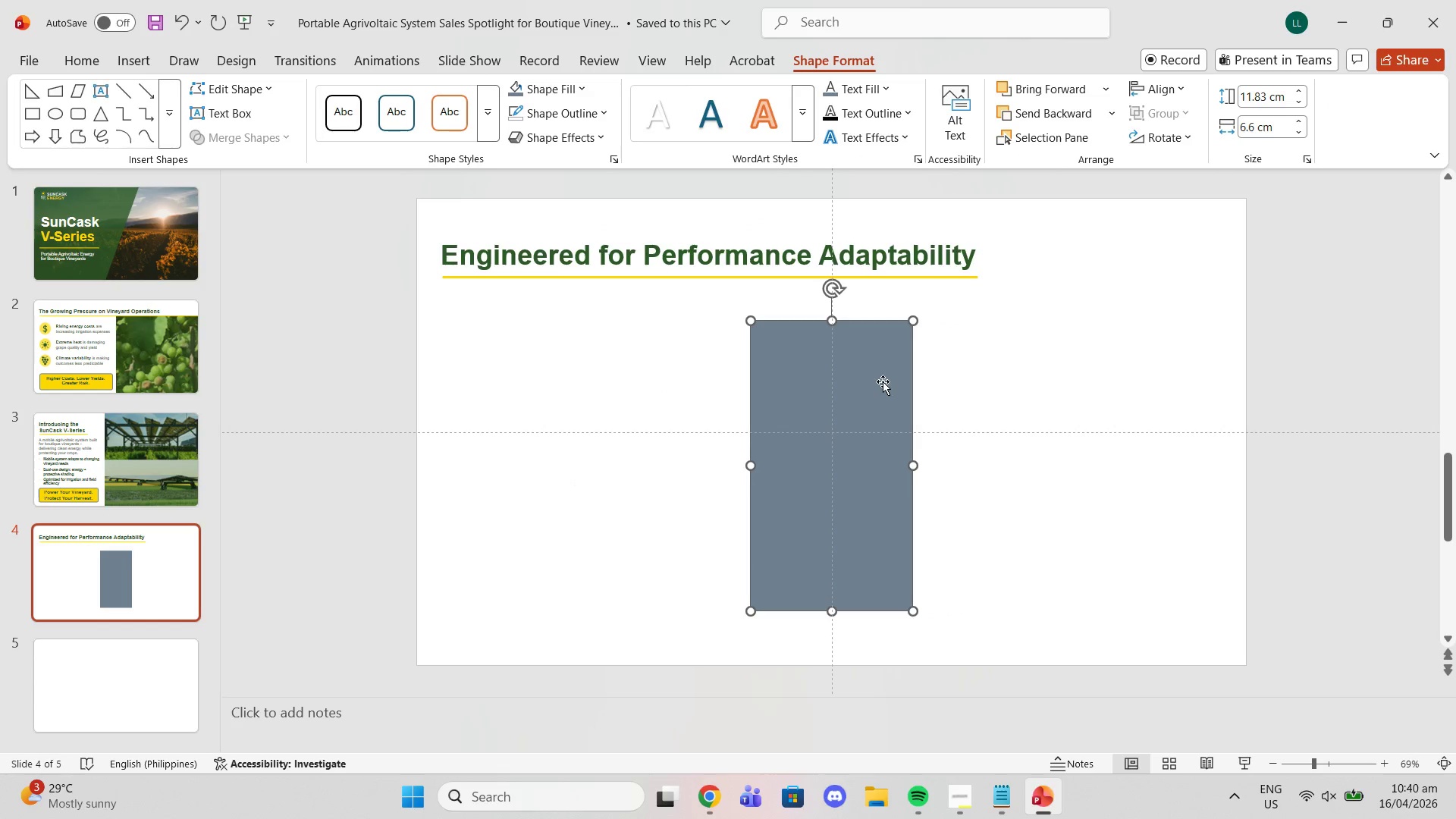 
left_click_drag(start_coordinate=[886, 378], to_coordinate=[889, 374])
 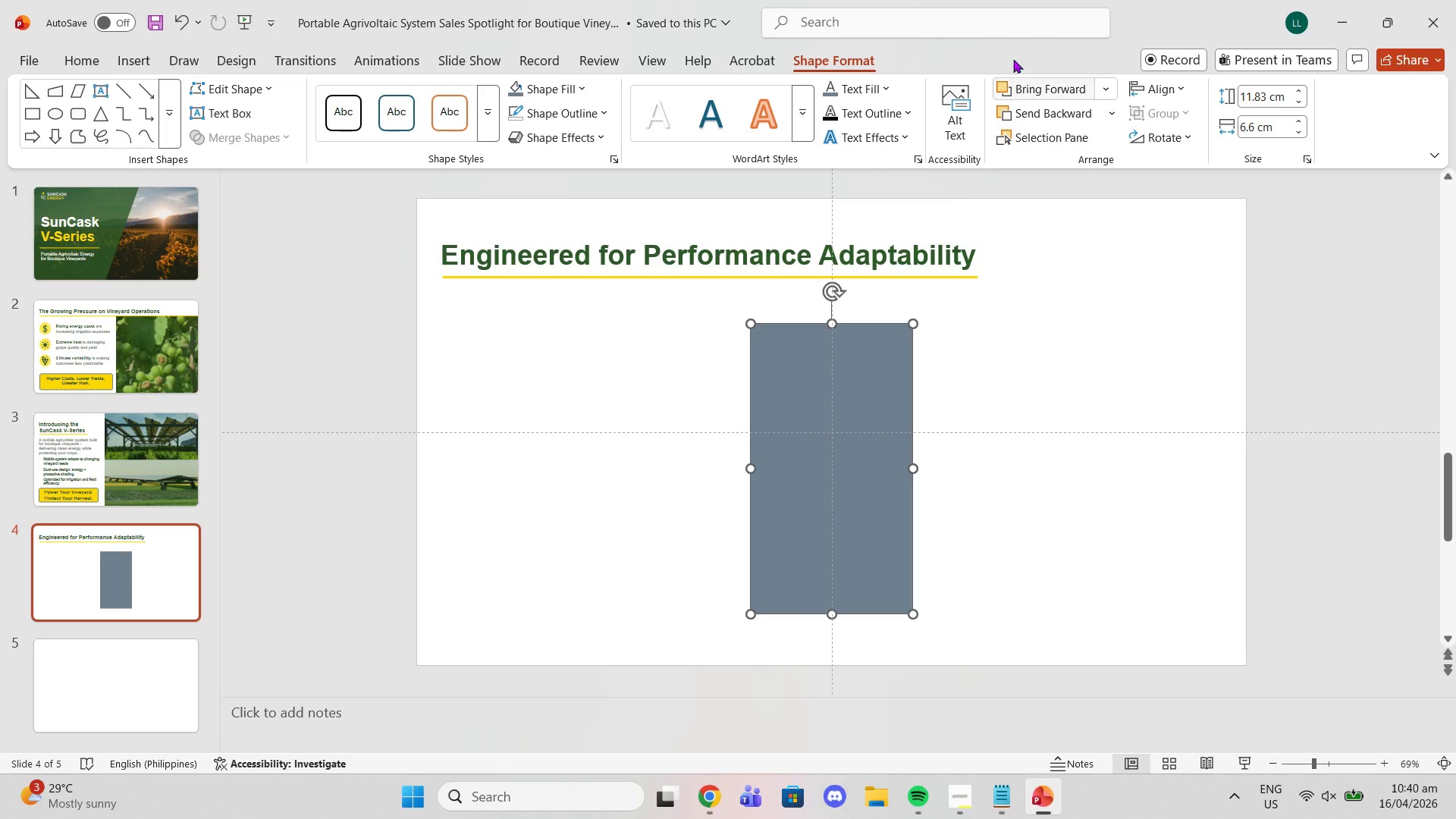 
right_click([862, 415])
 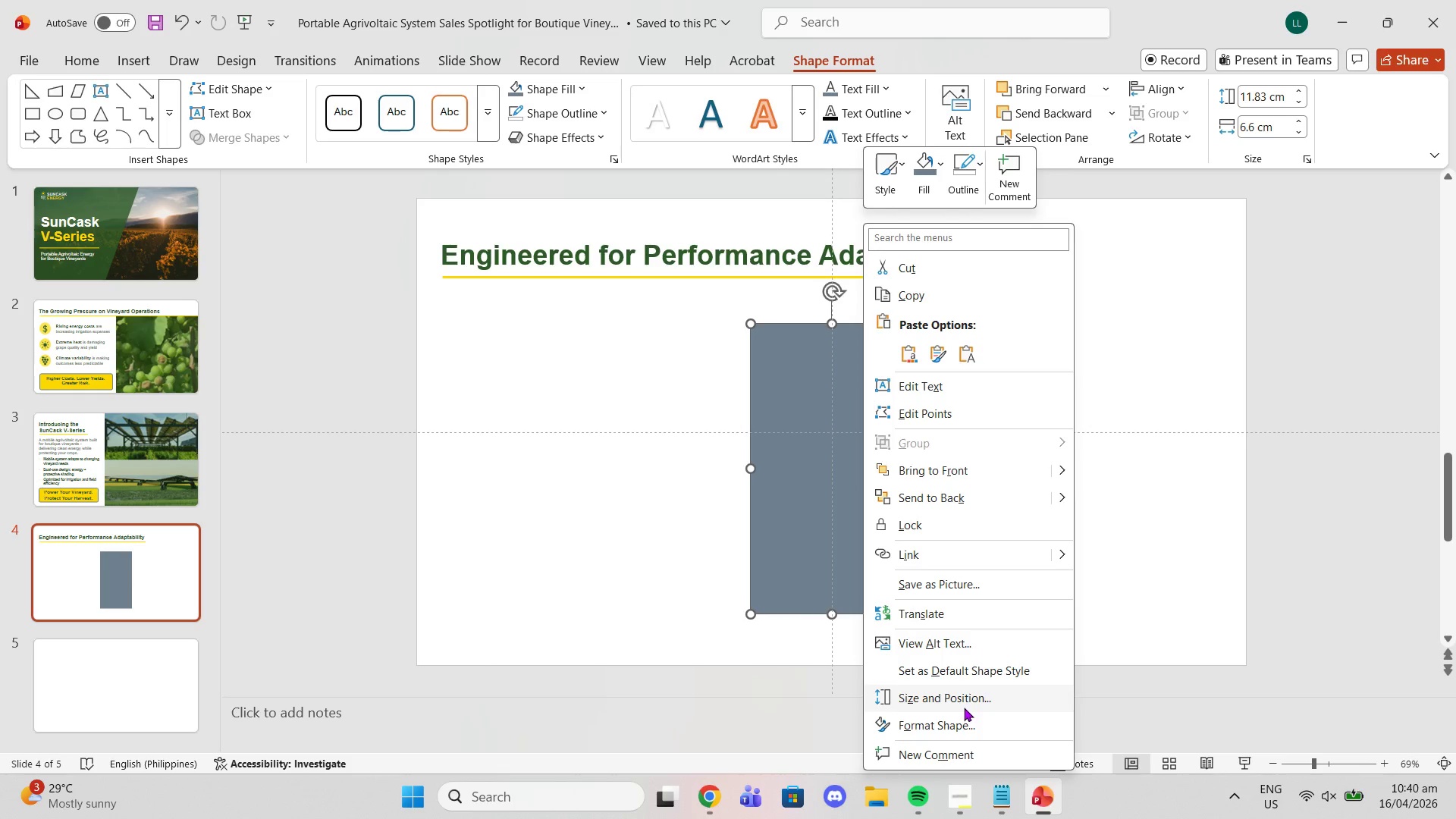 
left_click([979, 724])
 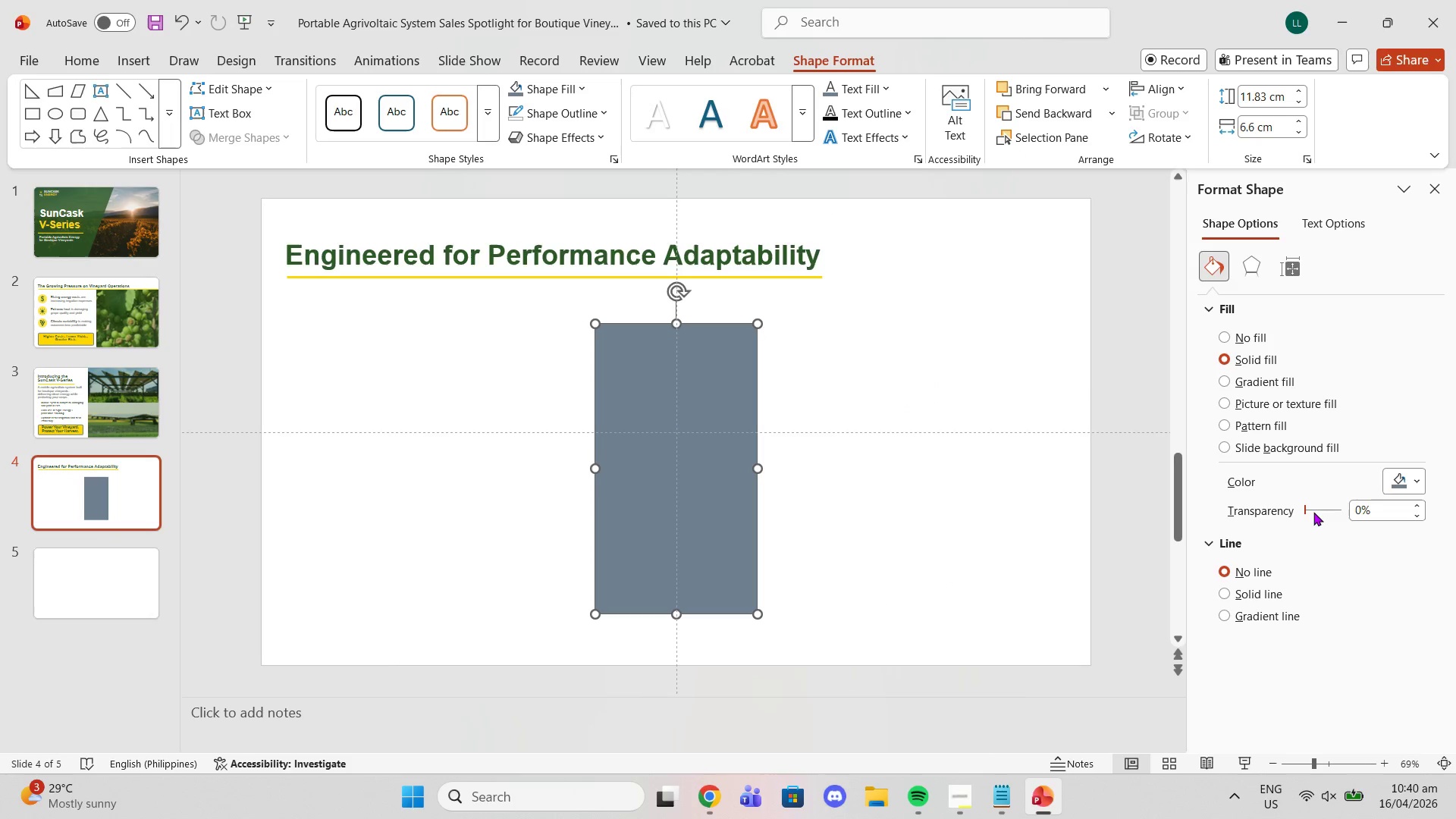 
left_click_drag(start_coordinate=[1304, 507], to_coordinate=[1326, 505])
 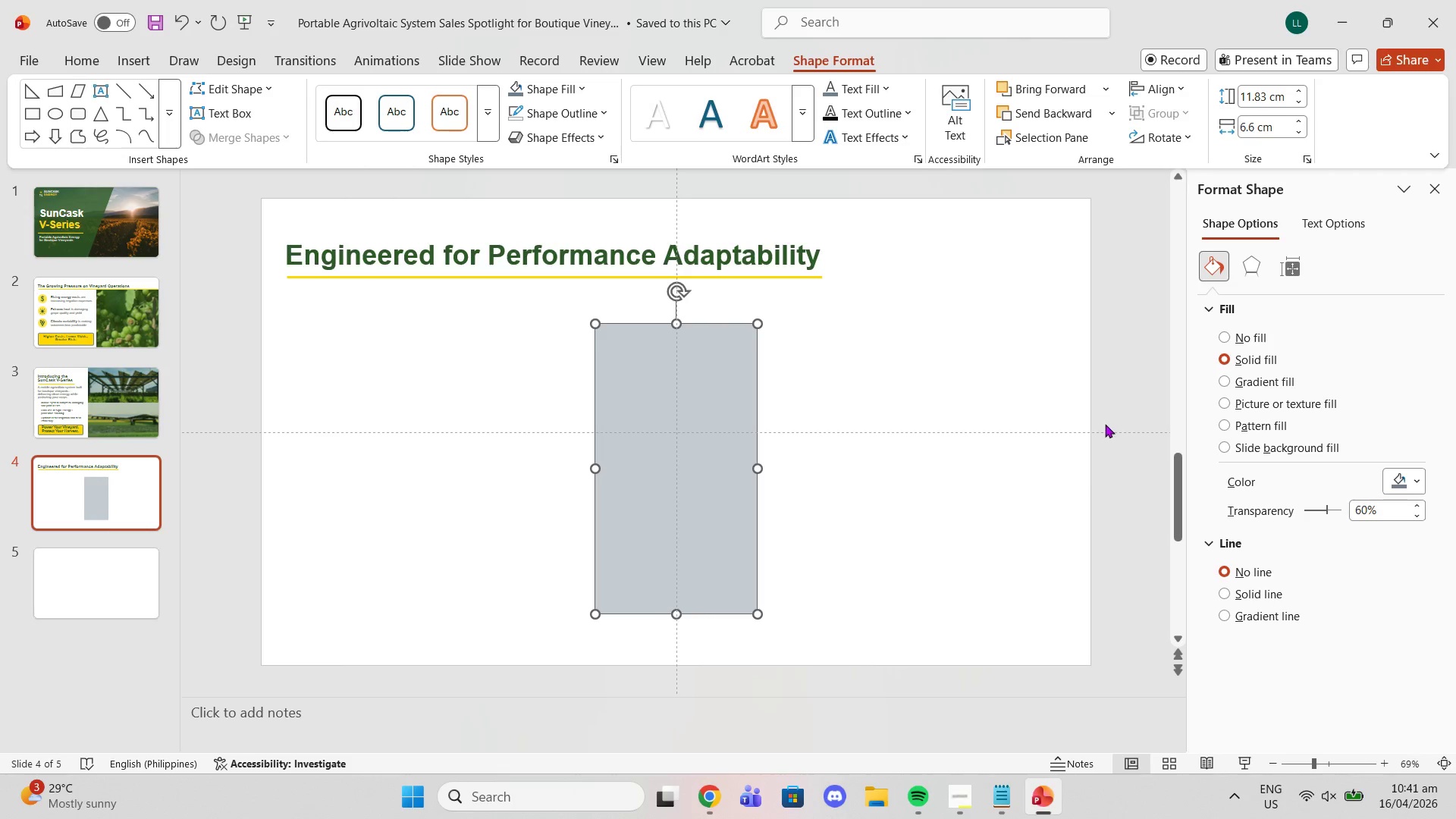 
left_click([1105, 424])
 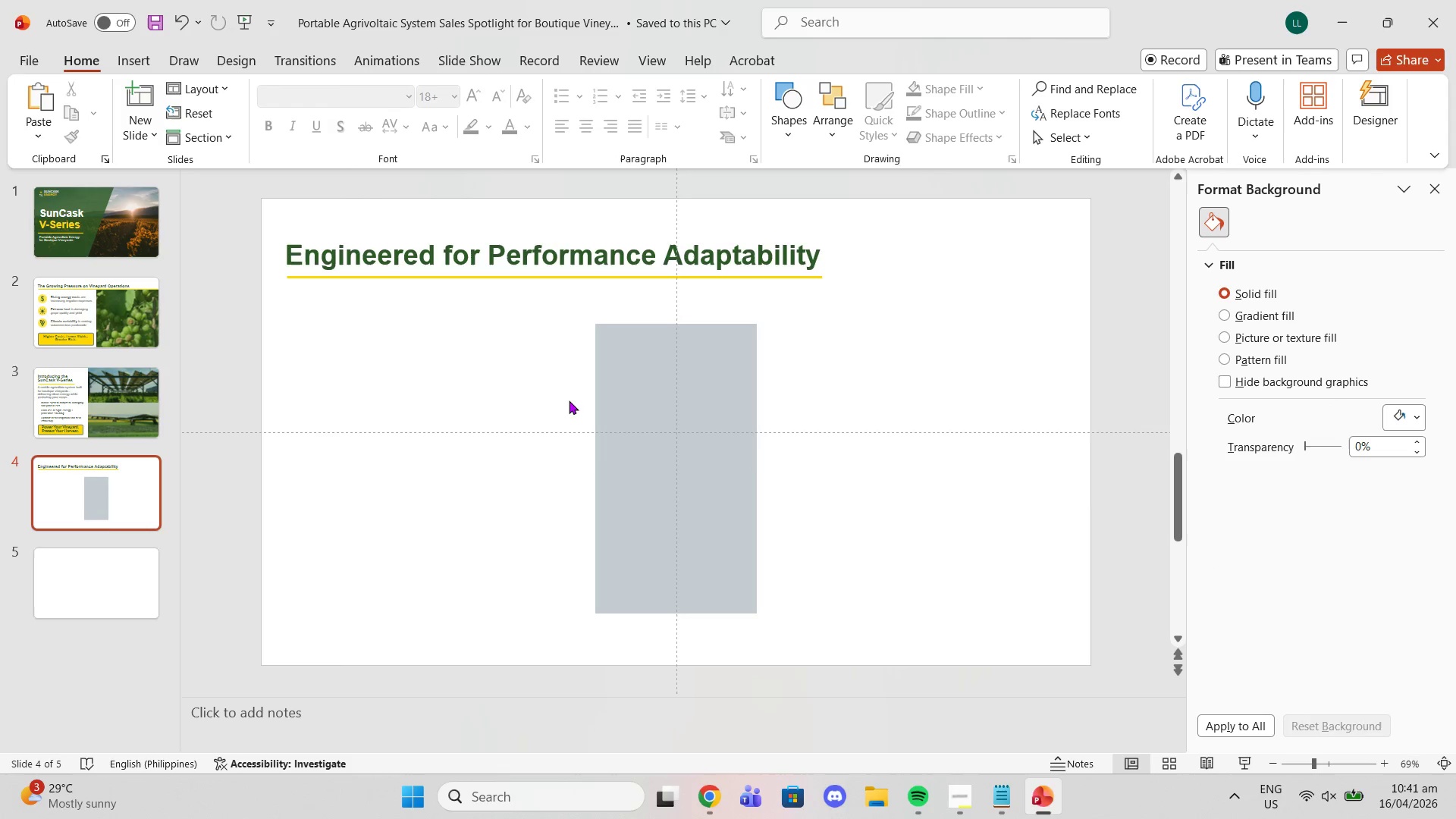 
double_click([649, 365])
 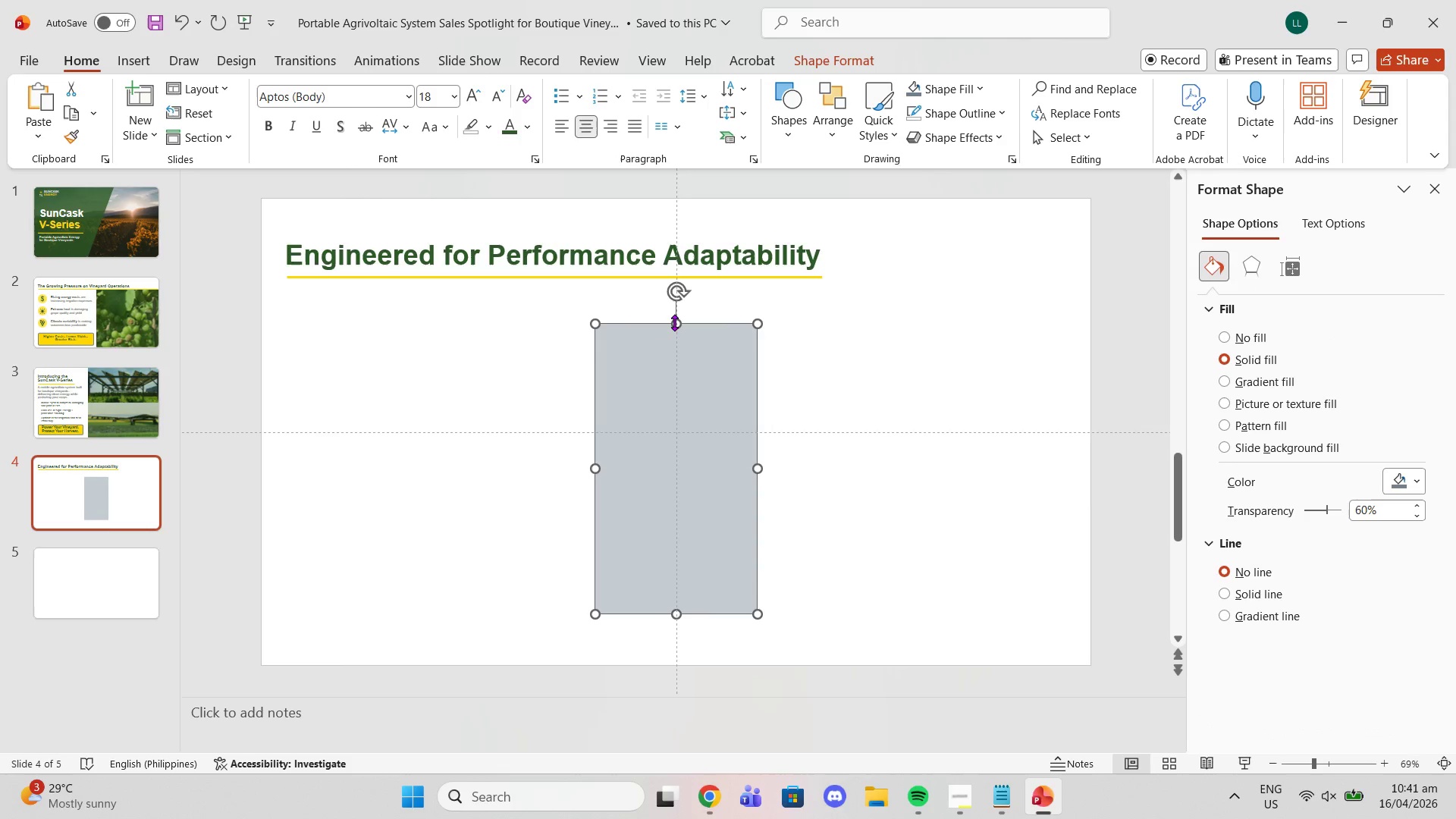 
left_click_drag(start_coordinate=[674, 322], to_coordinate=[674, 298])
 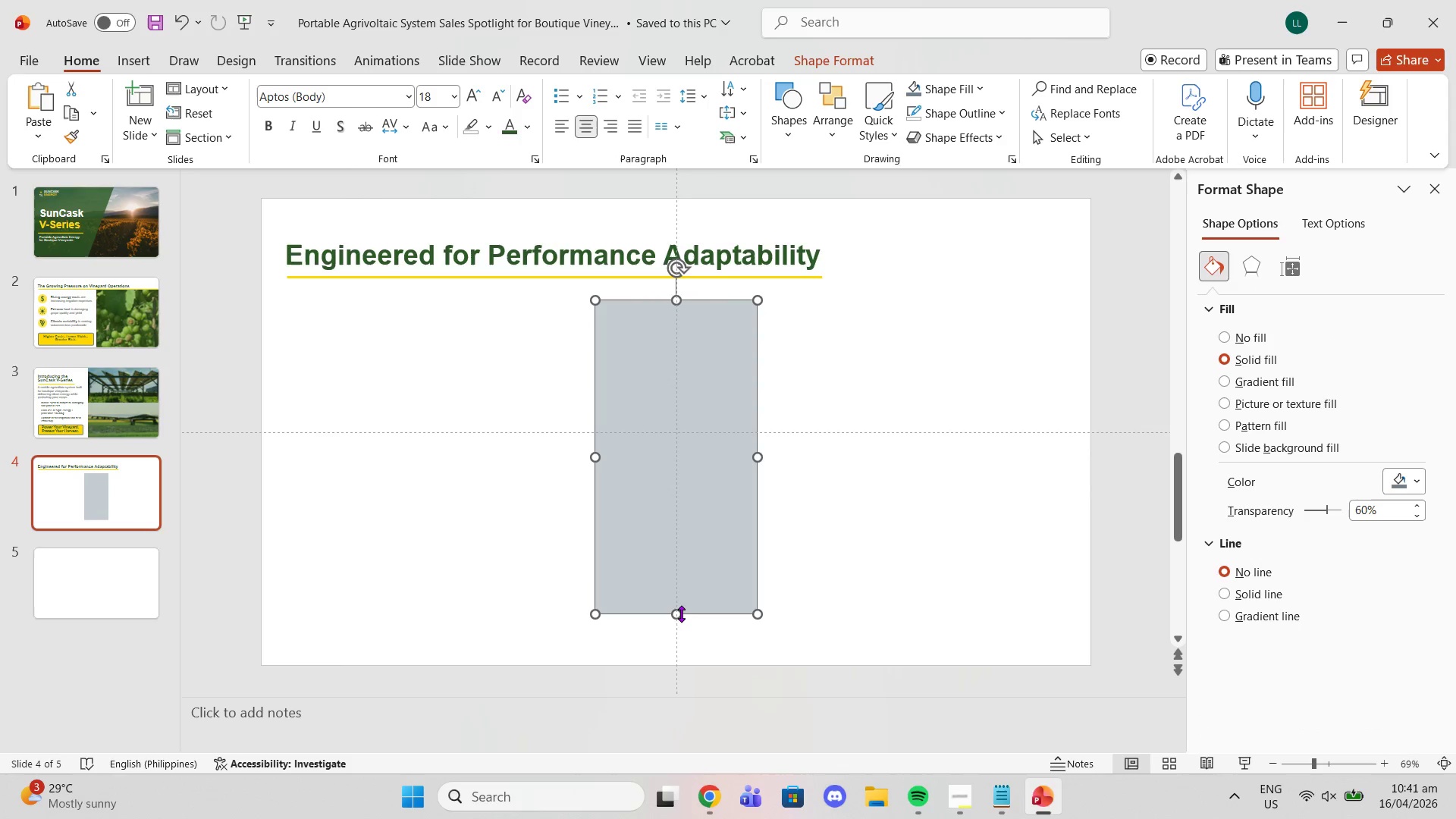 
left_click_drag(start_coordinate=[676, 614], to_coordinate=[678, 643])
 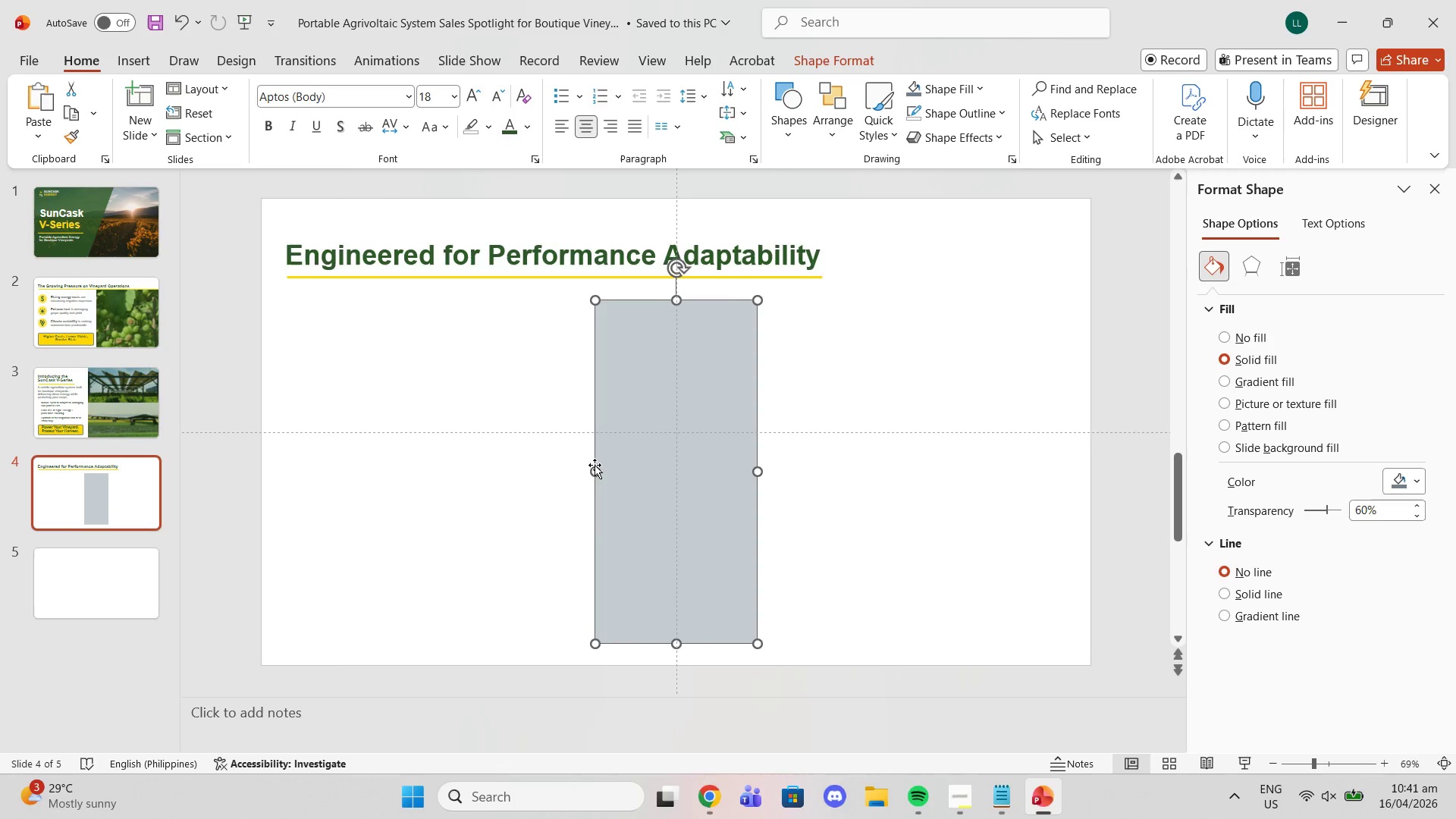 
left_click_drag(start_coordinate=[595, 473], to_coordinate=[582, 472])
 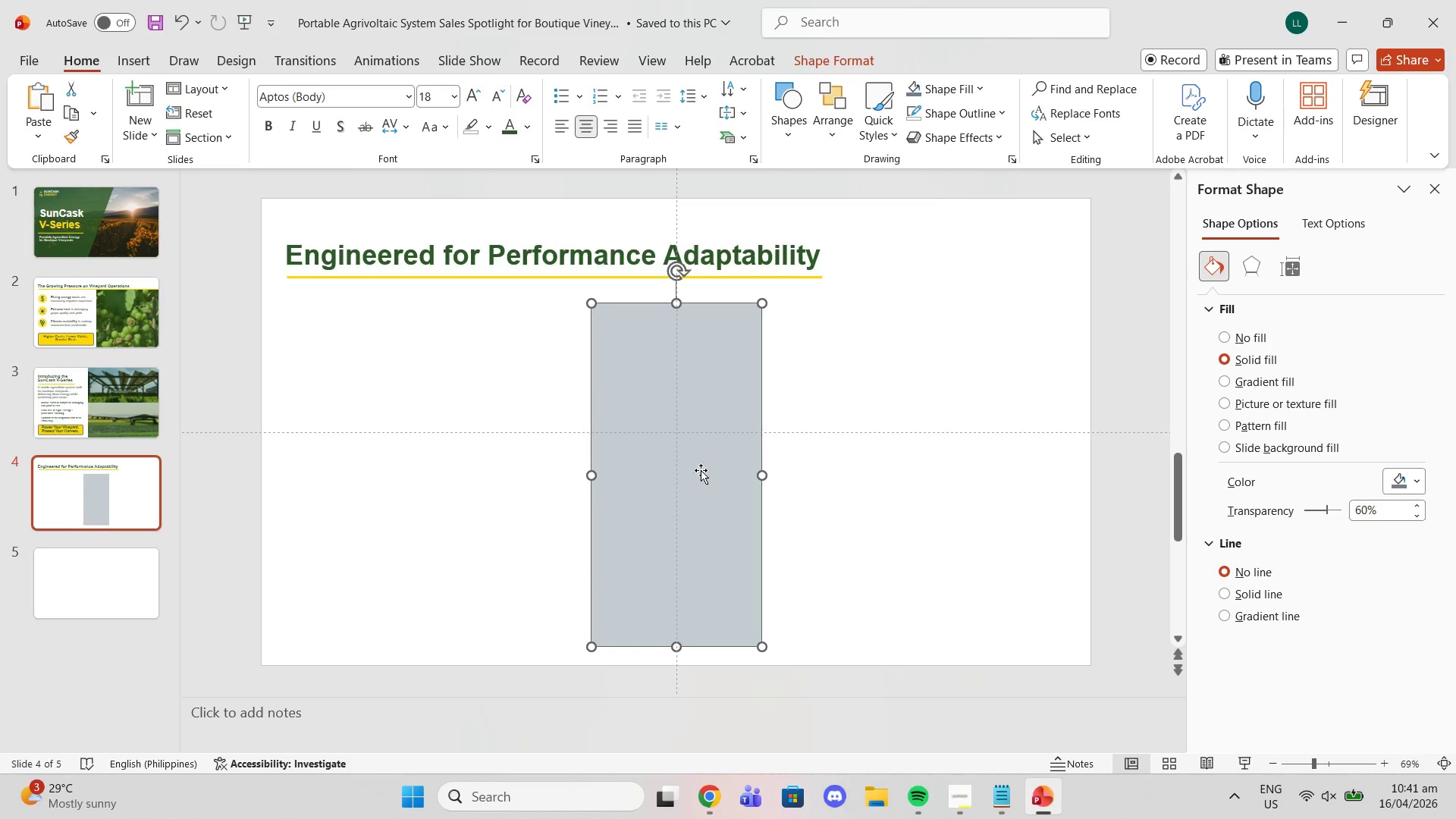 
wait(6.28)
 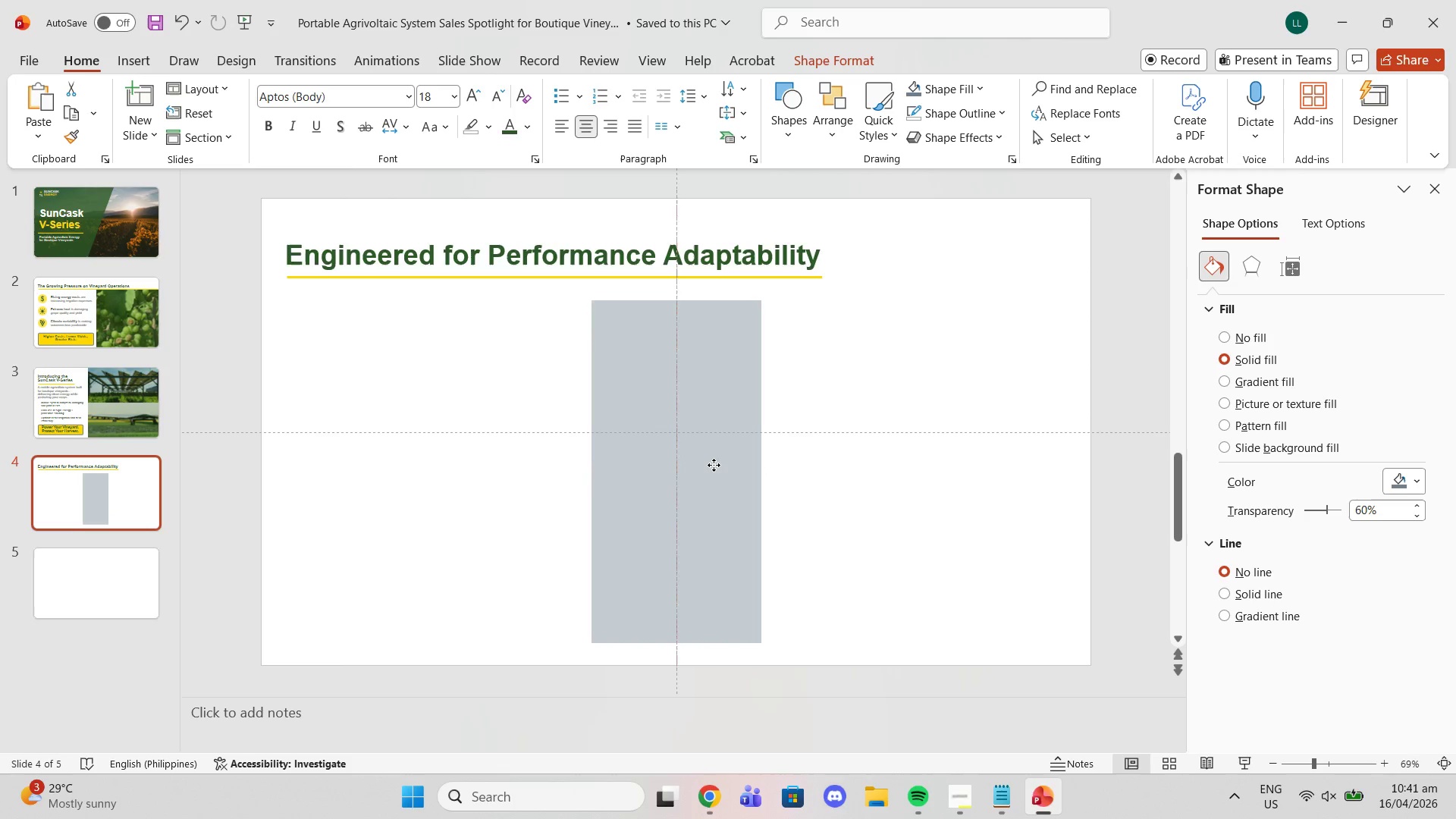 
key(Control+ControlLeft)
 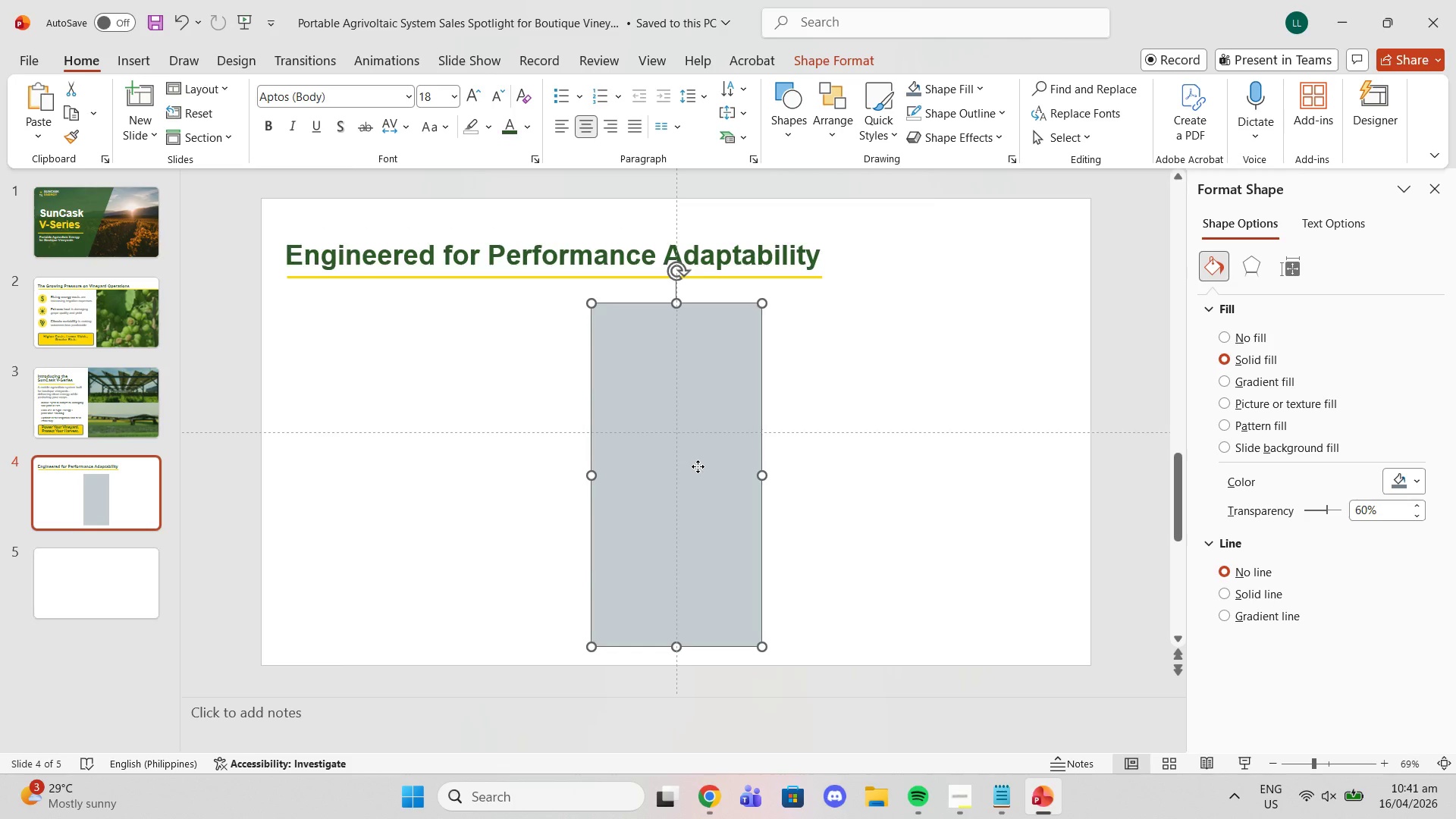 
left_click_drag(start_coordinate=[698, 466], to_coordinate=[799, 455])
 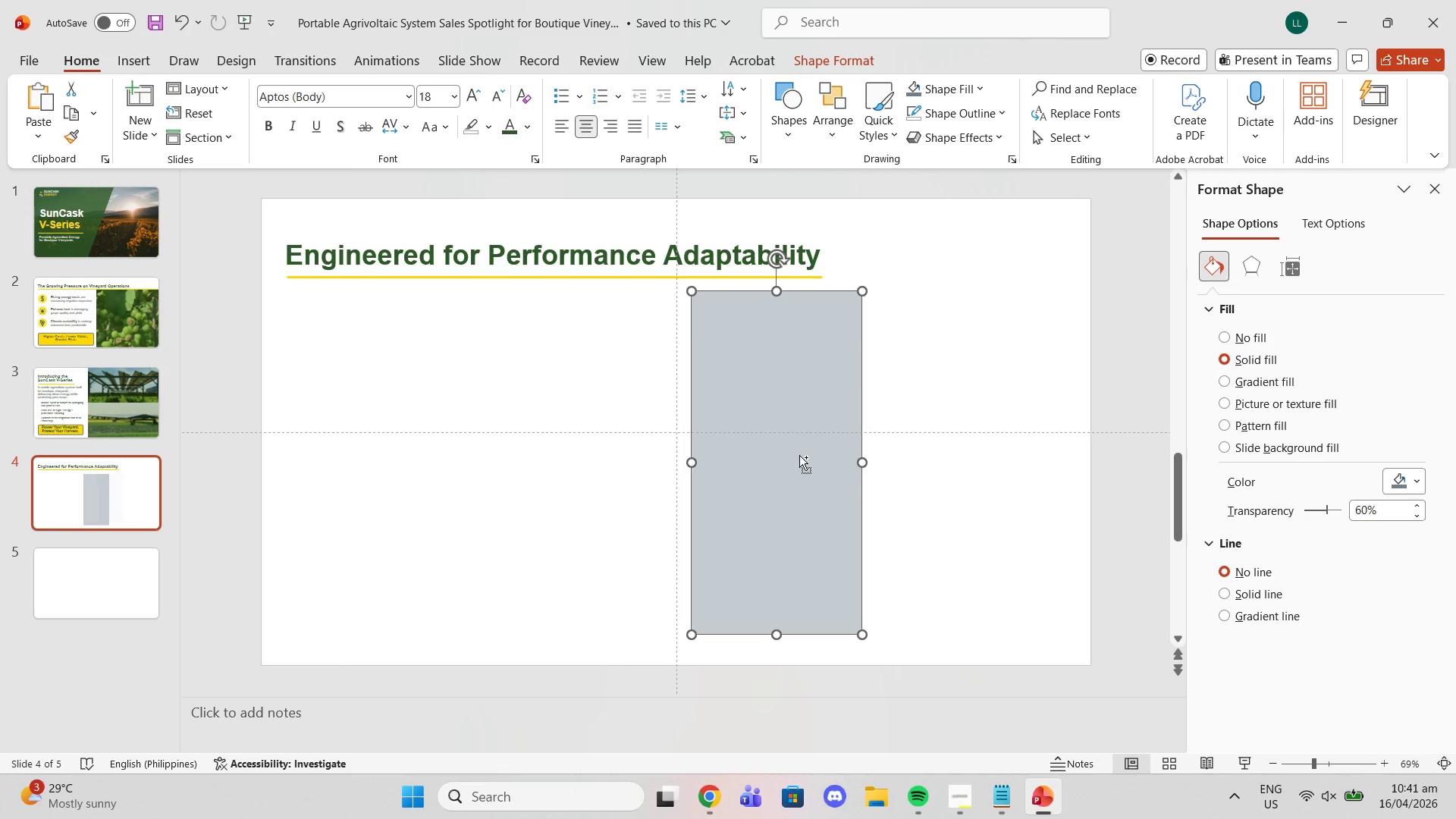 
key(Control+V)
 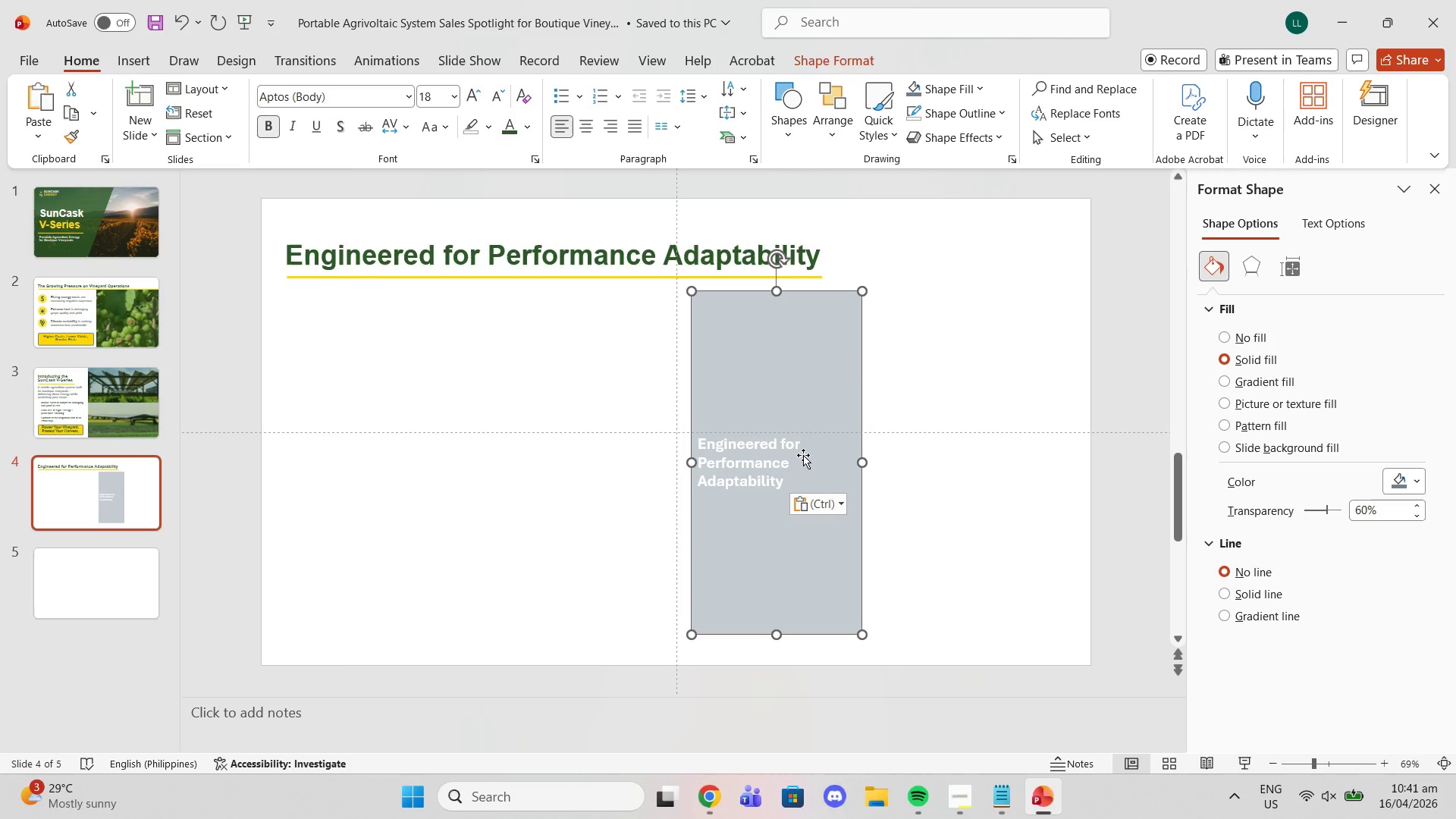 
key(Control+Z)
 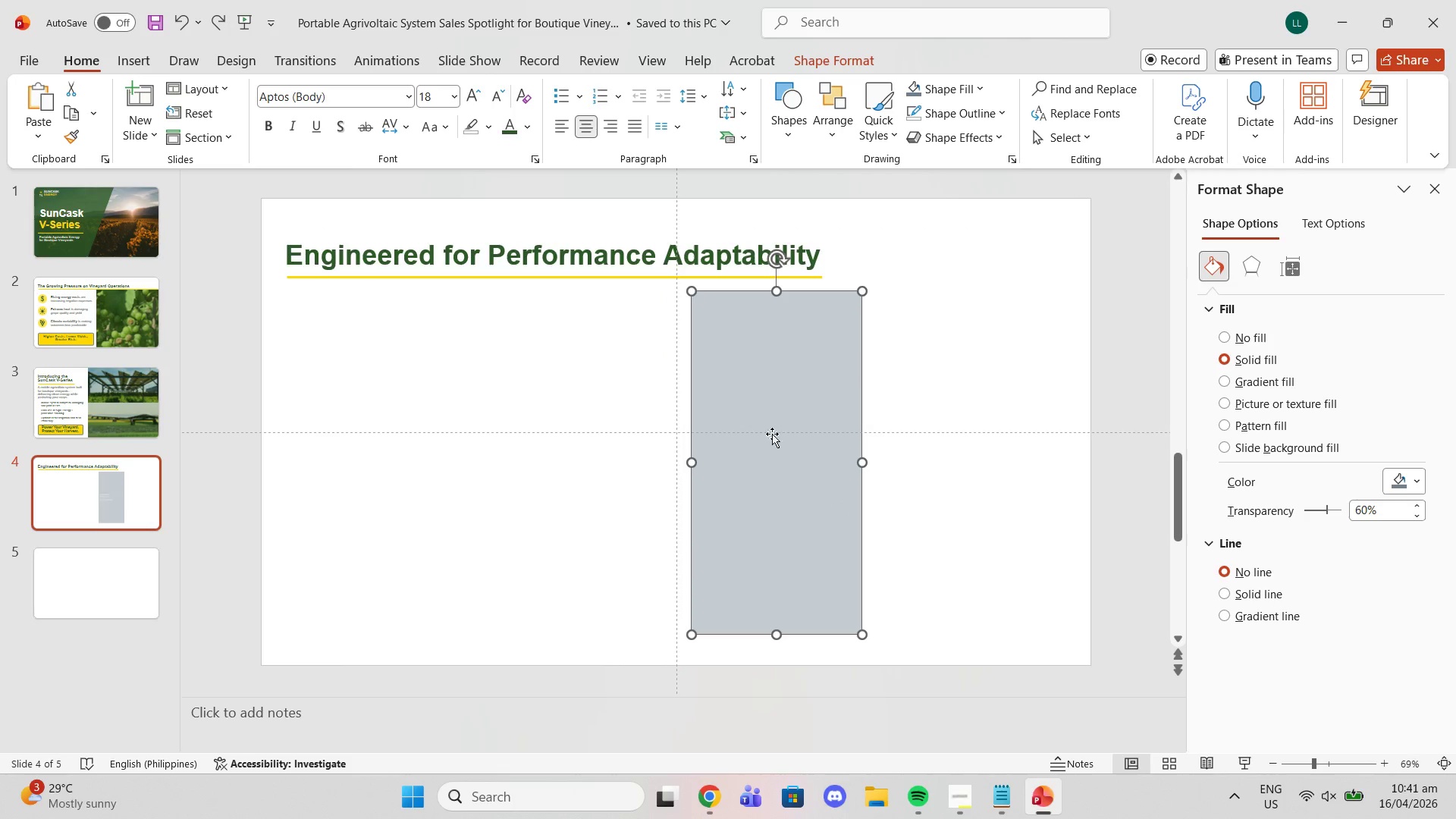 
left_click([763, 425])
 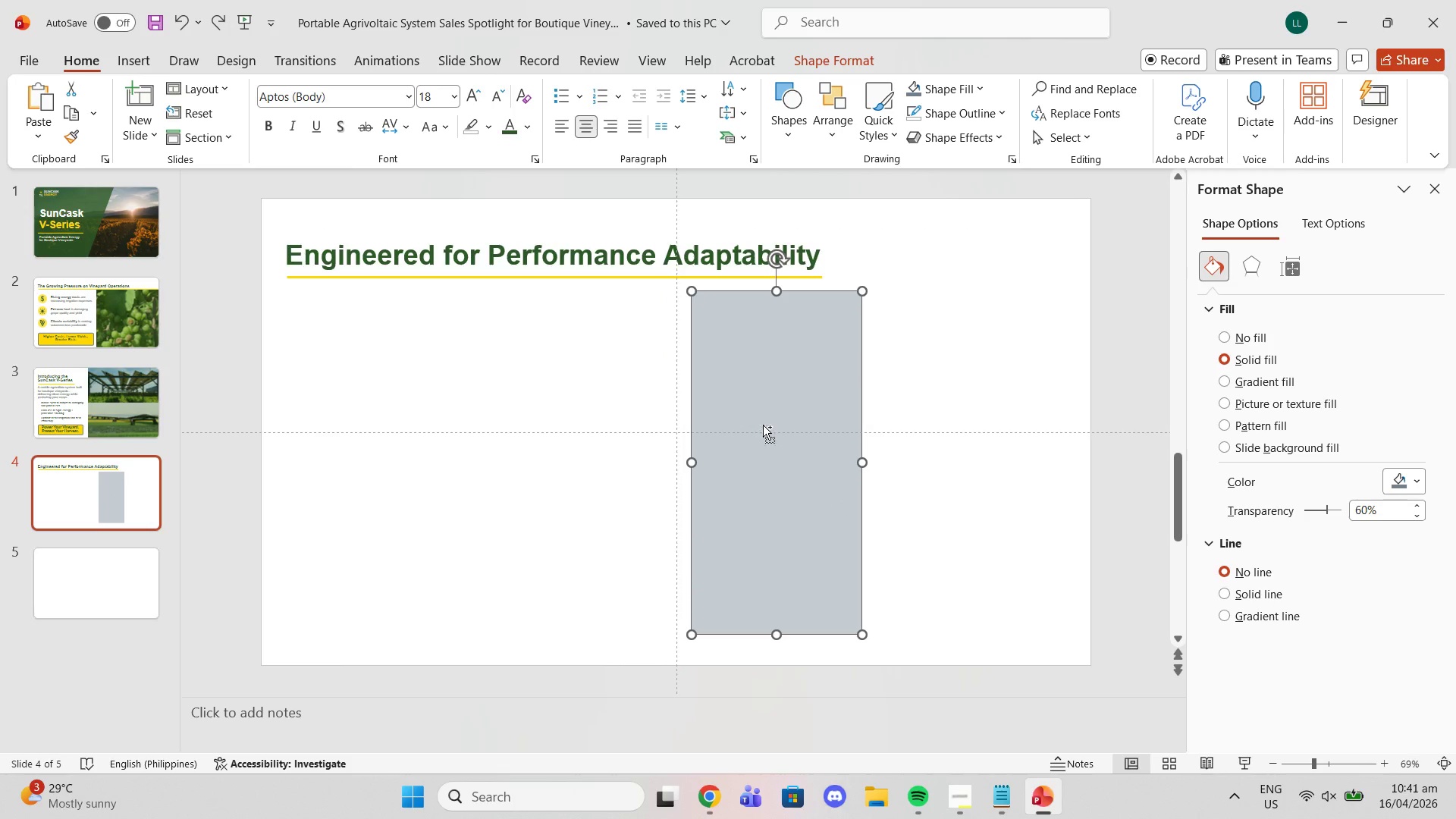 
key(Control+C)
 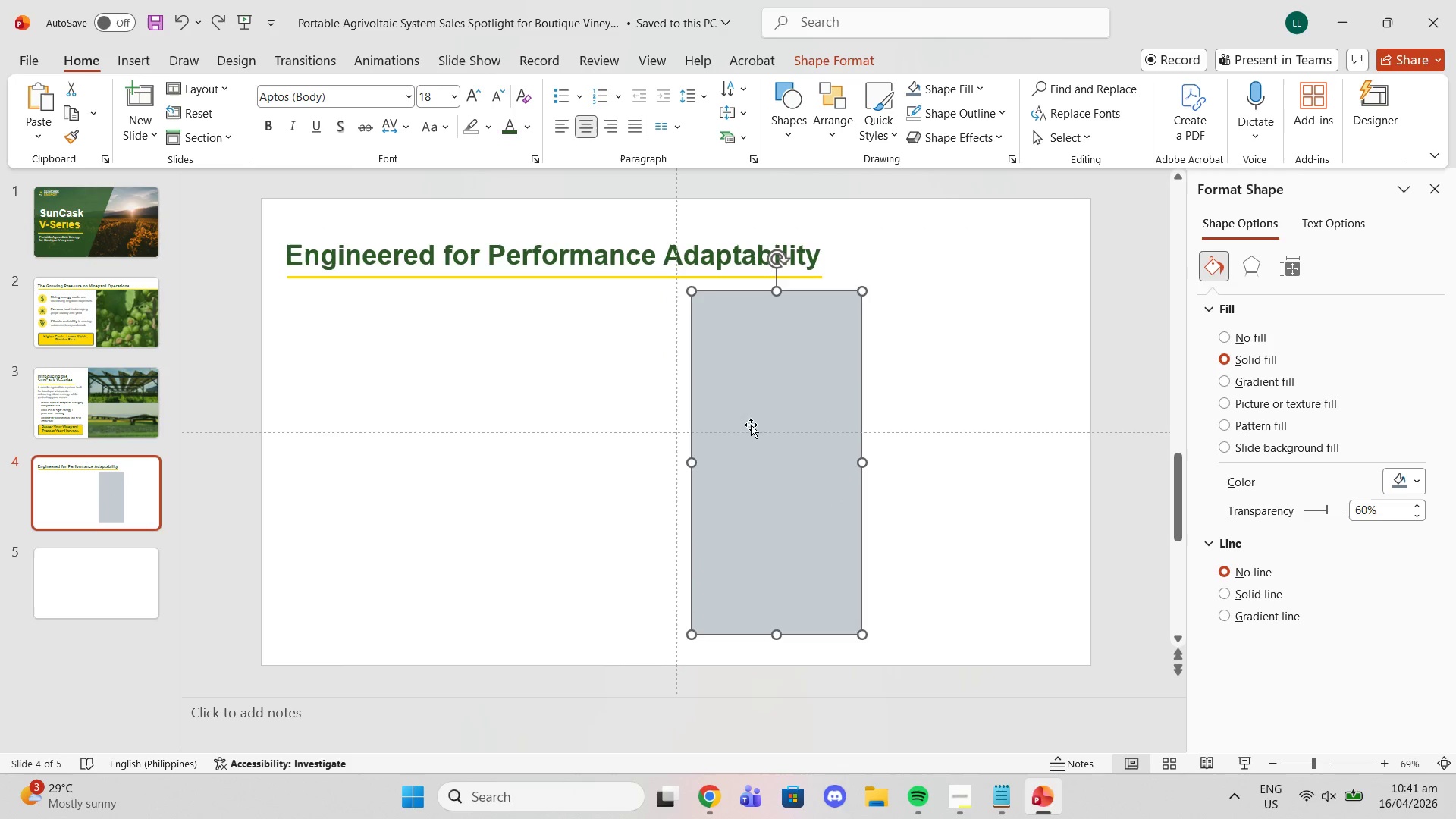 
key(Control+V)
 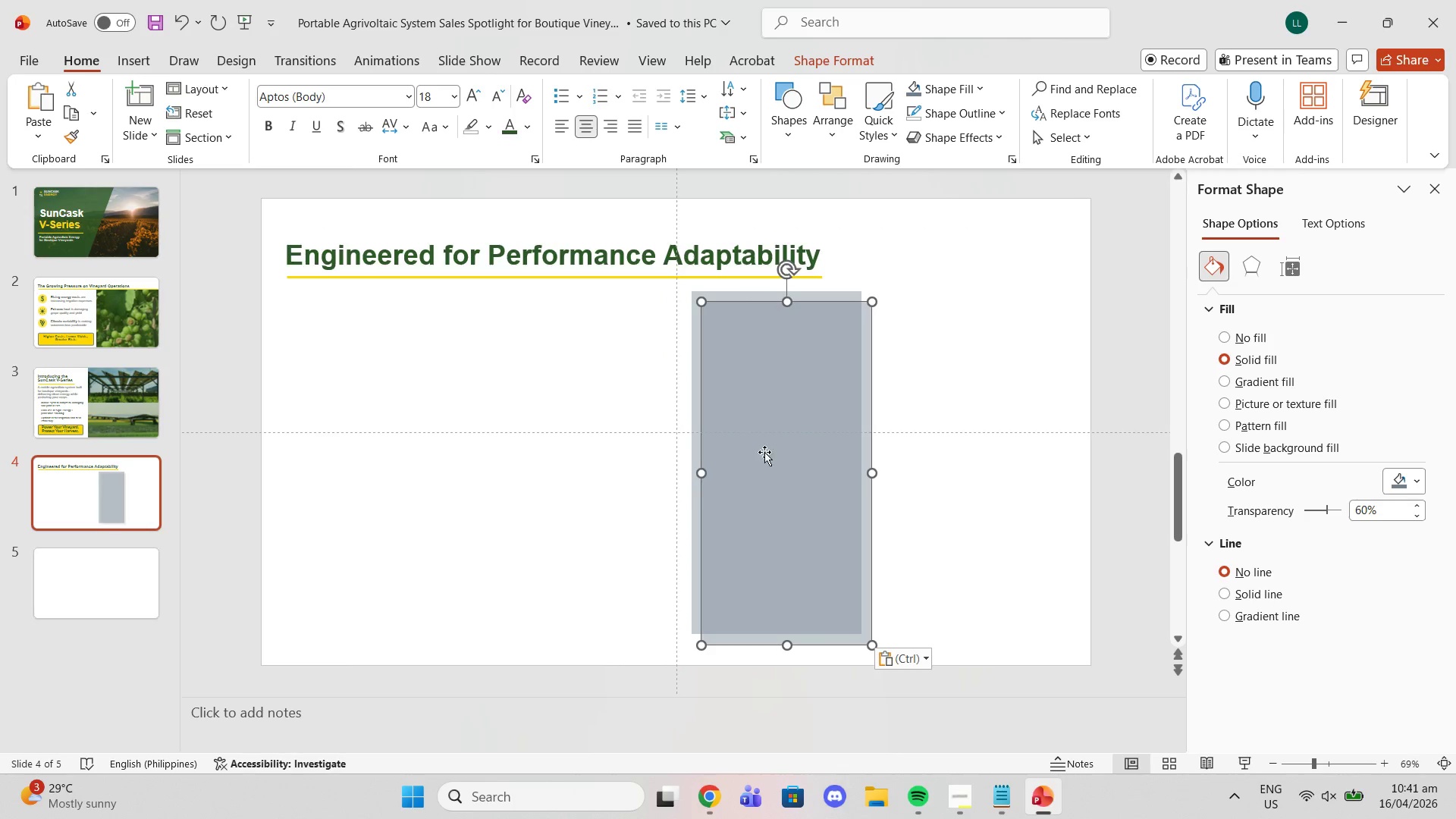 
left_click_drag(start_coordinate=[766, 453], to_coordinate=[557, 441])
 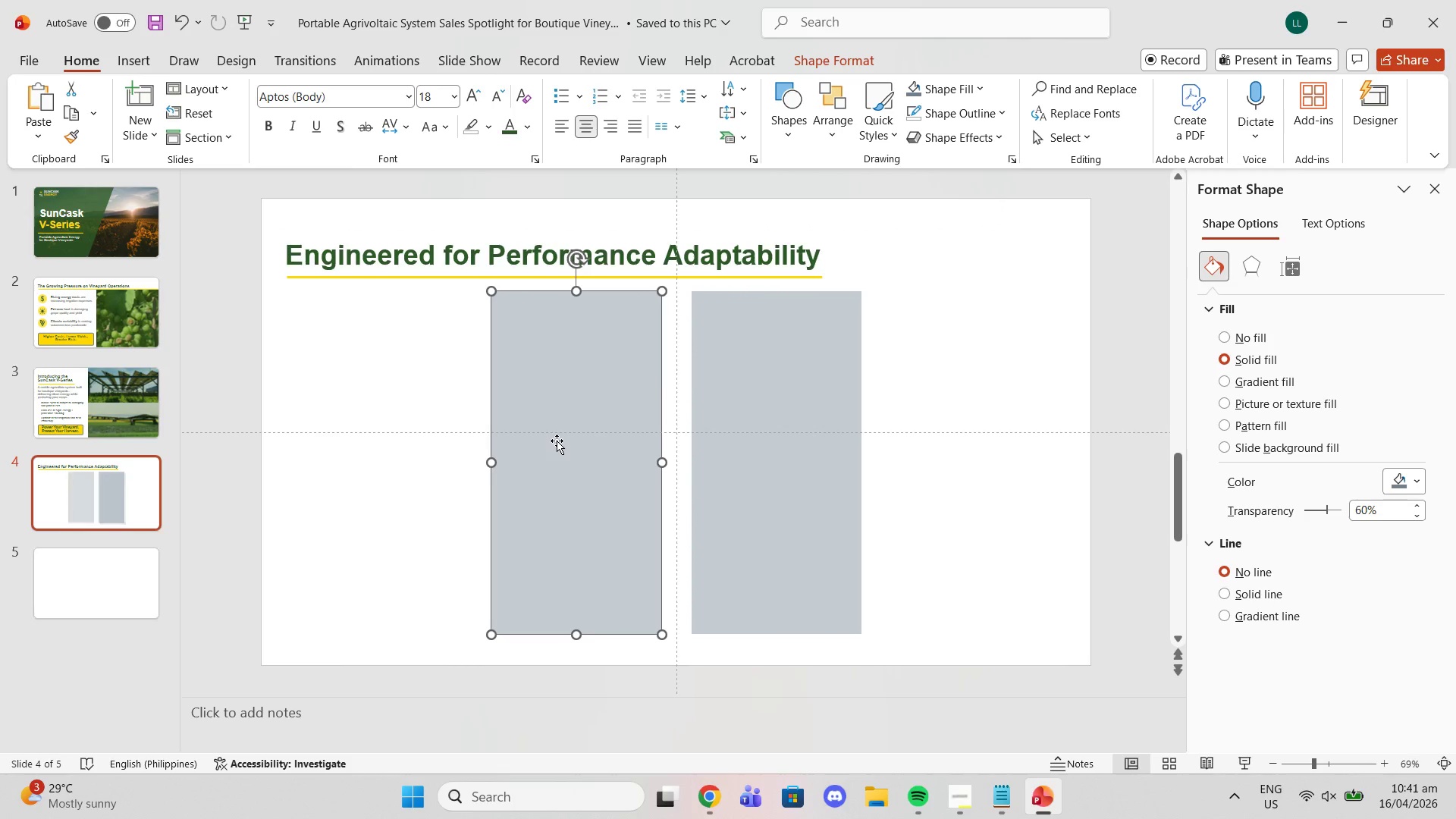 
key(Control+V)
 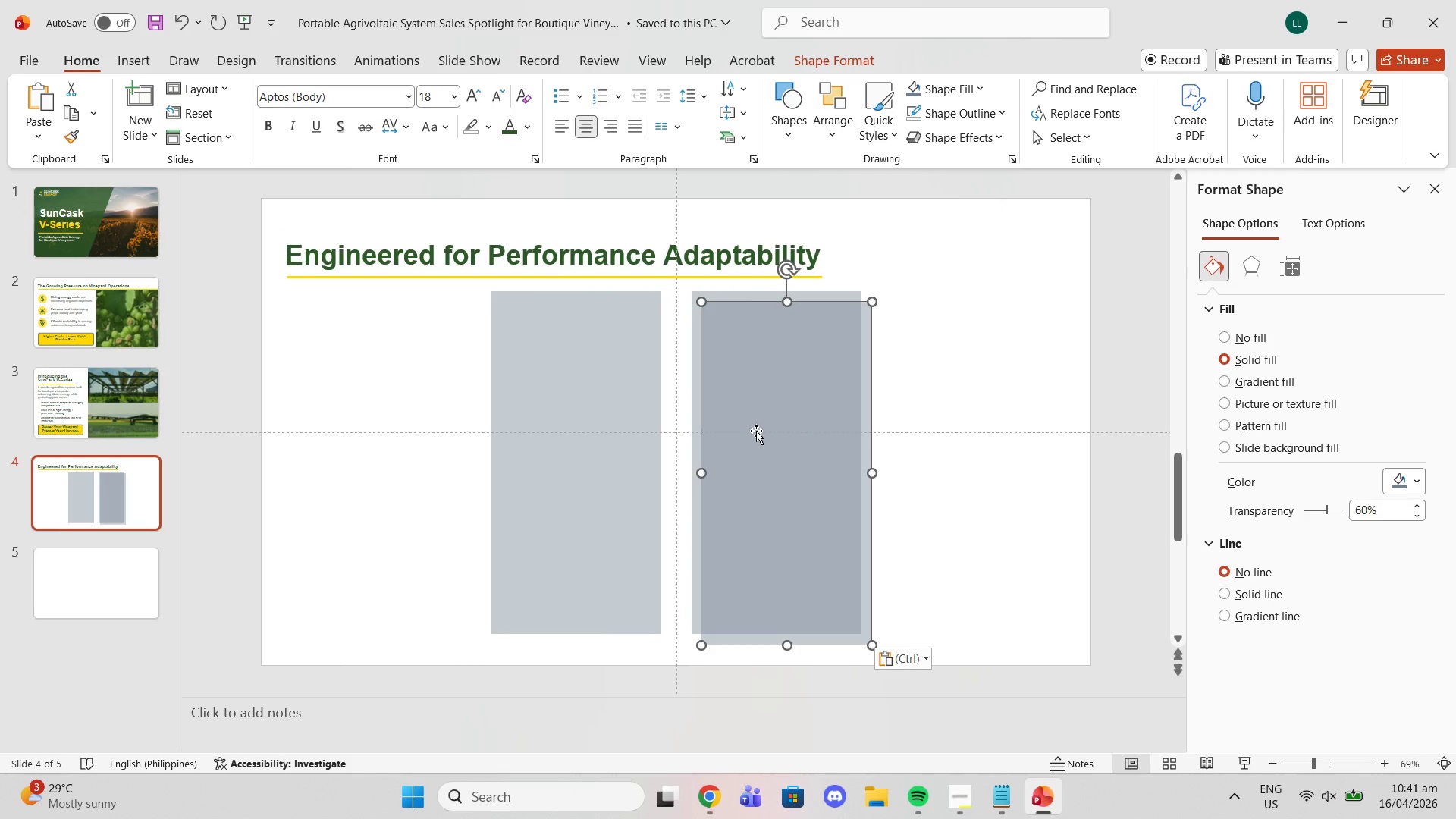 
left_click_drag(start_coordinate=[758, 431], to_coordinate=[350, 419])
 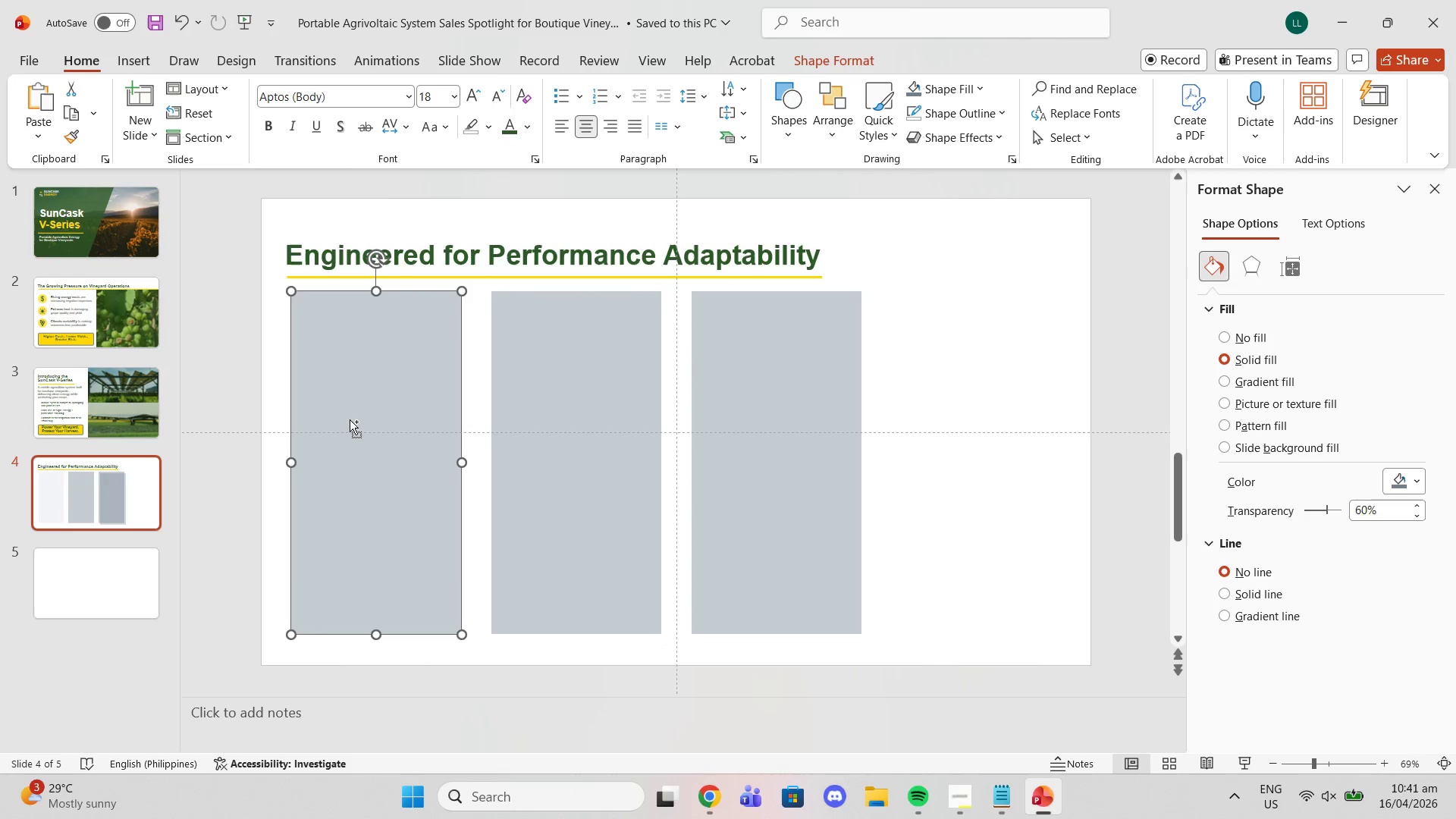 
key(Control+V)
 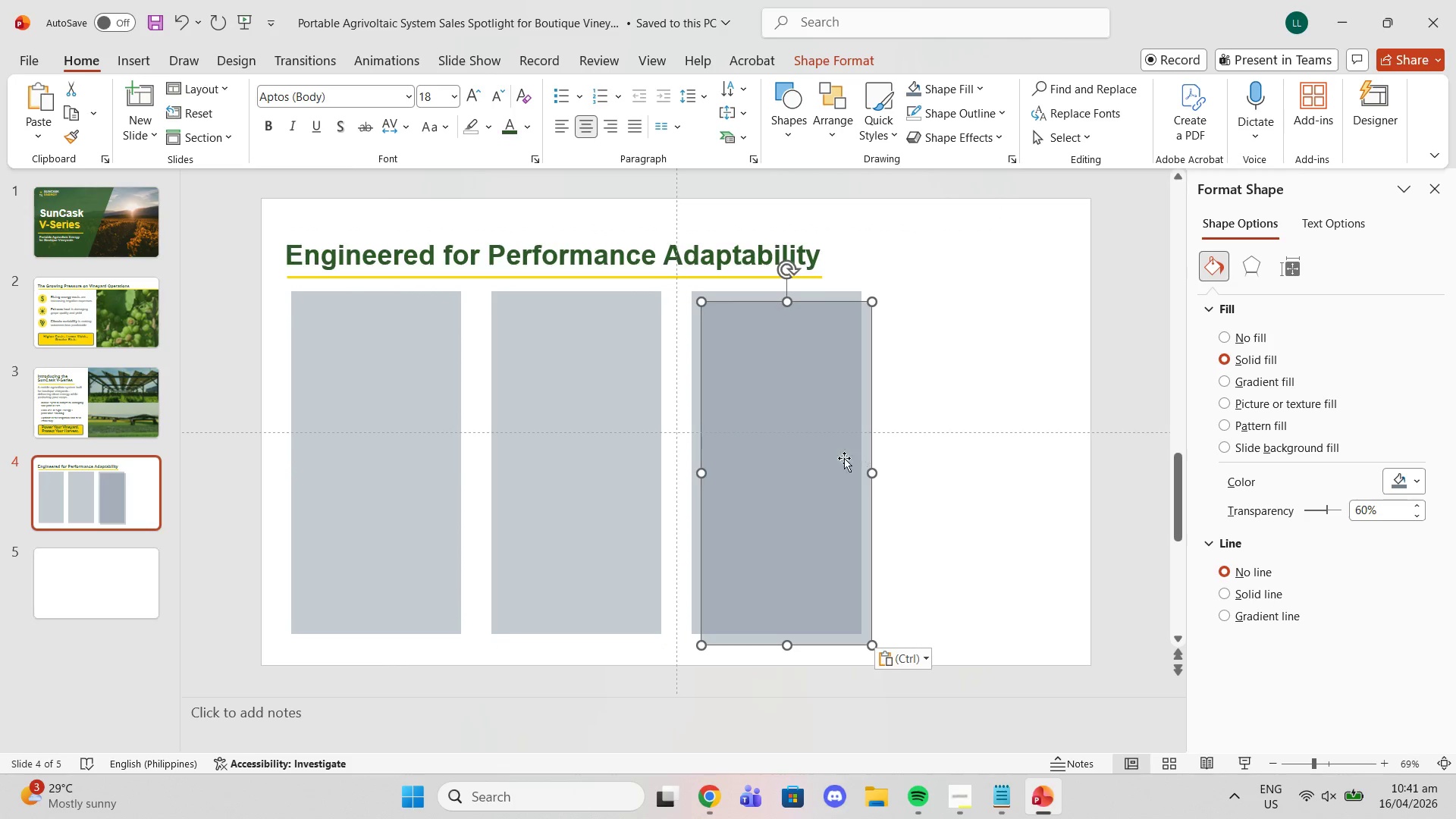 
left_click_drag(start_coordinate=[821, 466], to_coordinate=[1010, 457])
 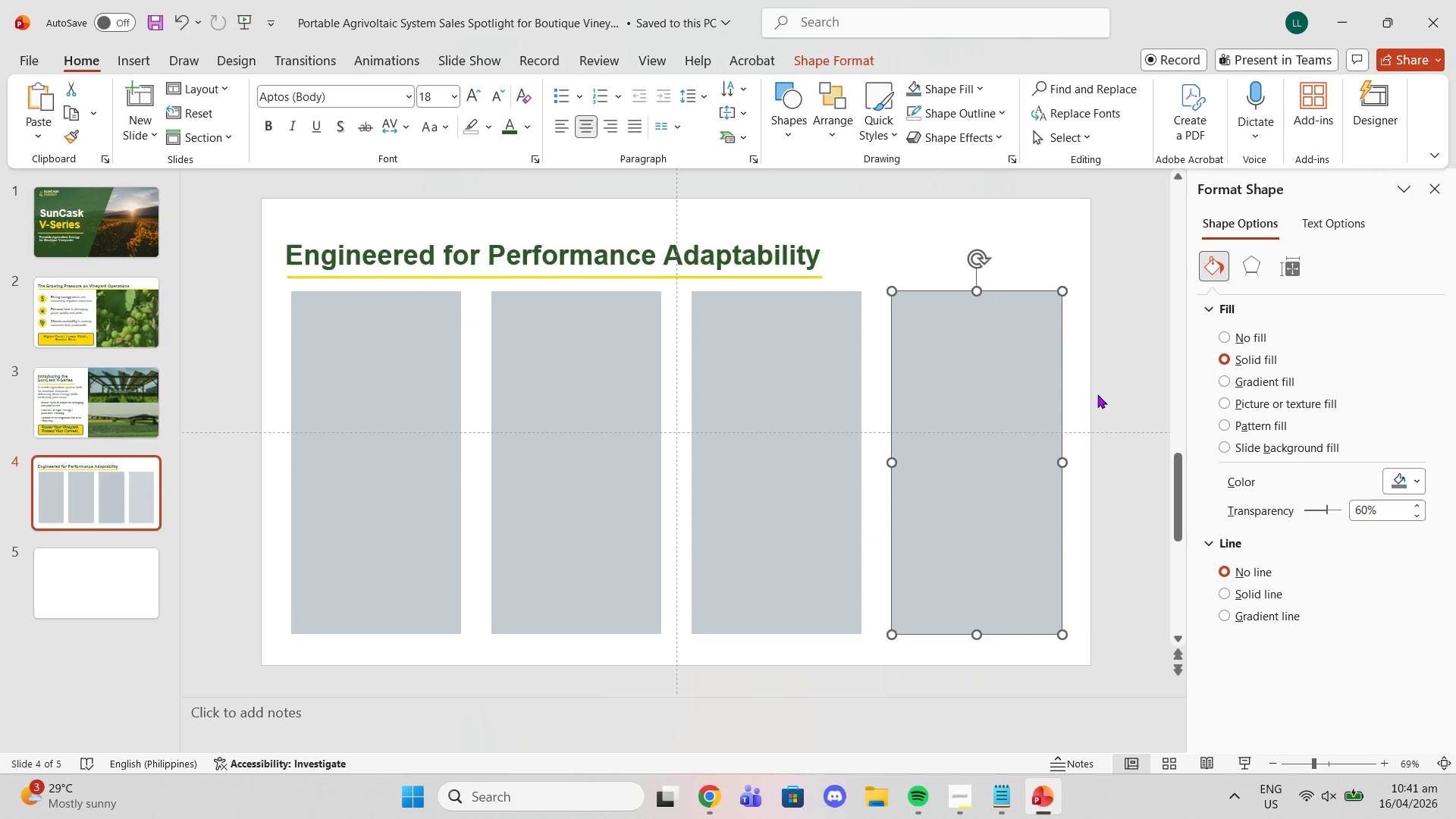 
left_click([1100, 392])
 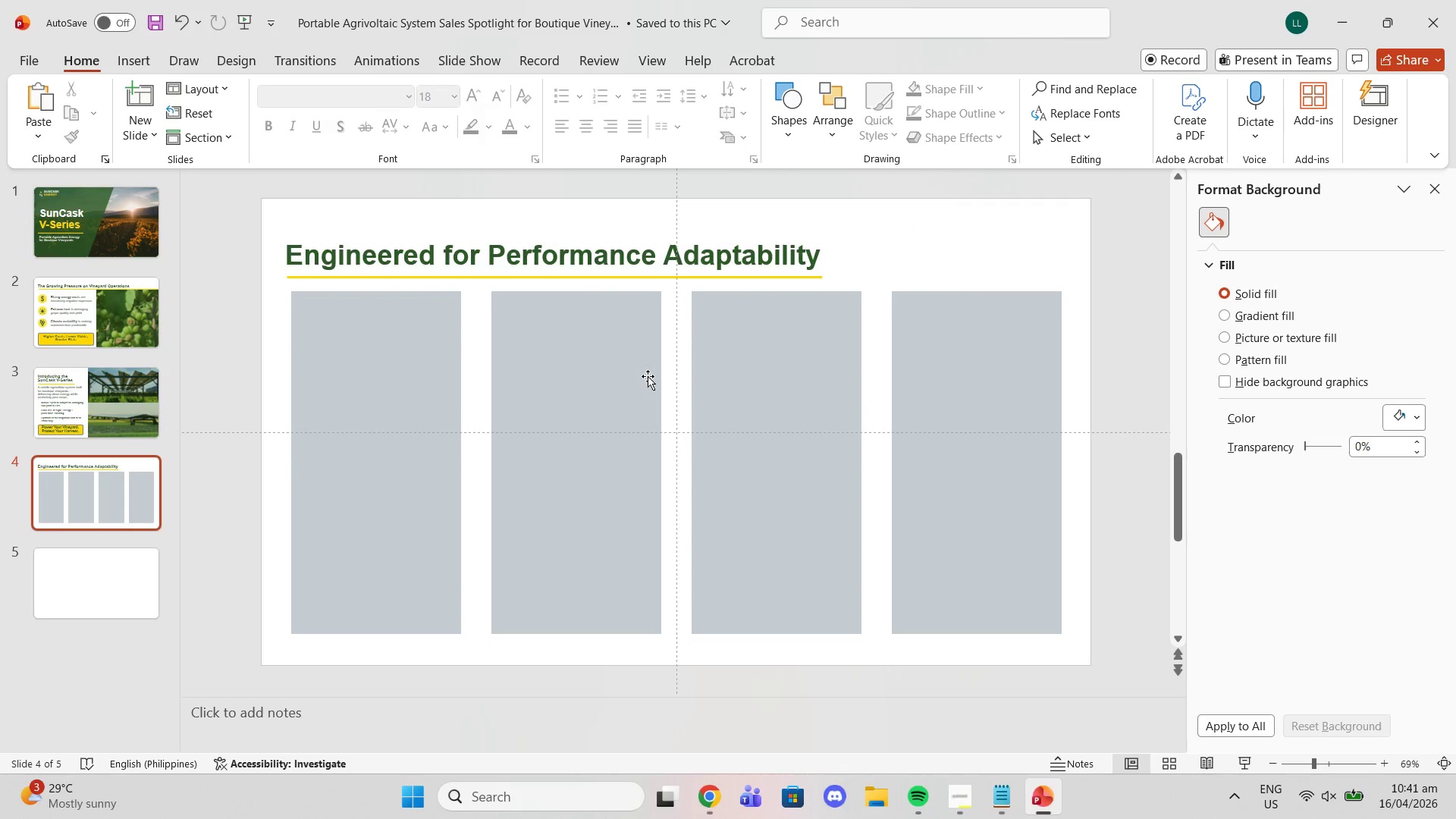 
left_click([409, 383])
 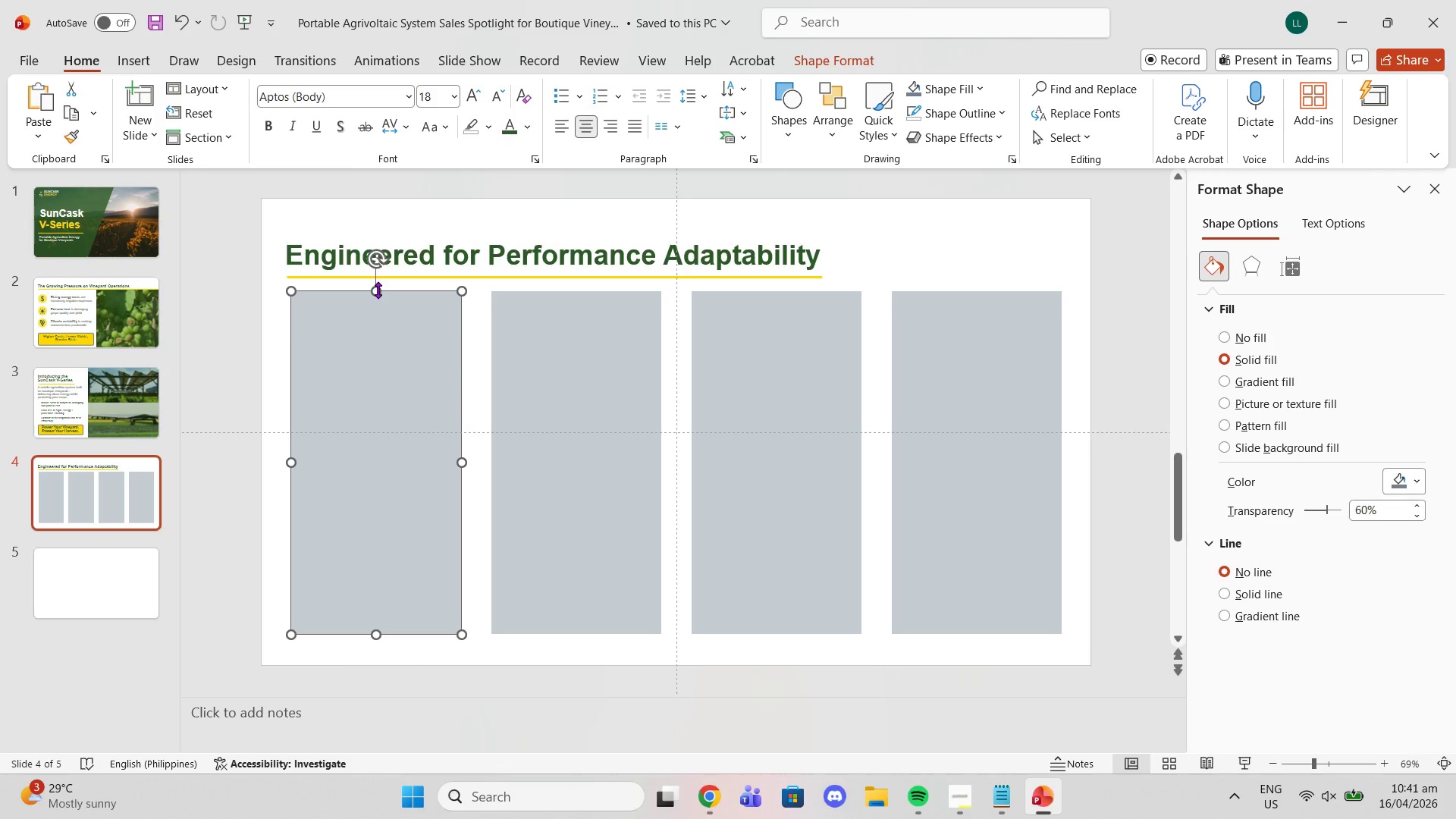 
left_click_drag(start_coordinate=[378, 290], to_coordinate=[378, 302])
 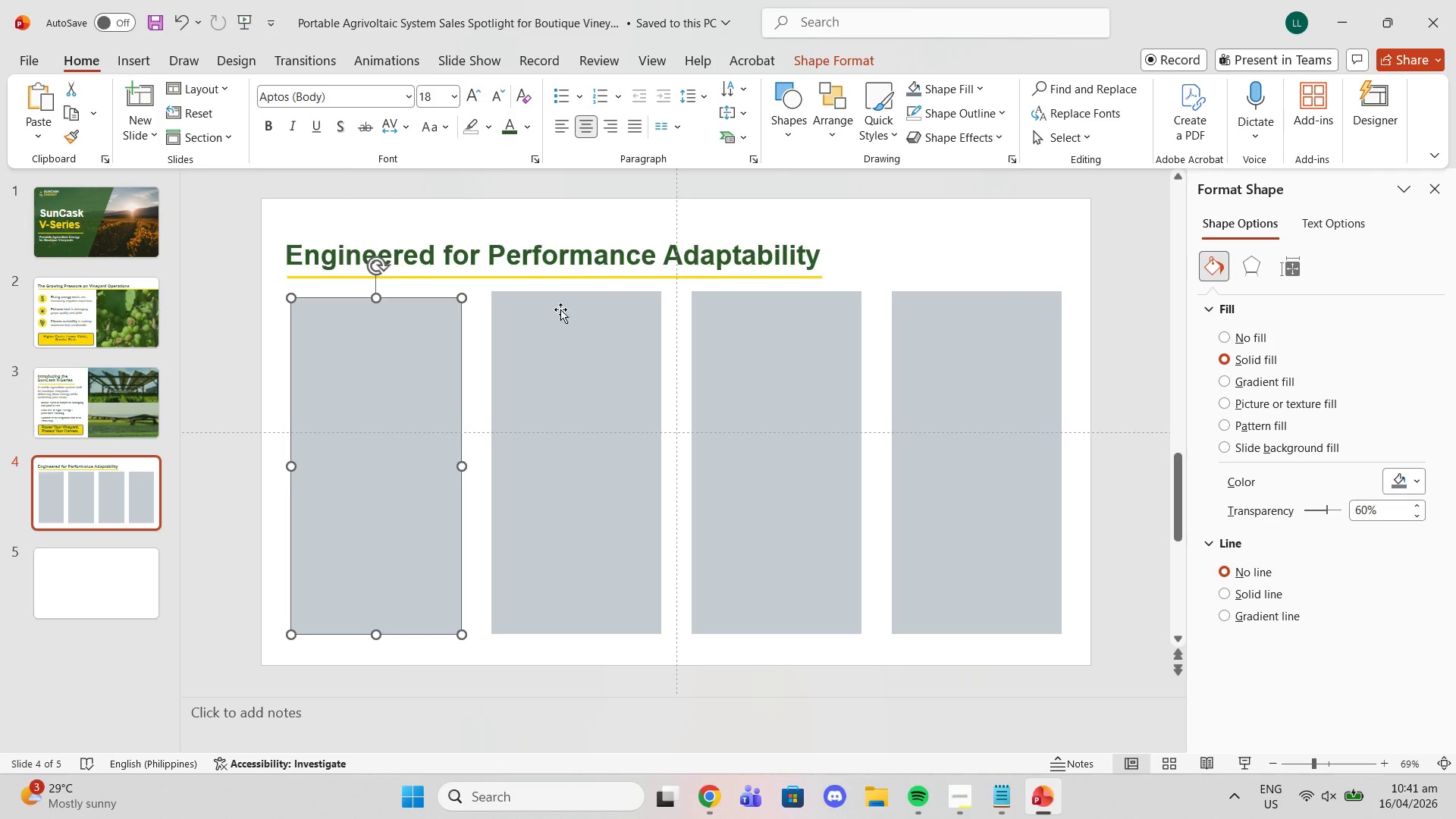 
left_click([560, 309])
 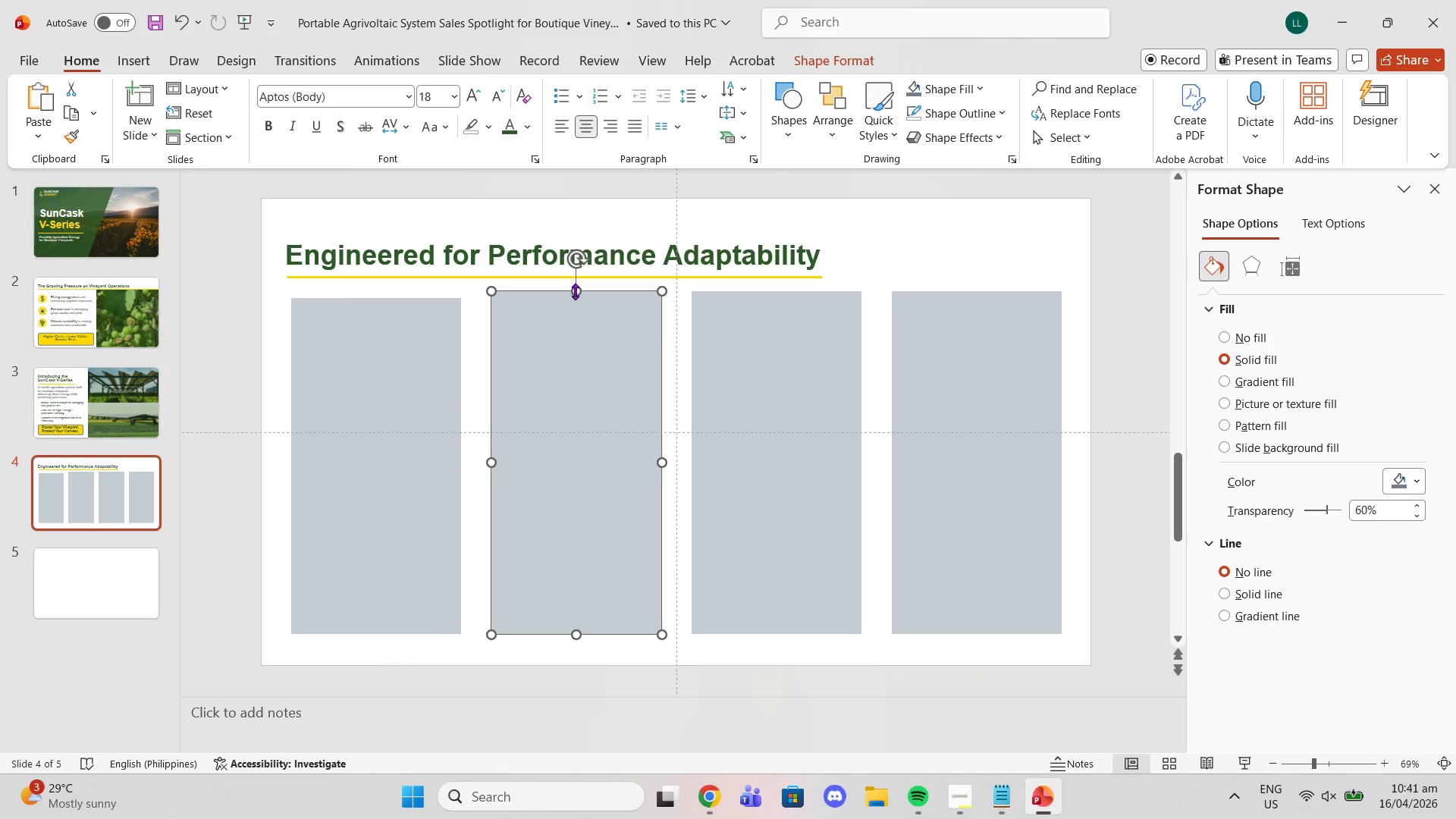 
left_click_drag(start_coordinate=[575, 293], to_coordinate=[575, 305])
 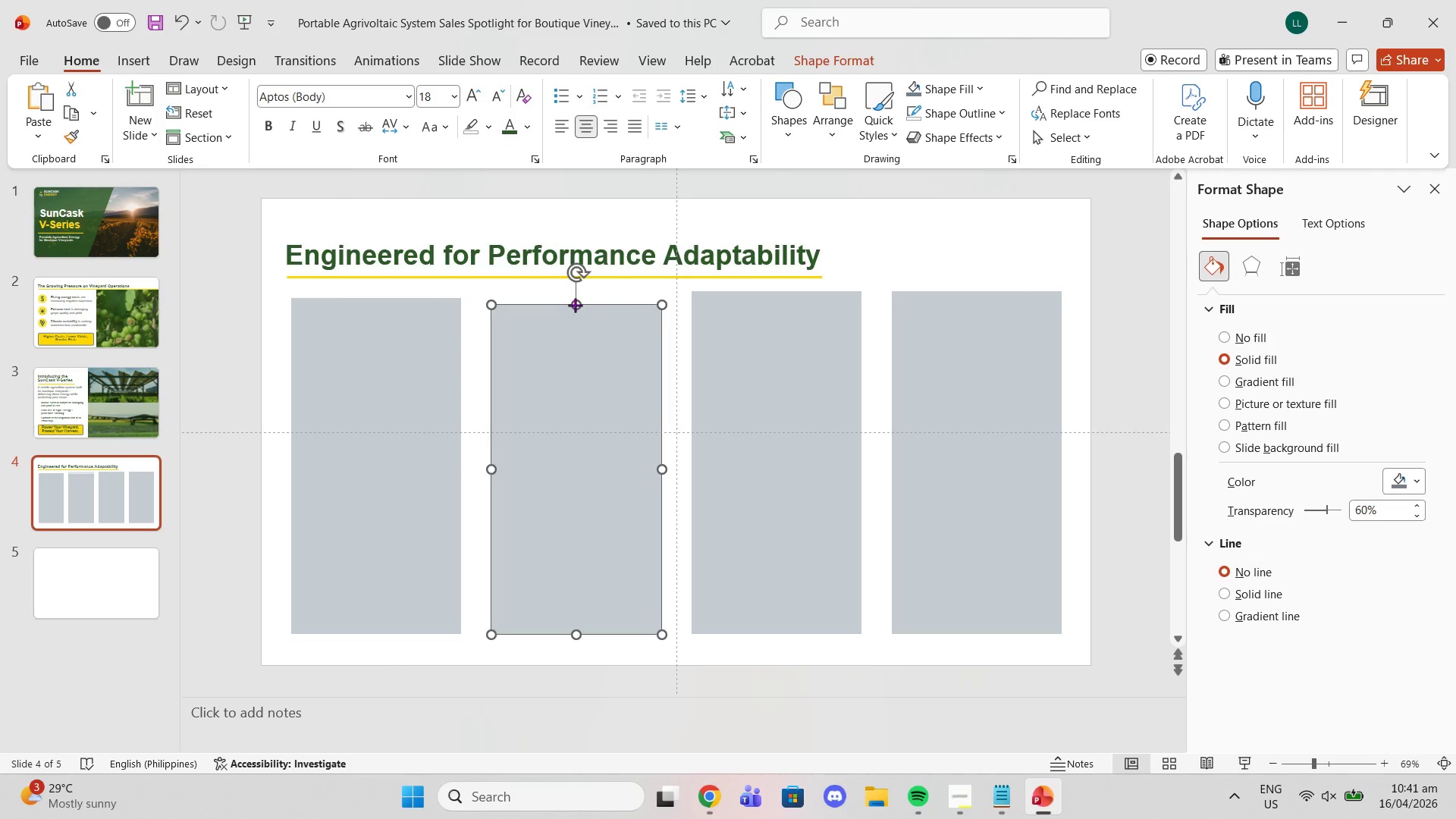 
left_click_drag(start_coordinate=[575, 305], to_coordinate=[576, 300])
 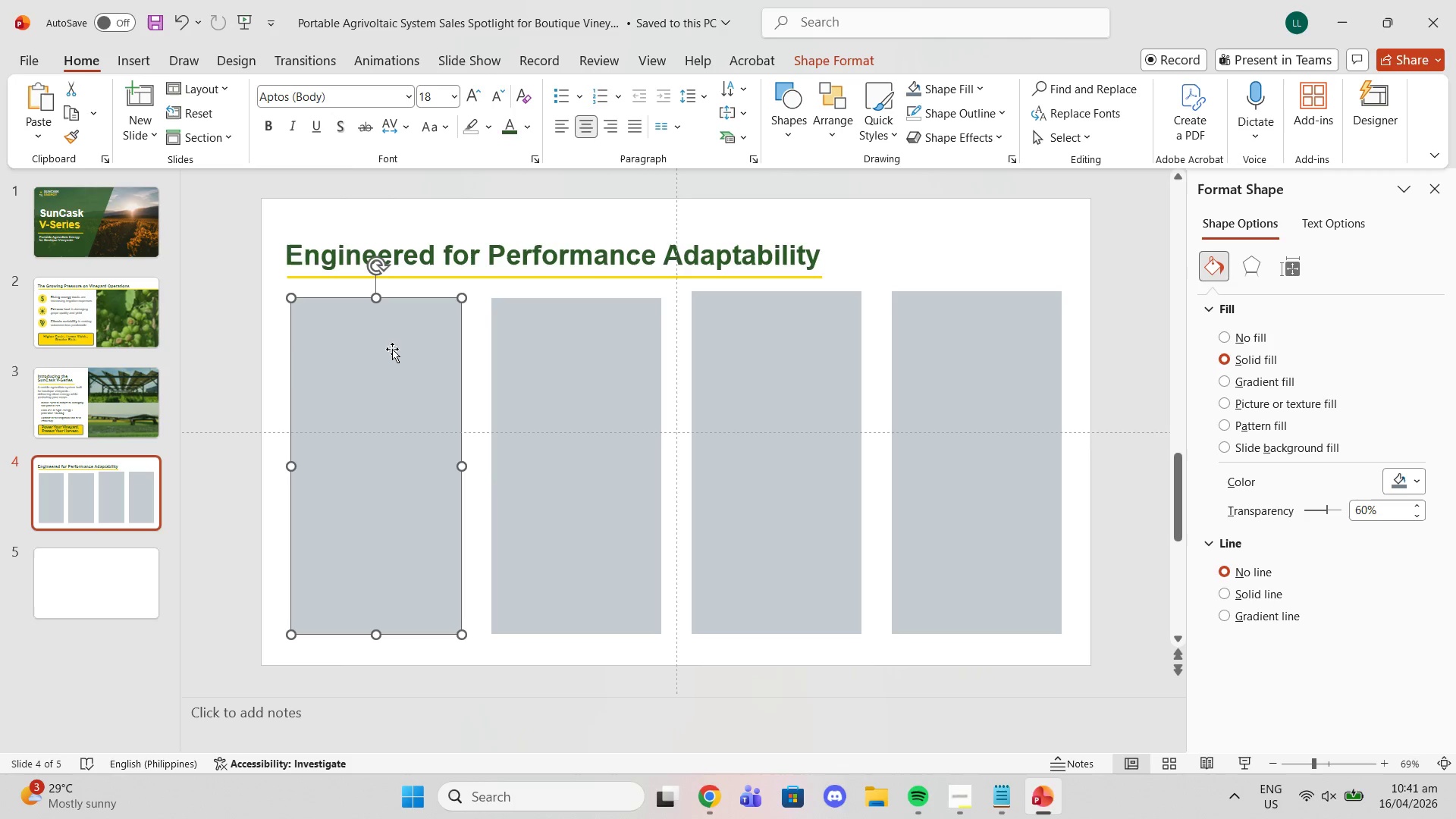 
double_click([531, 309])
 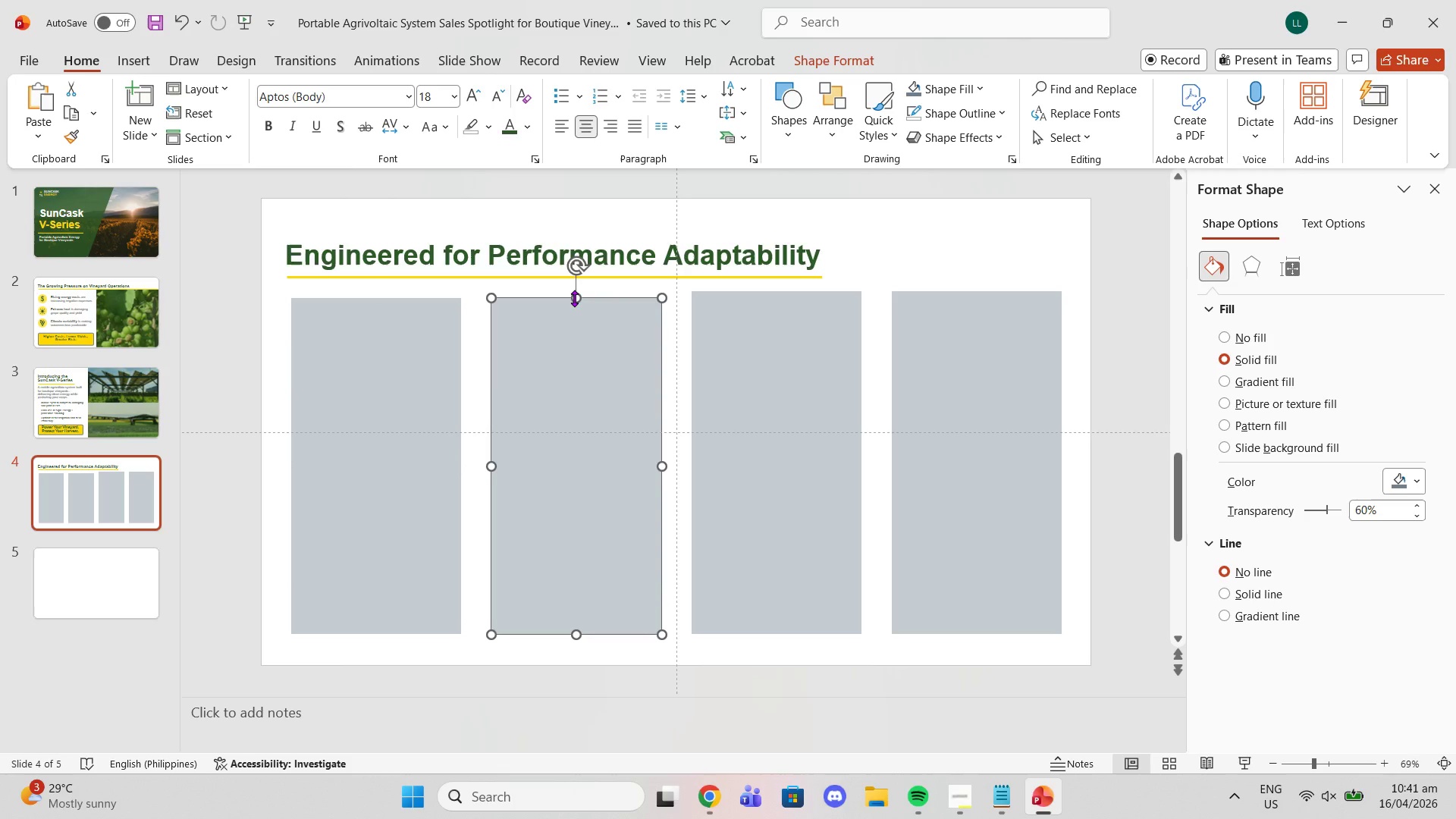 
left_click_drag(start_coordinate=[574, 298], to_coordinate=[570, 302])
 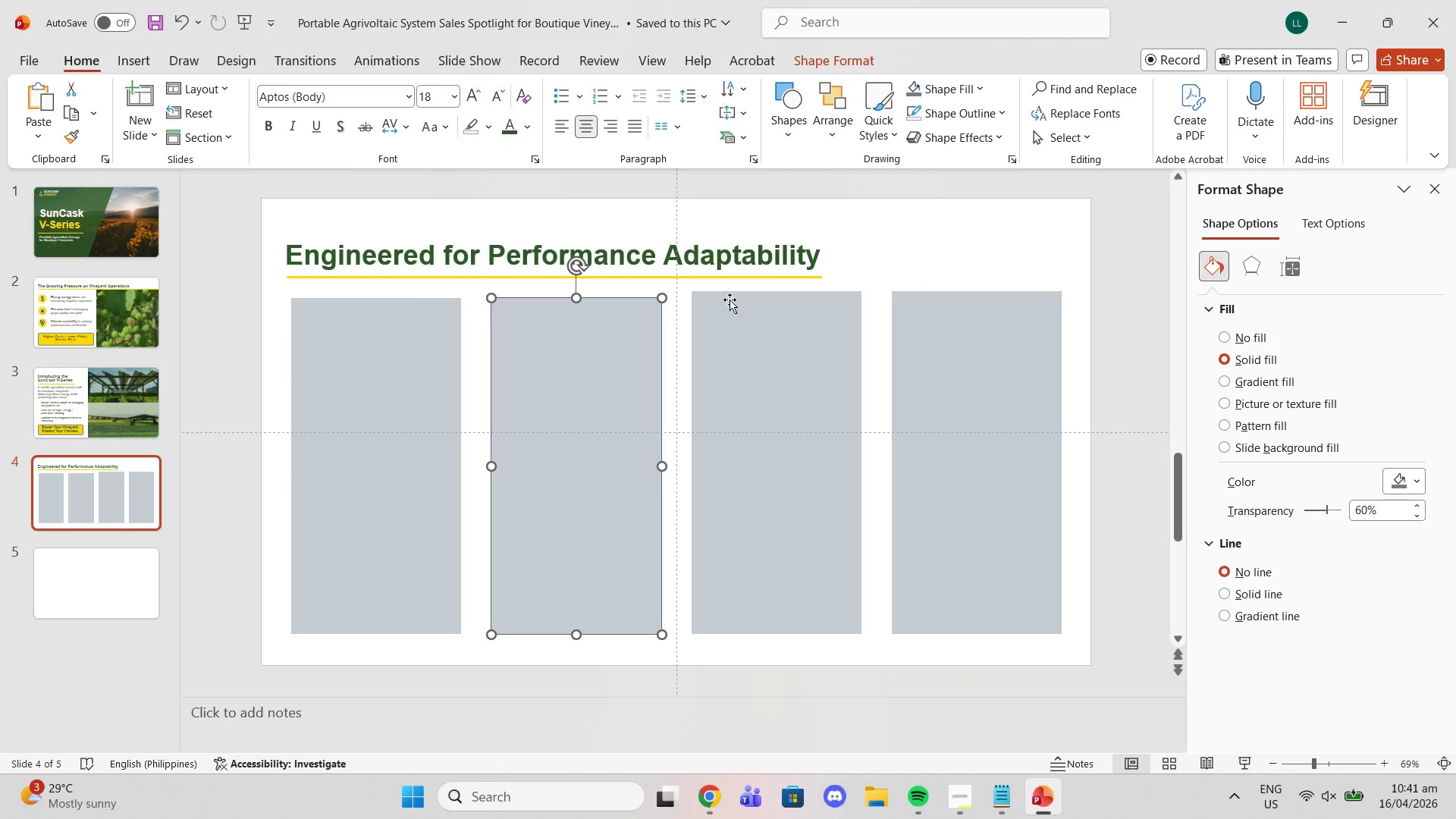 
left_click([730, 300])
 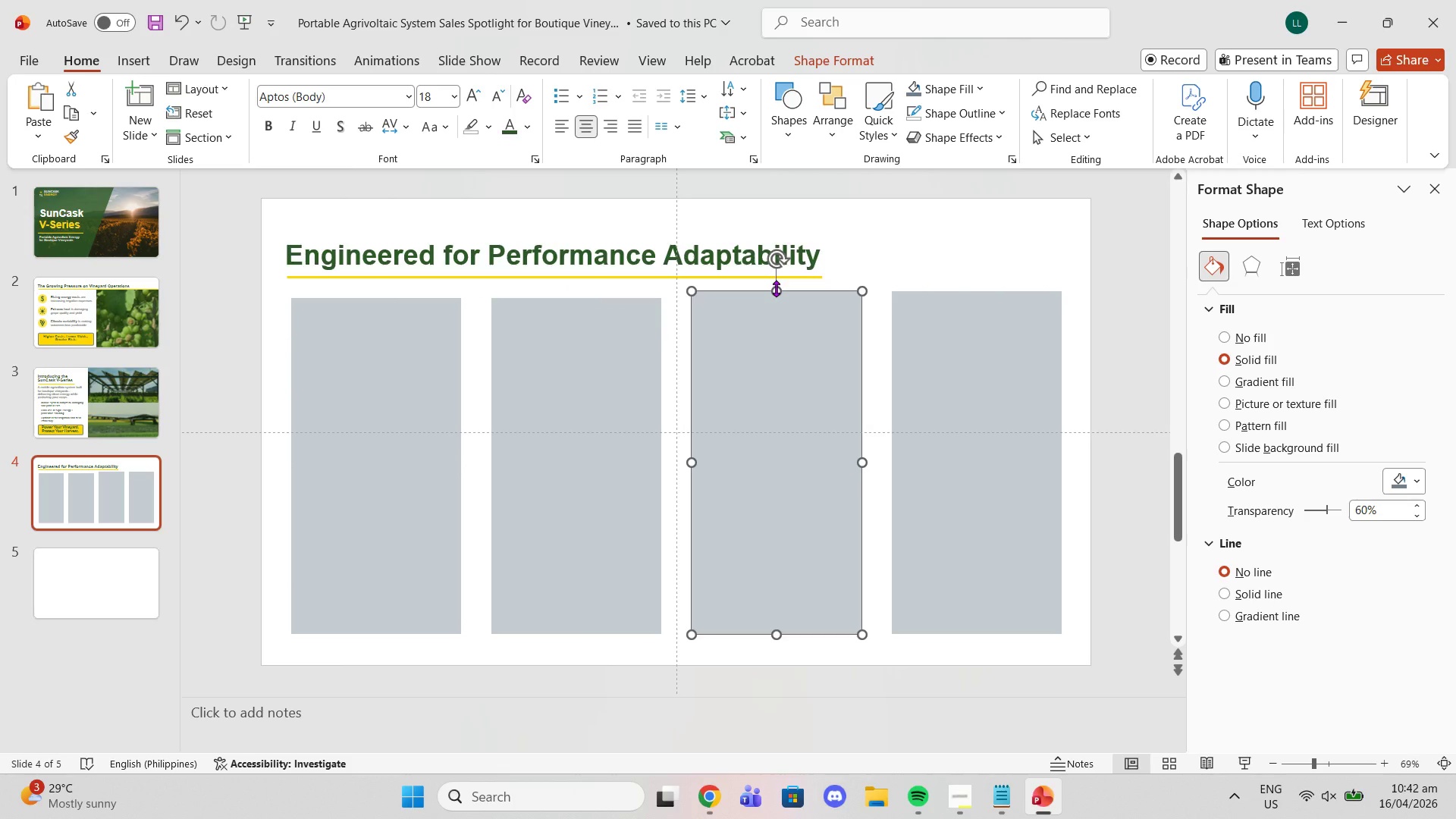 
left_click_drag(start_coordinate=[776, 288], to_coordinate=[774, 300])
 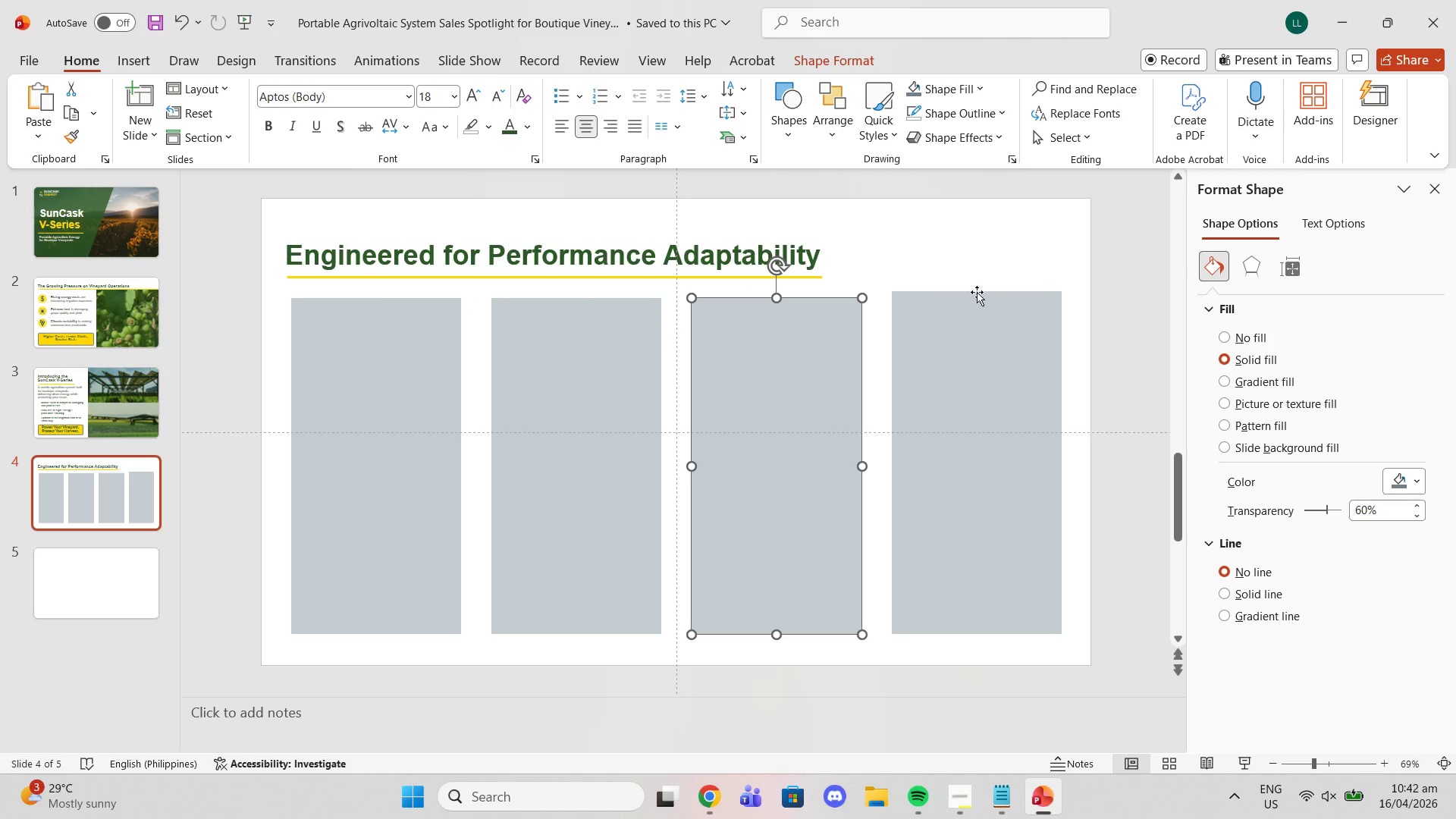 
left_click([993, 306])
 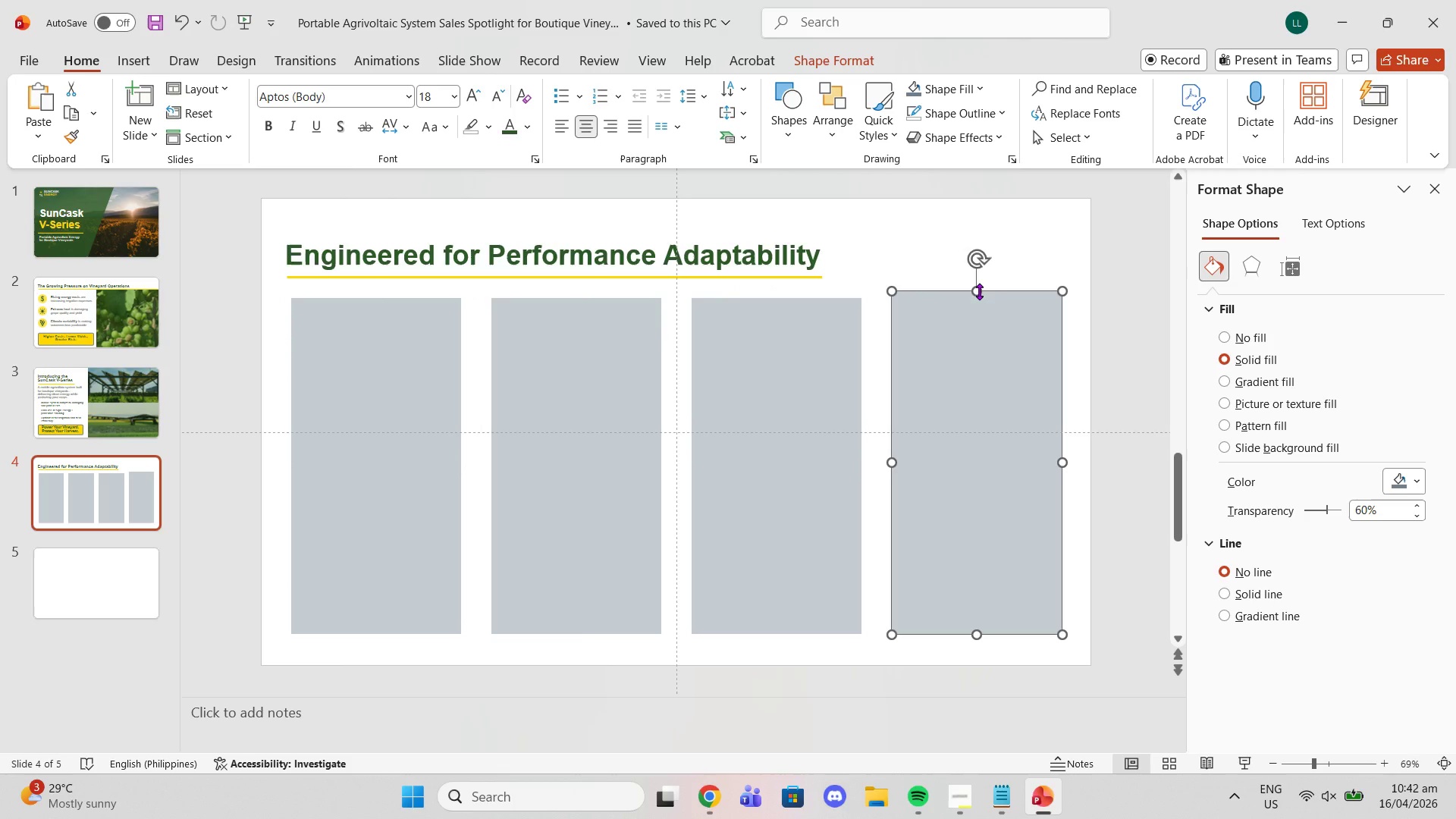 
left_click_drag(start_coordinate=[979, 291], to_coordinate=[979, 297])
 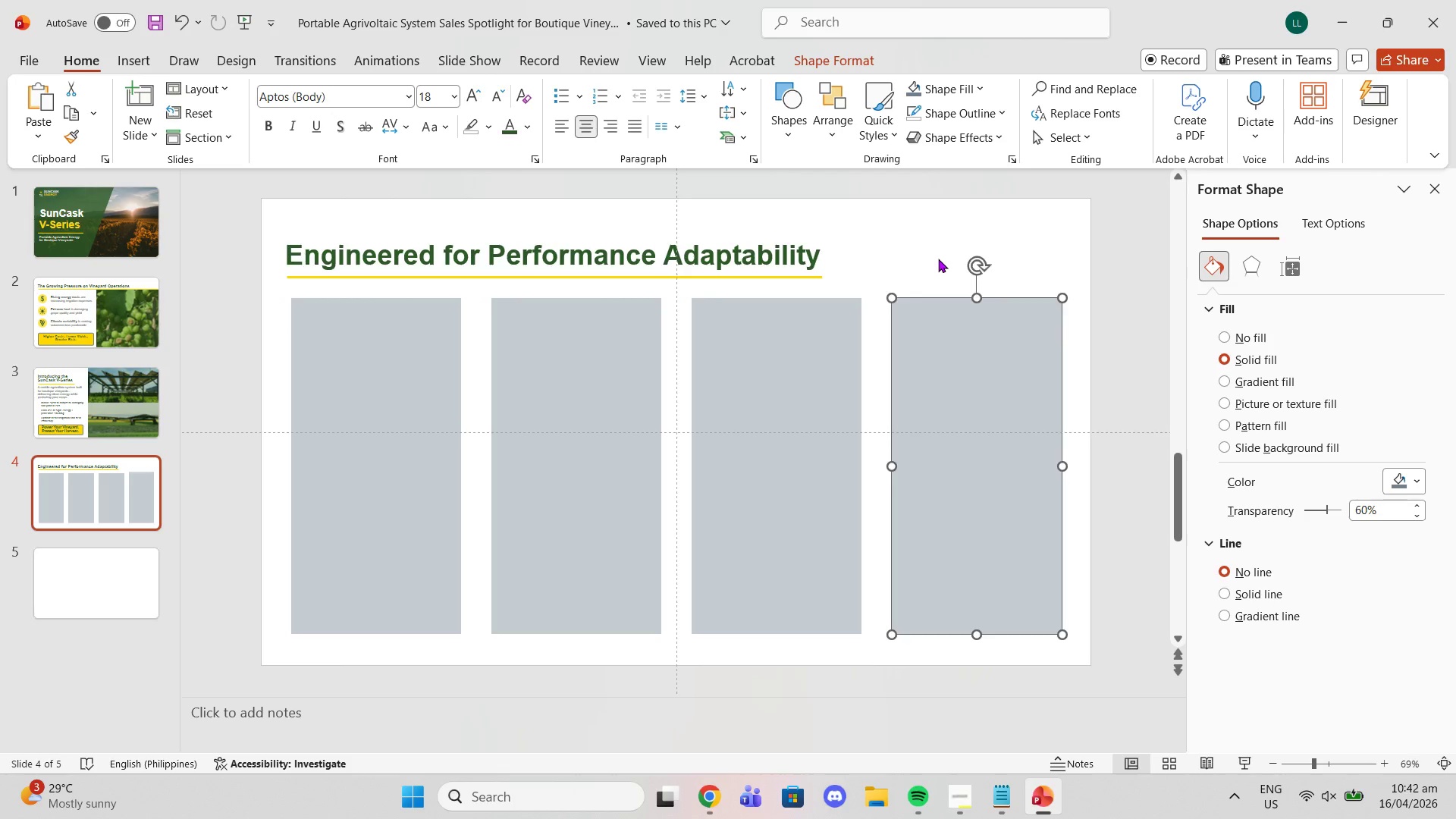 
left_click([938, 259])
 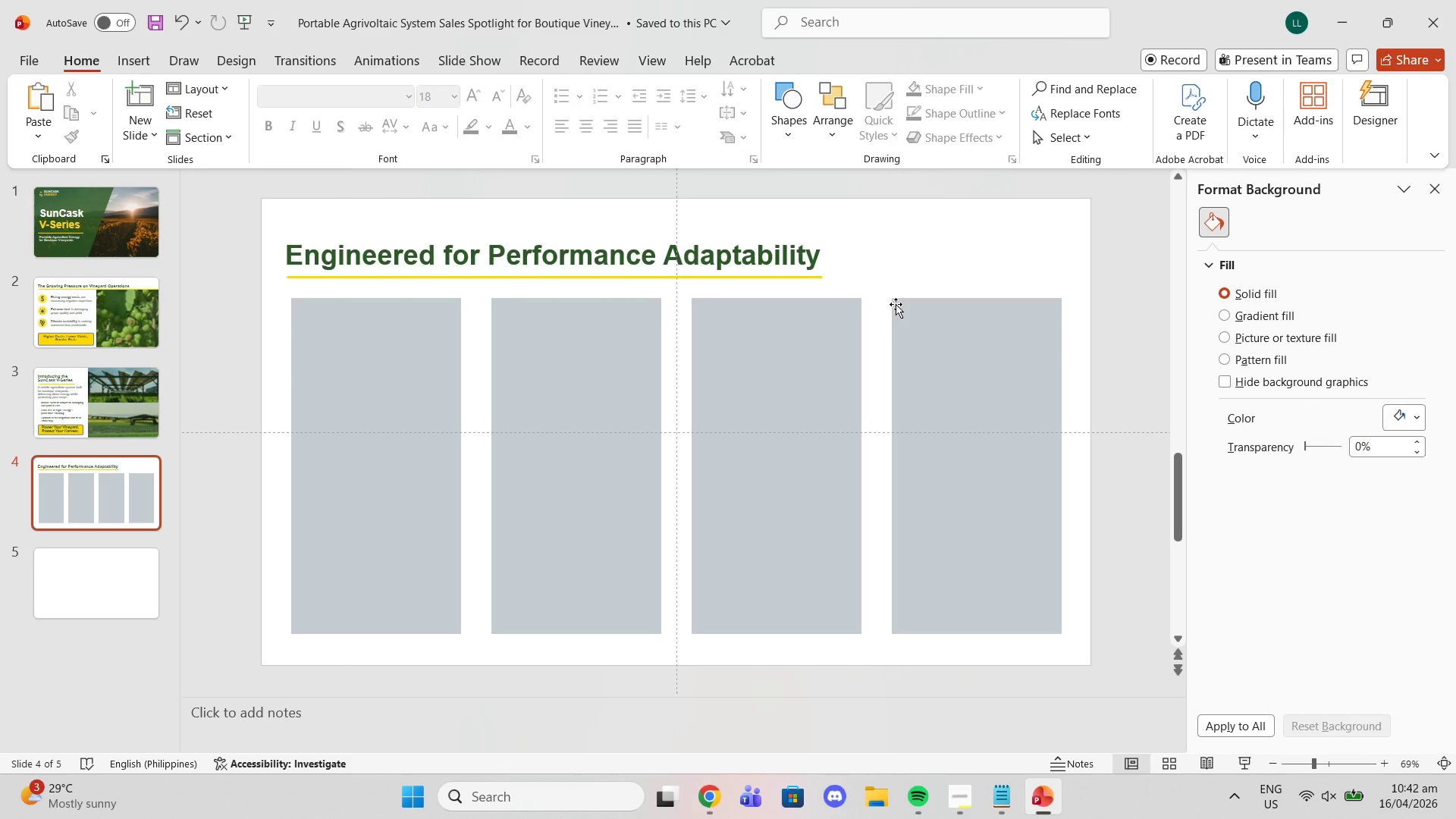 
wait(33.58)
 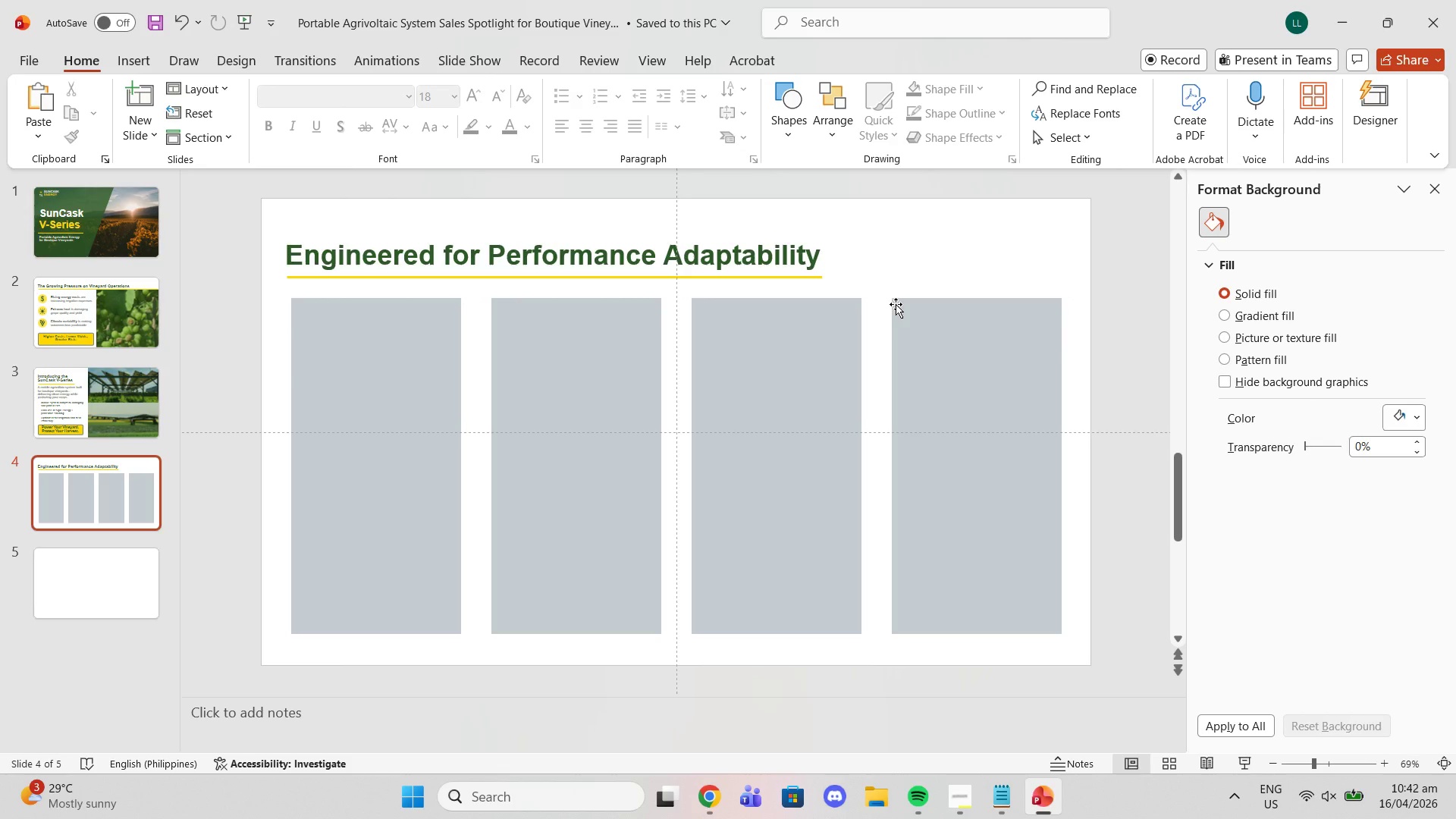 
left_click([293, 395])
 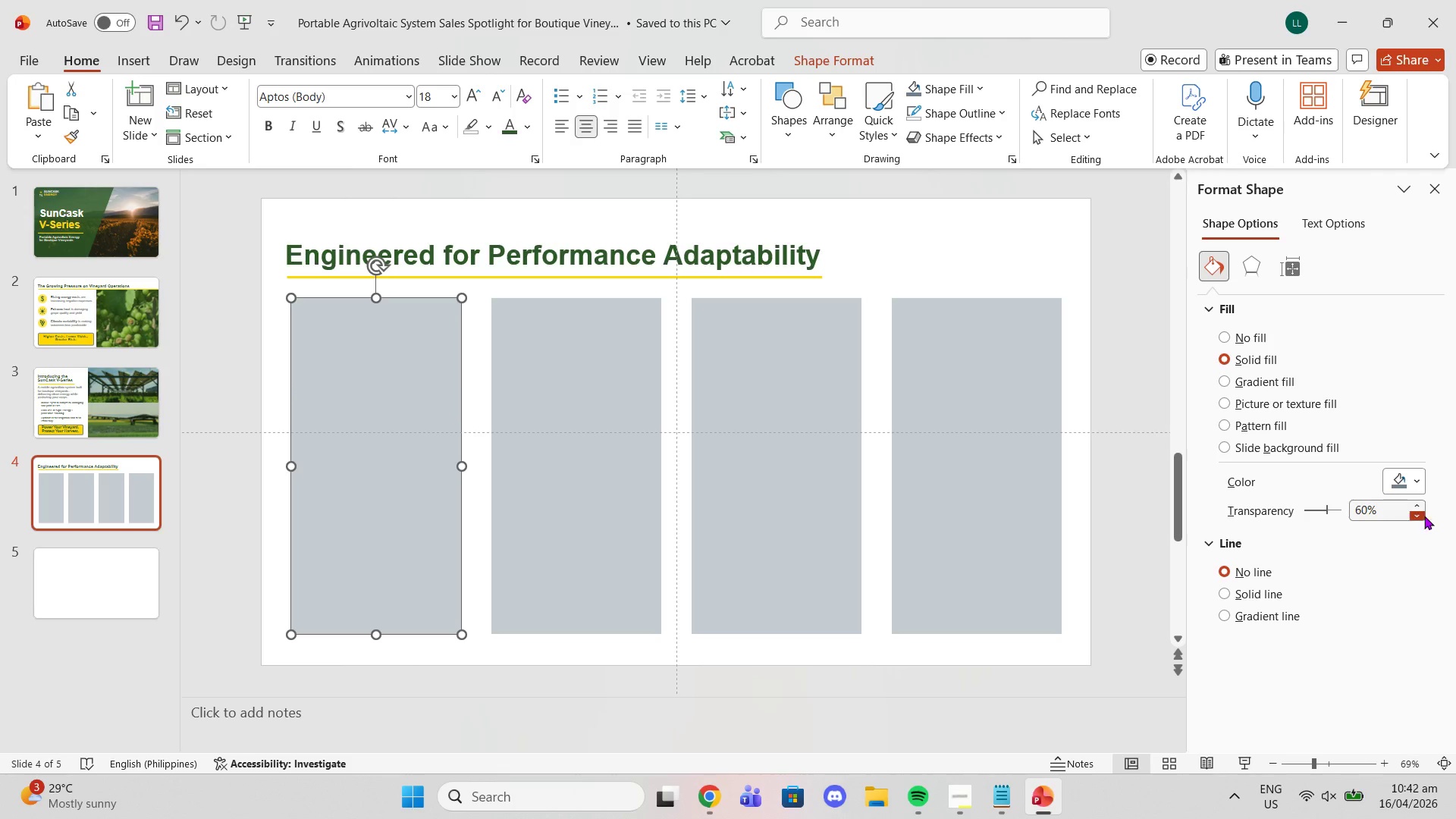 
double_click([1423, 516])
 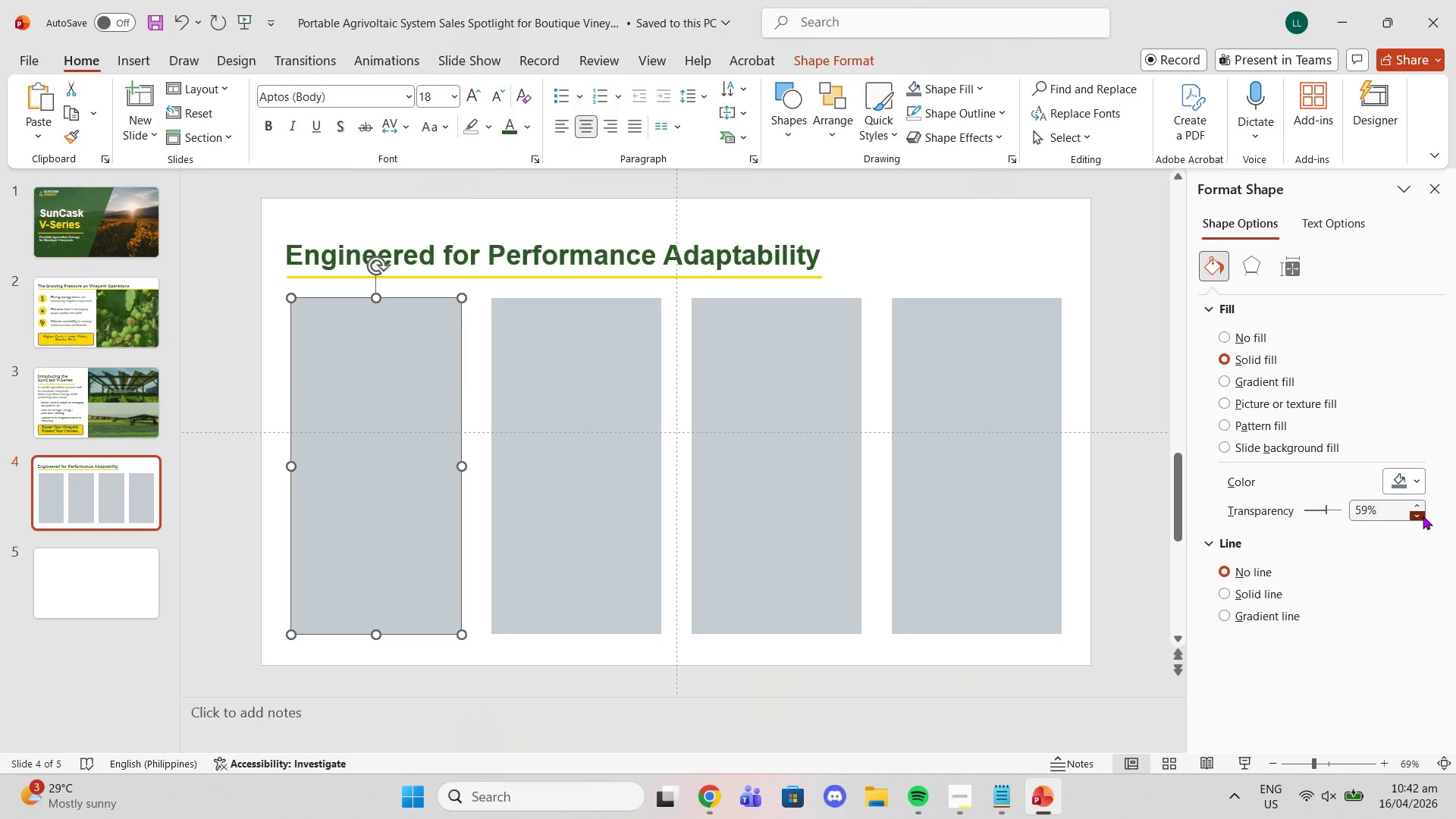 
triple_click([1423, 516])
 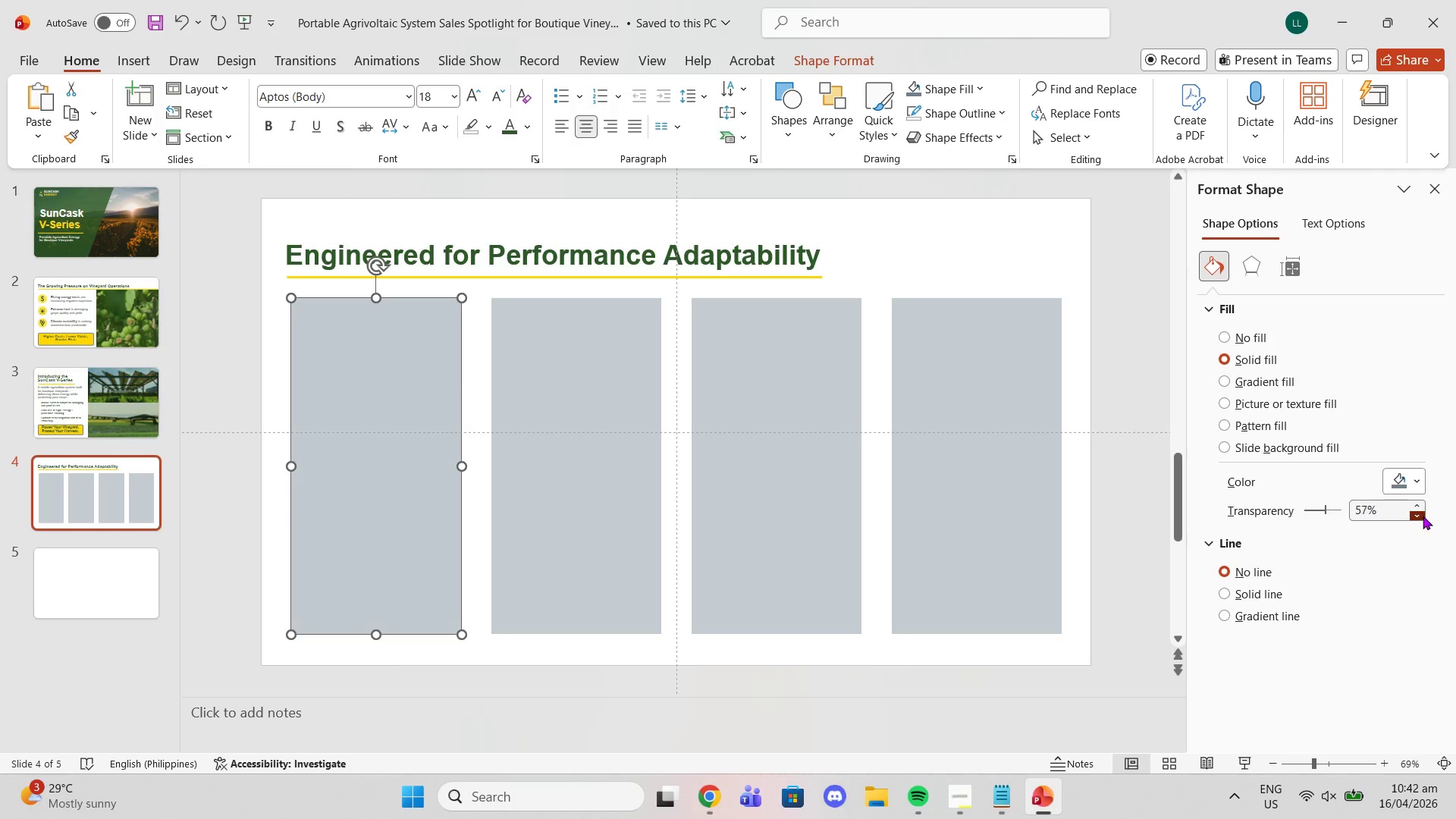 
triple_click([1423, 516])
 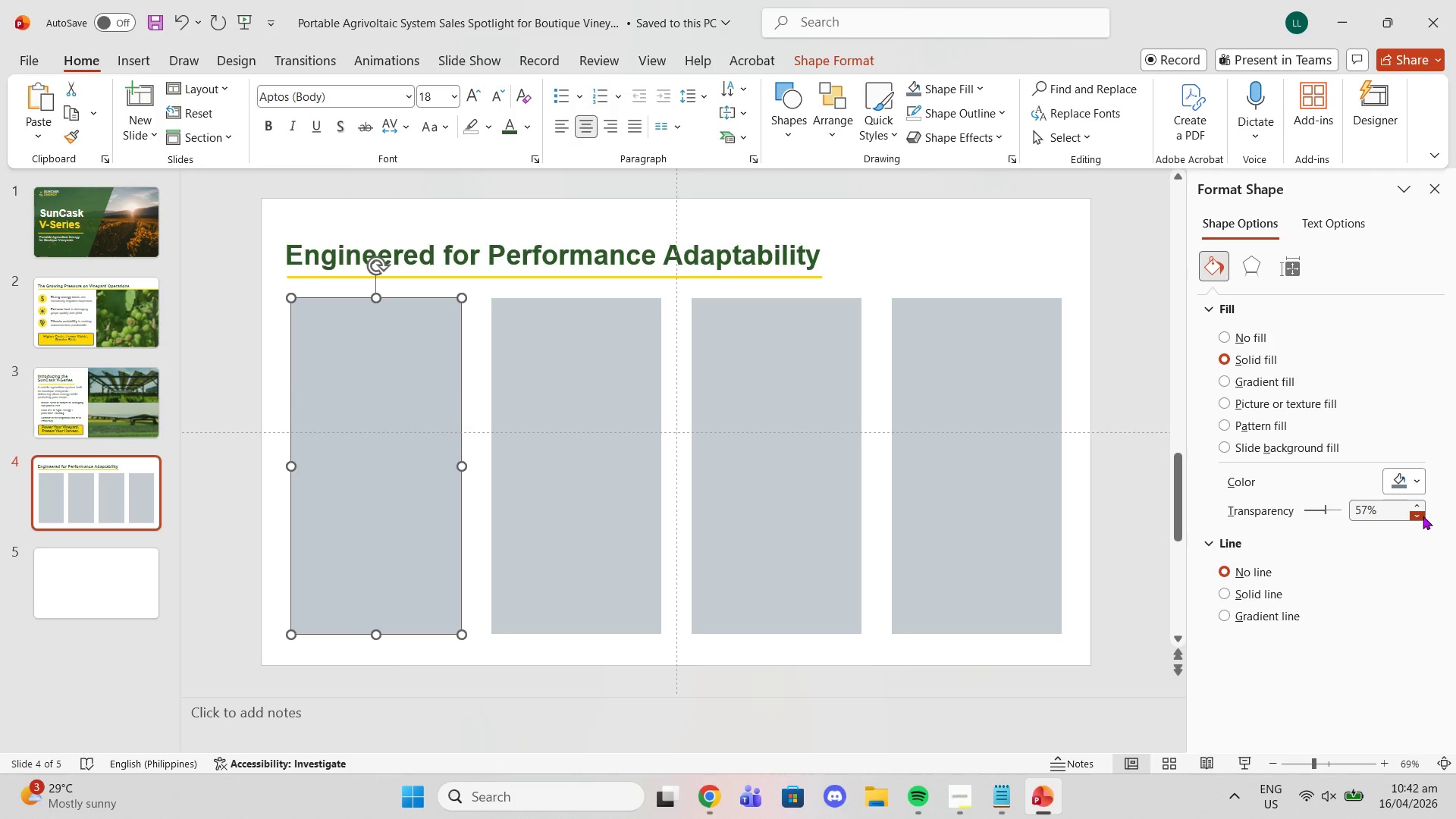 
triple_click([1423, 516])
 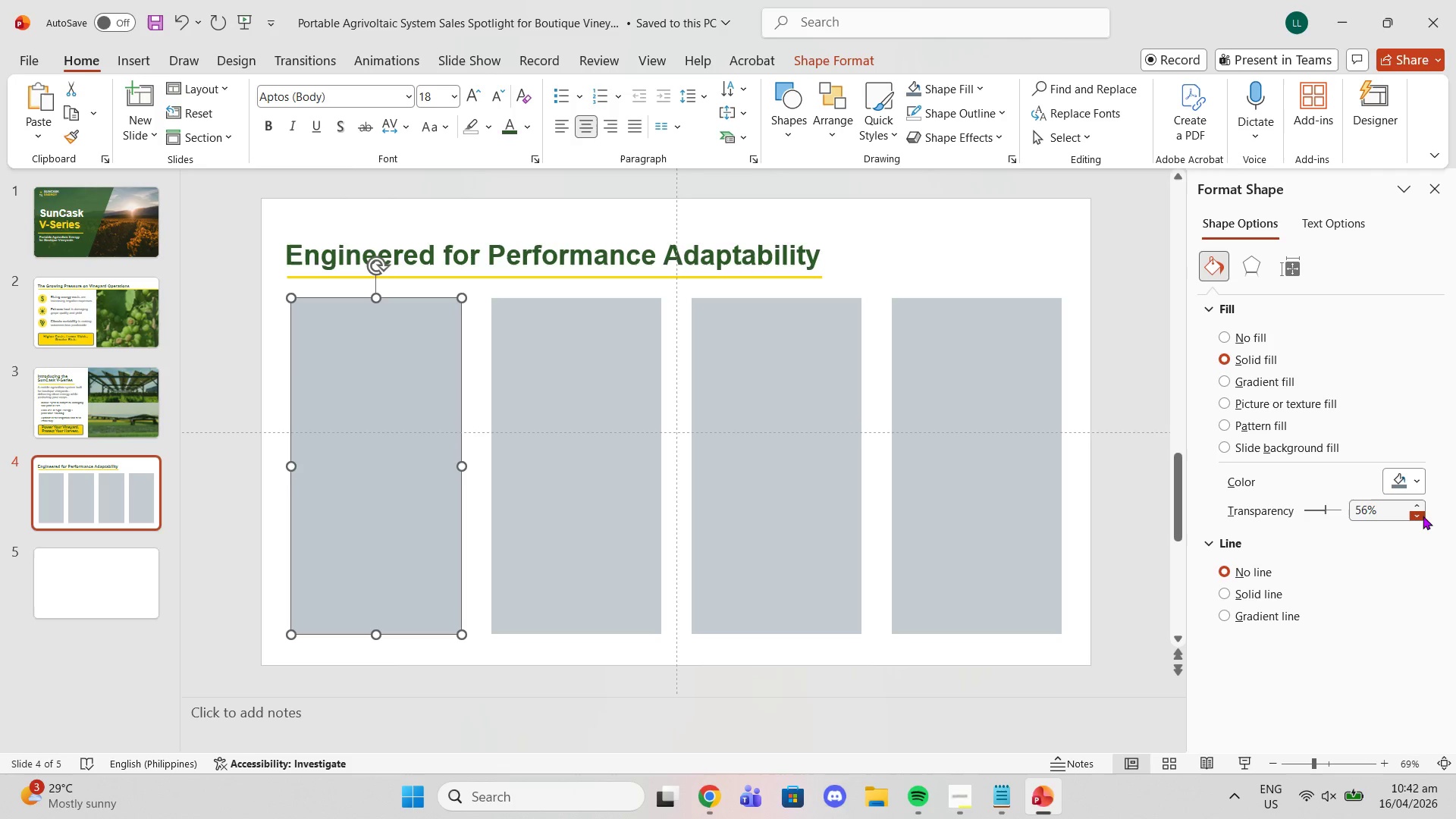 
triple_click([1423, 516])
 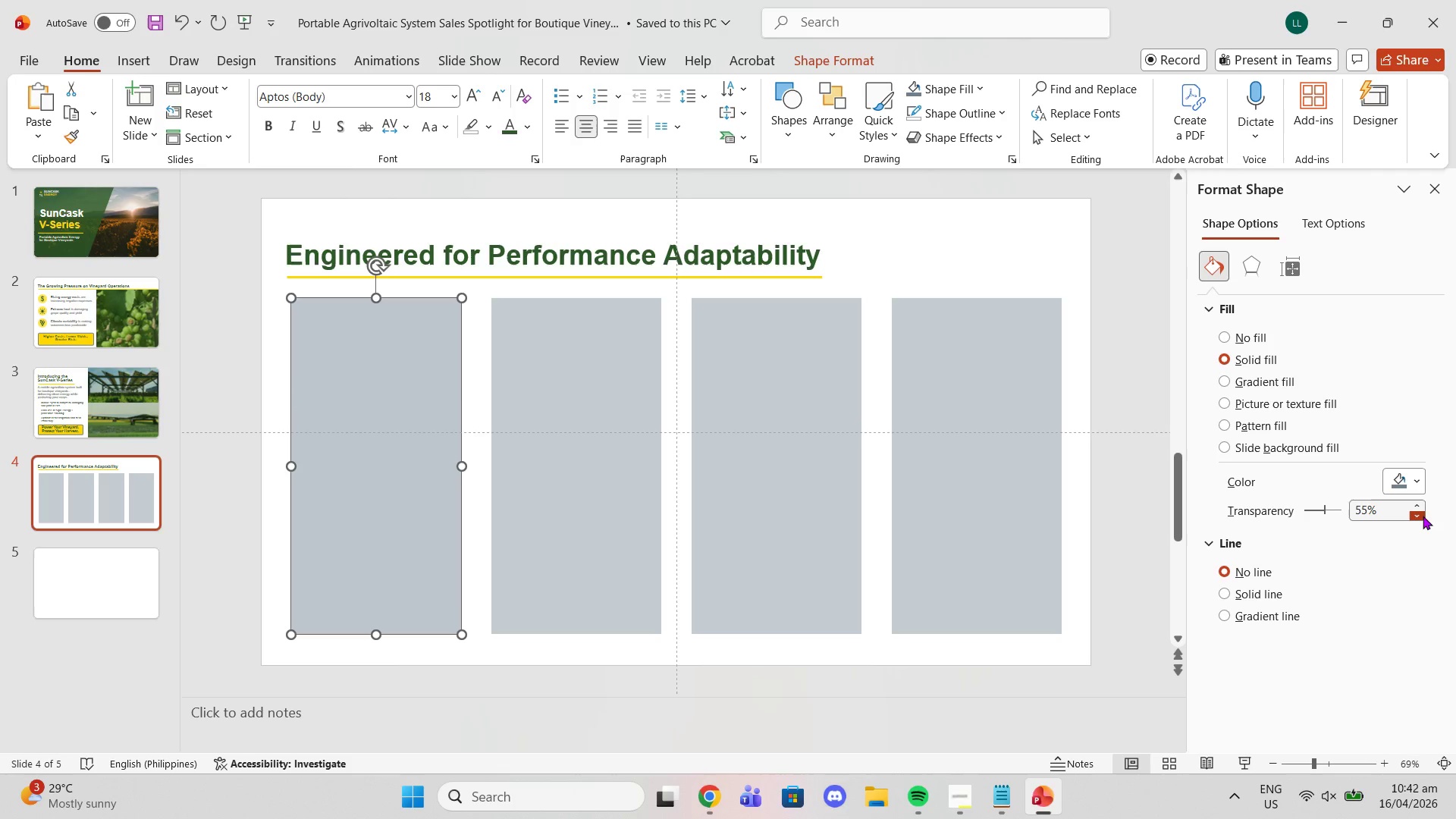 
triple_click([1423, 516])
 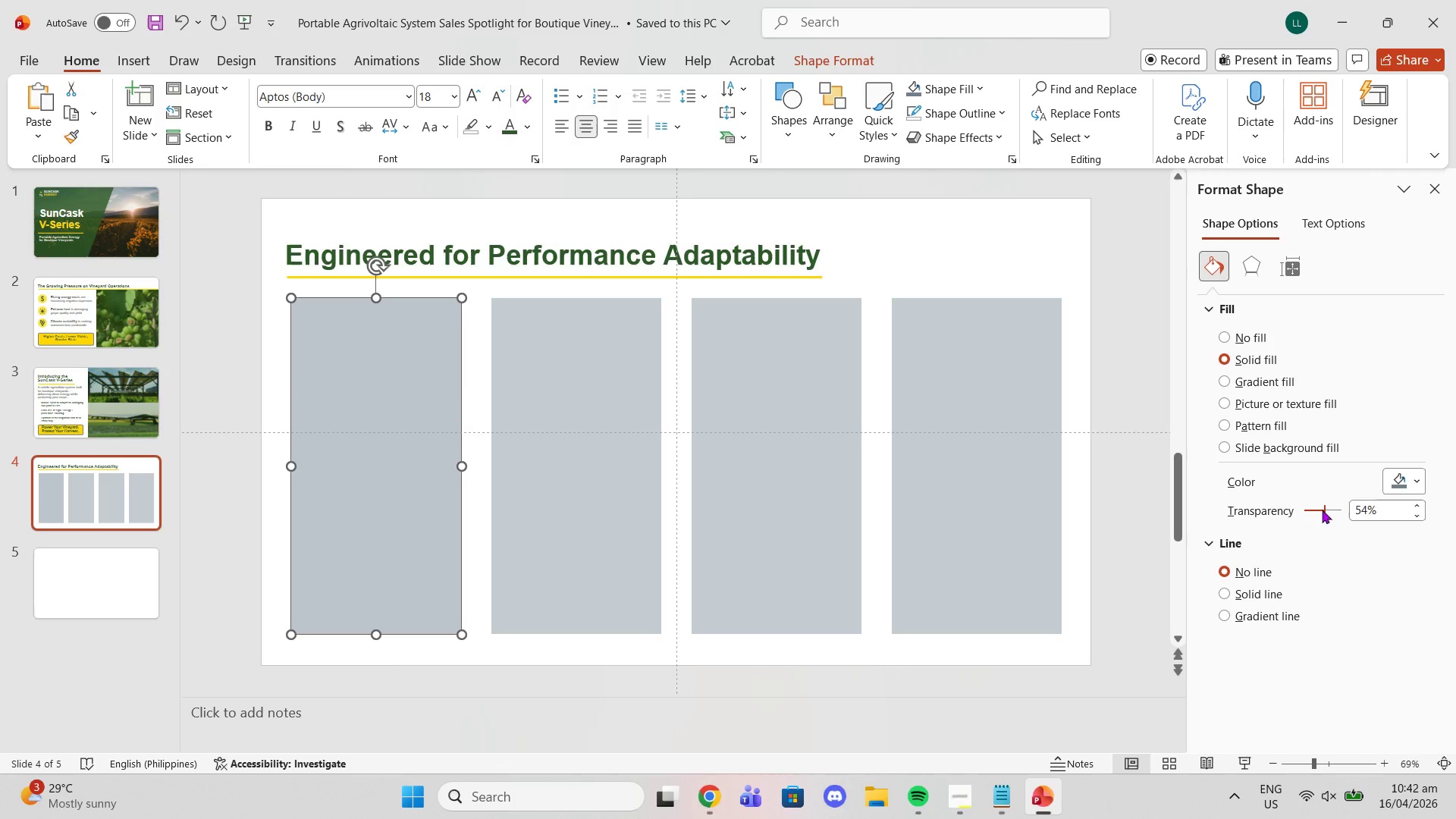 
left_click_drag(start_coordinate=[1325, 510], to_coordinate=[1330, 514])
 